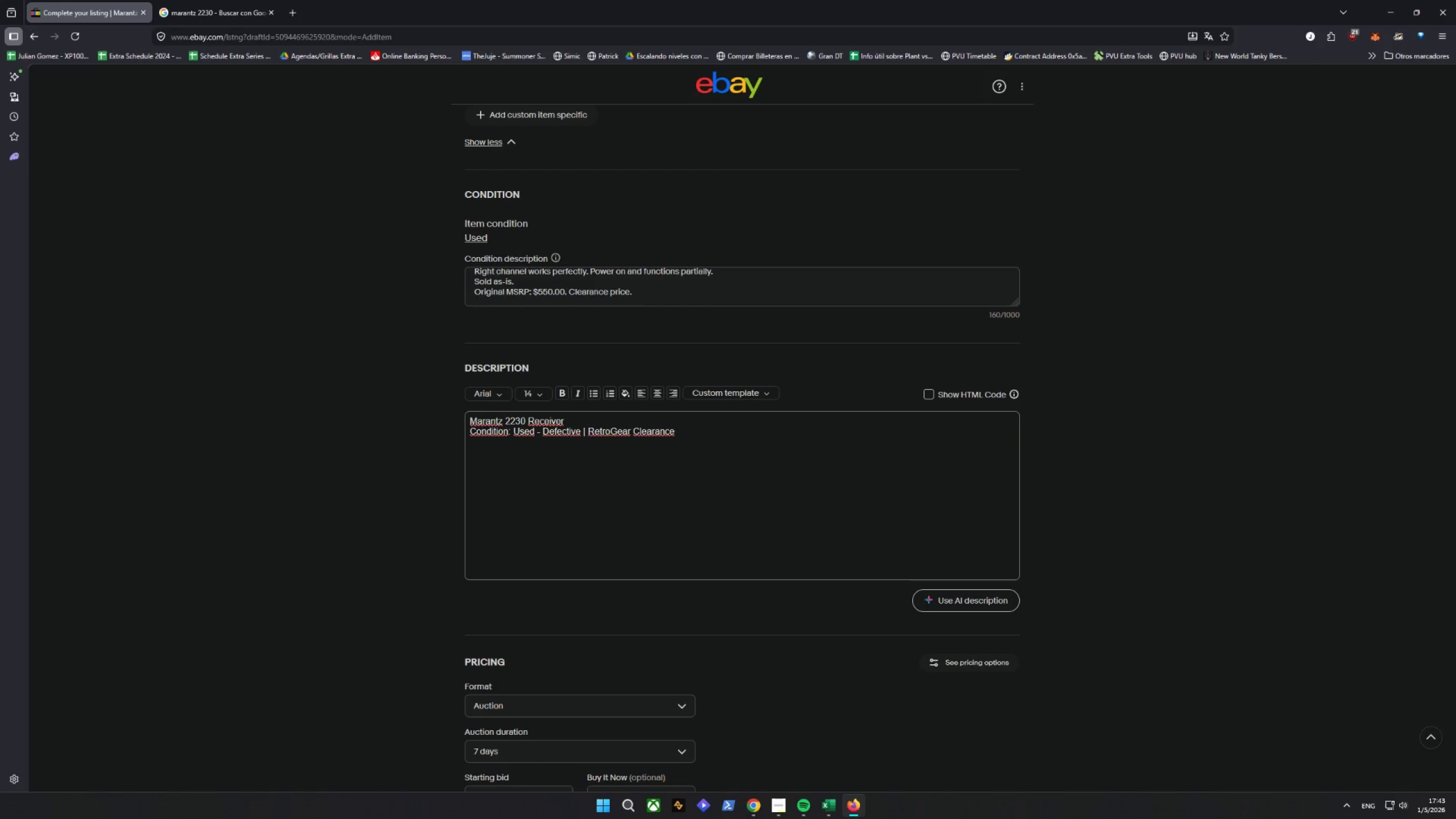 
key(Enter)
 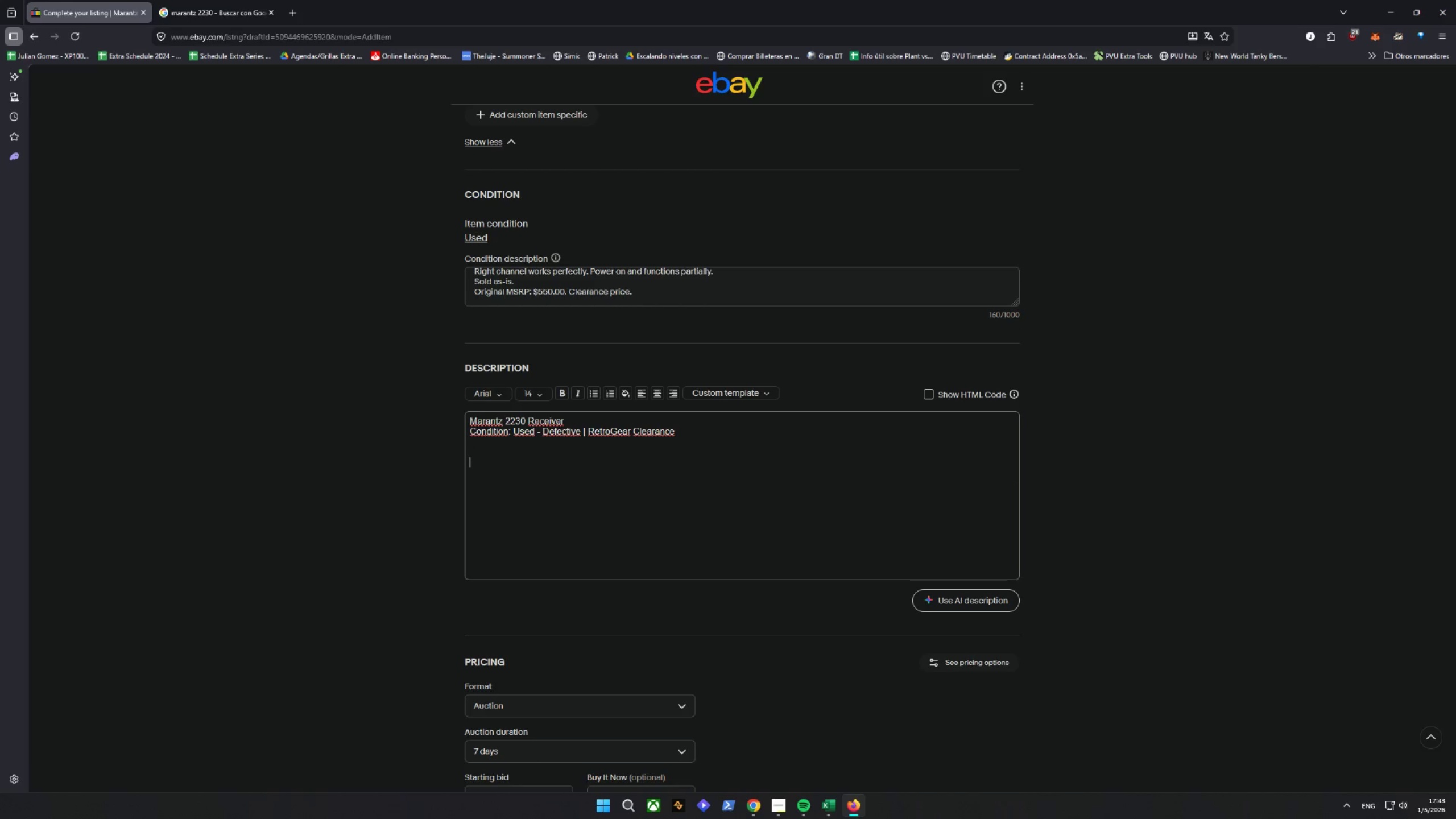 
key(Enter)
 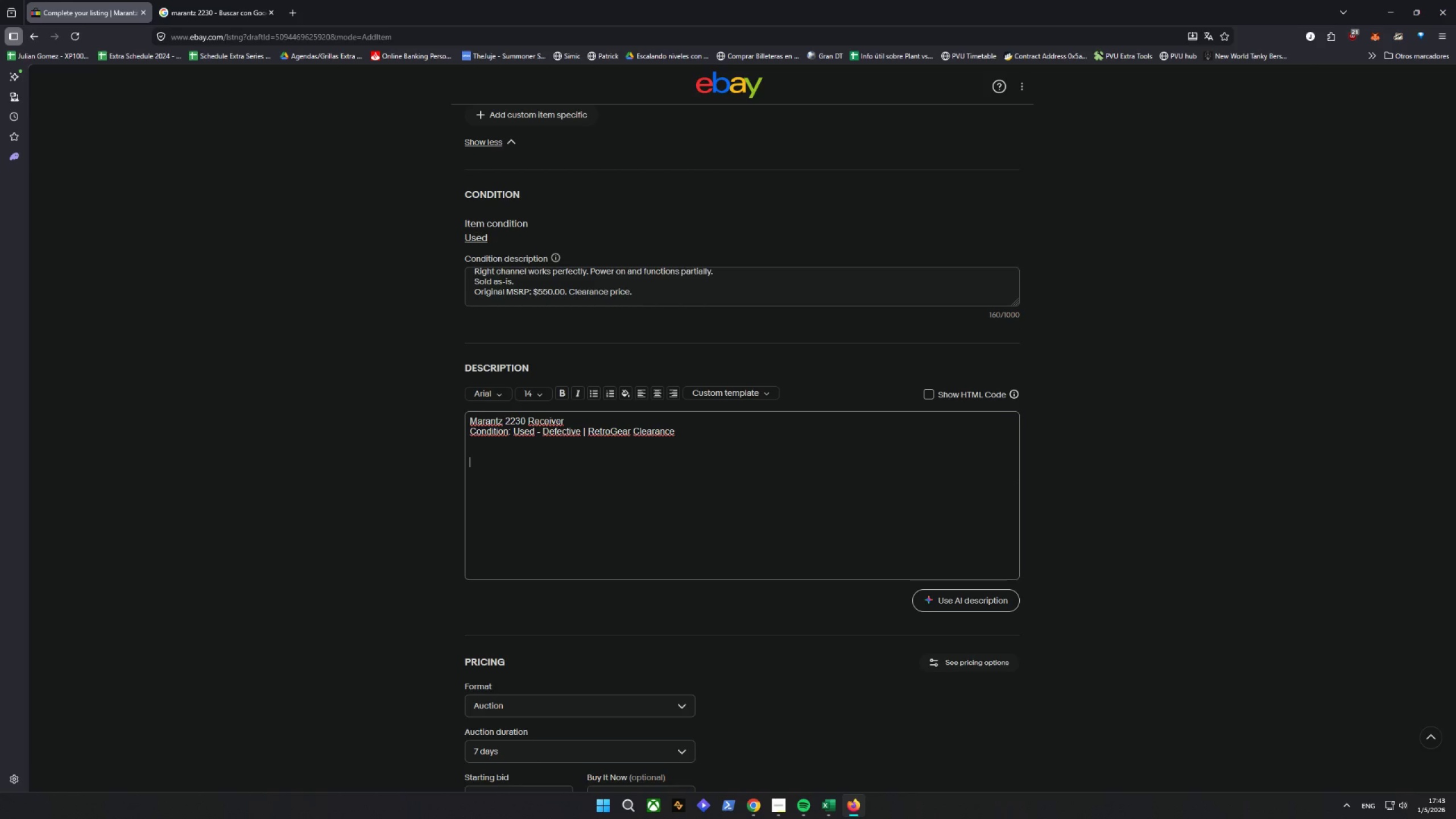 
key(CapsLock)
 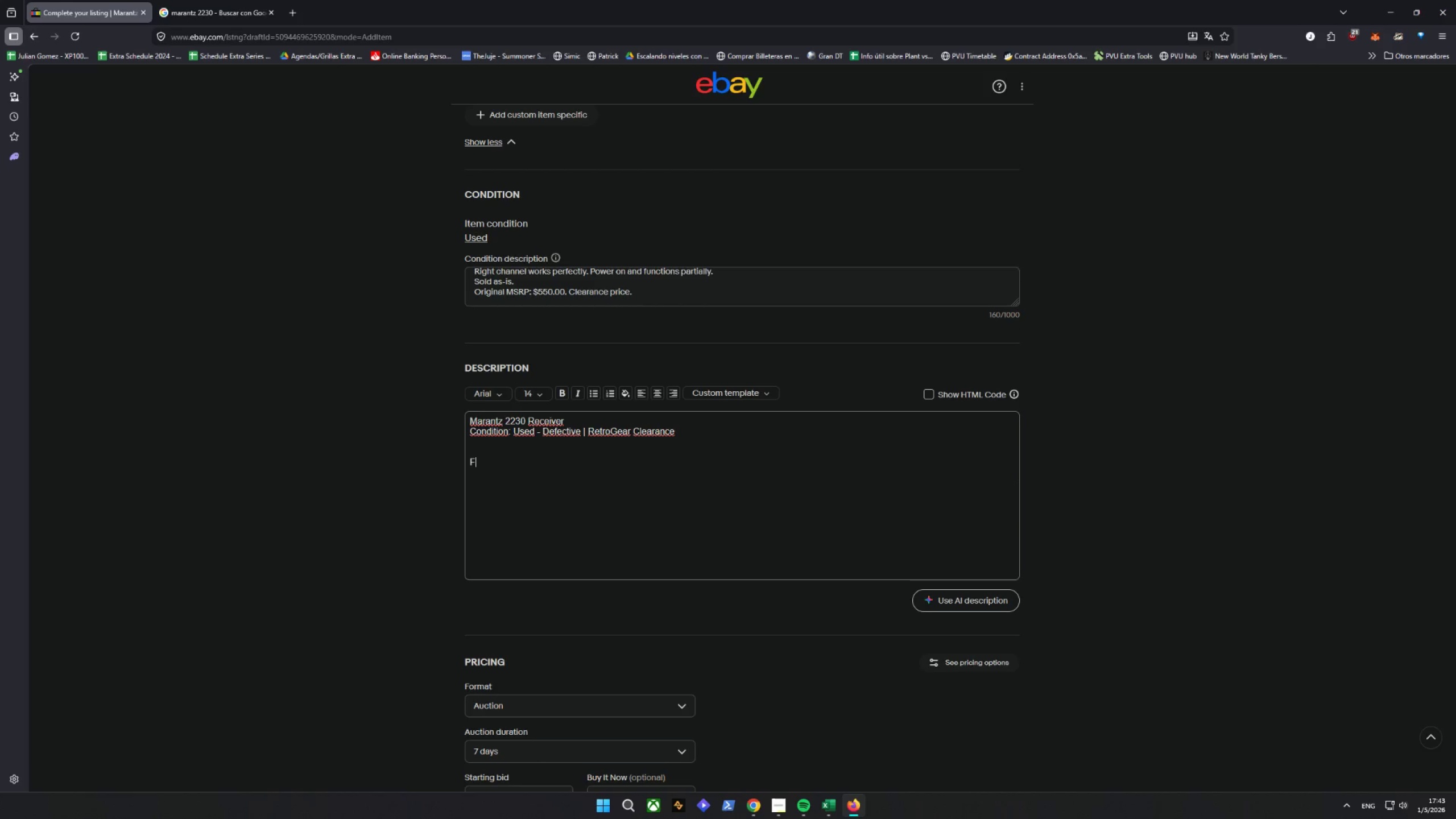 
key(F)
 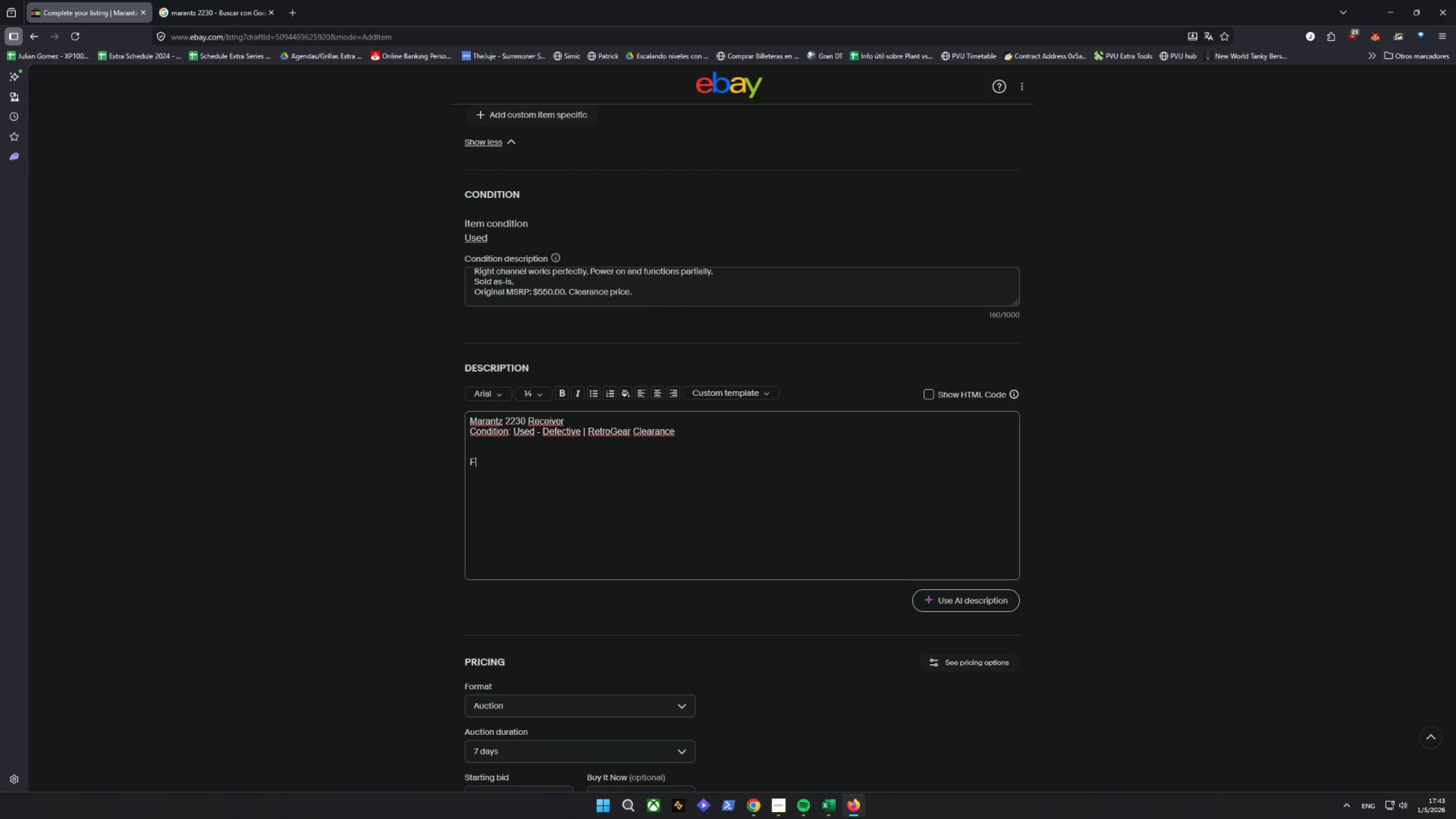 
key(Backspace)
 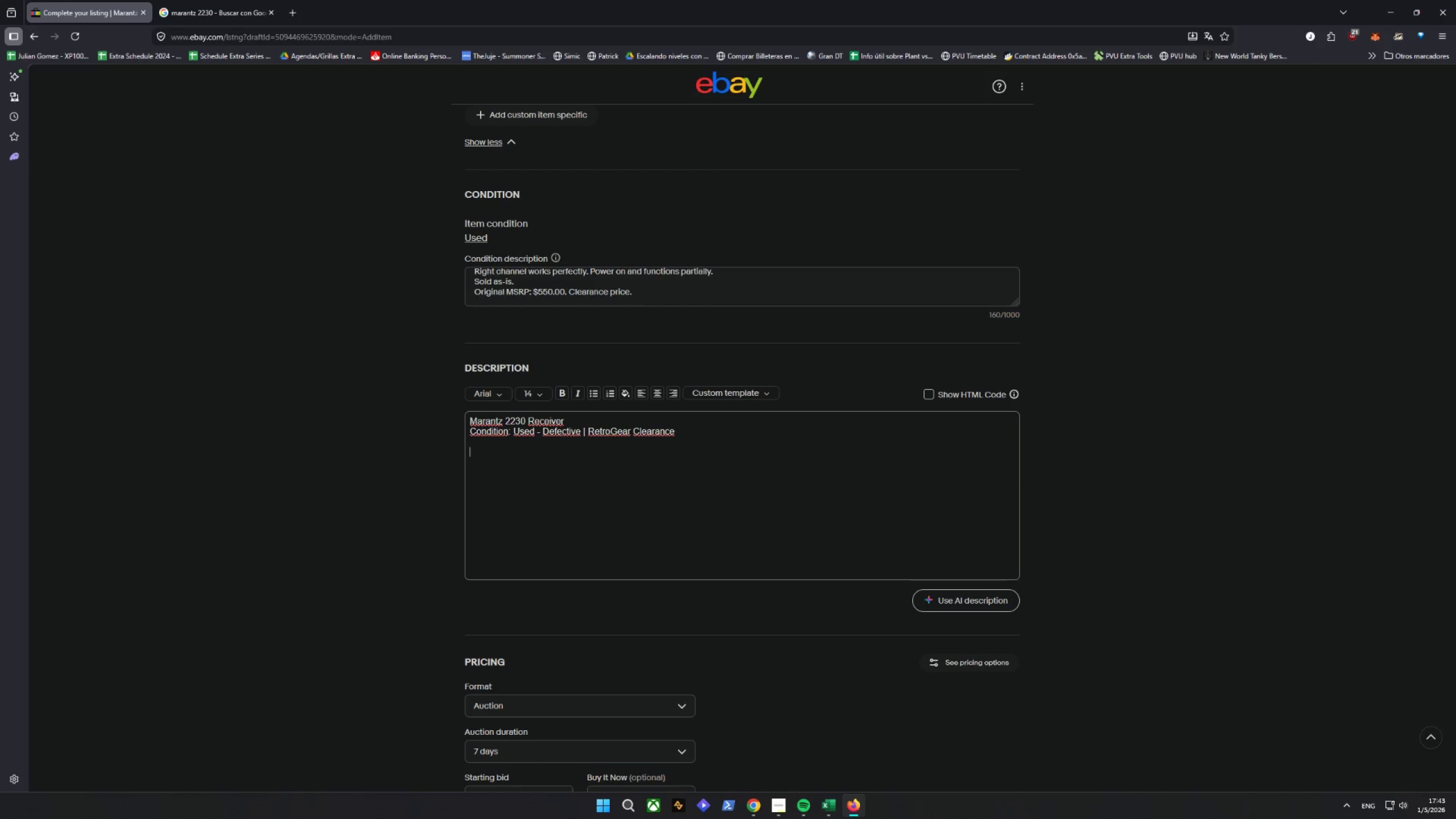 
key(Backspace)
 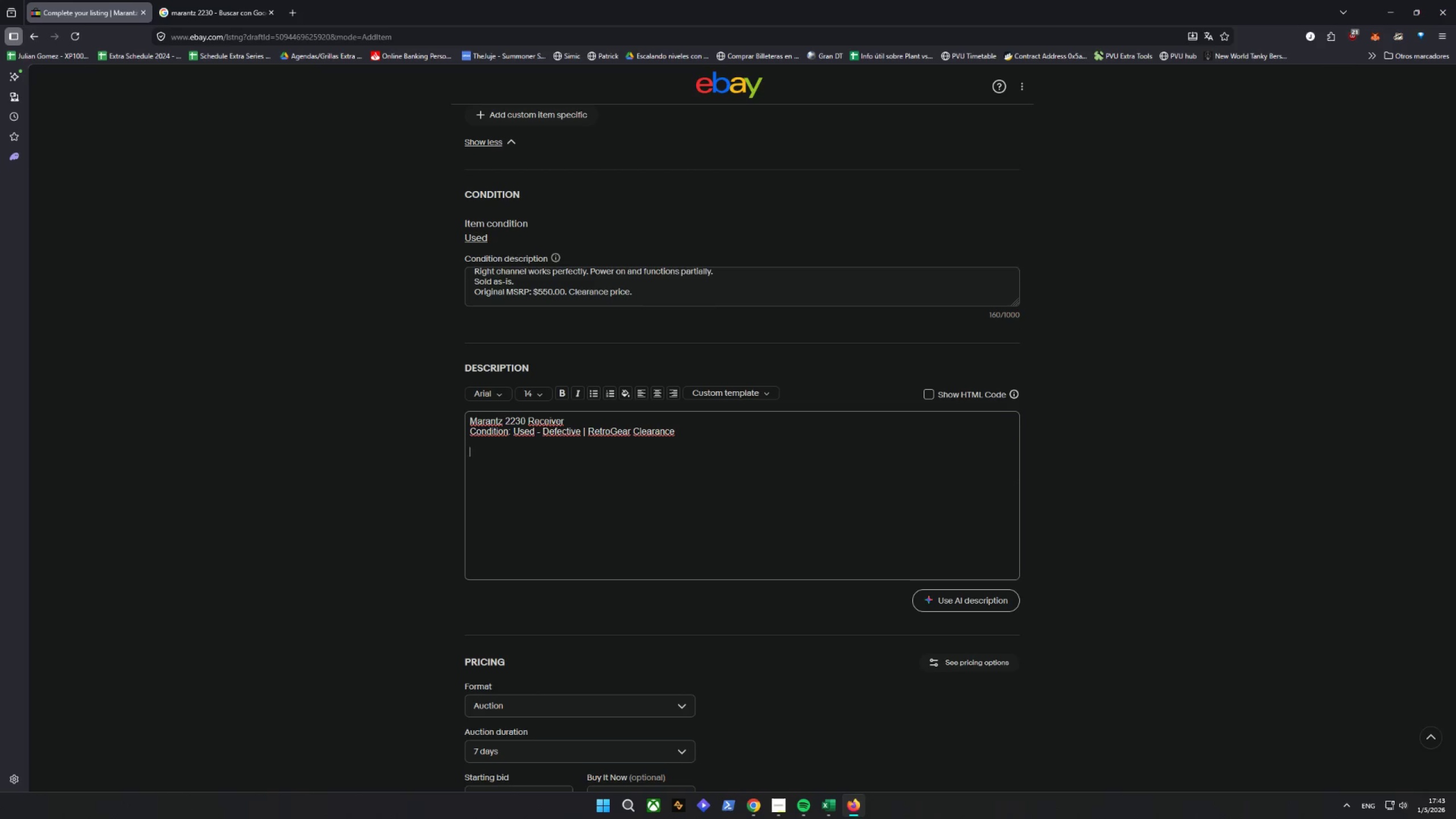 
key(Backspace)
 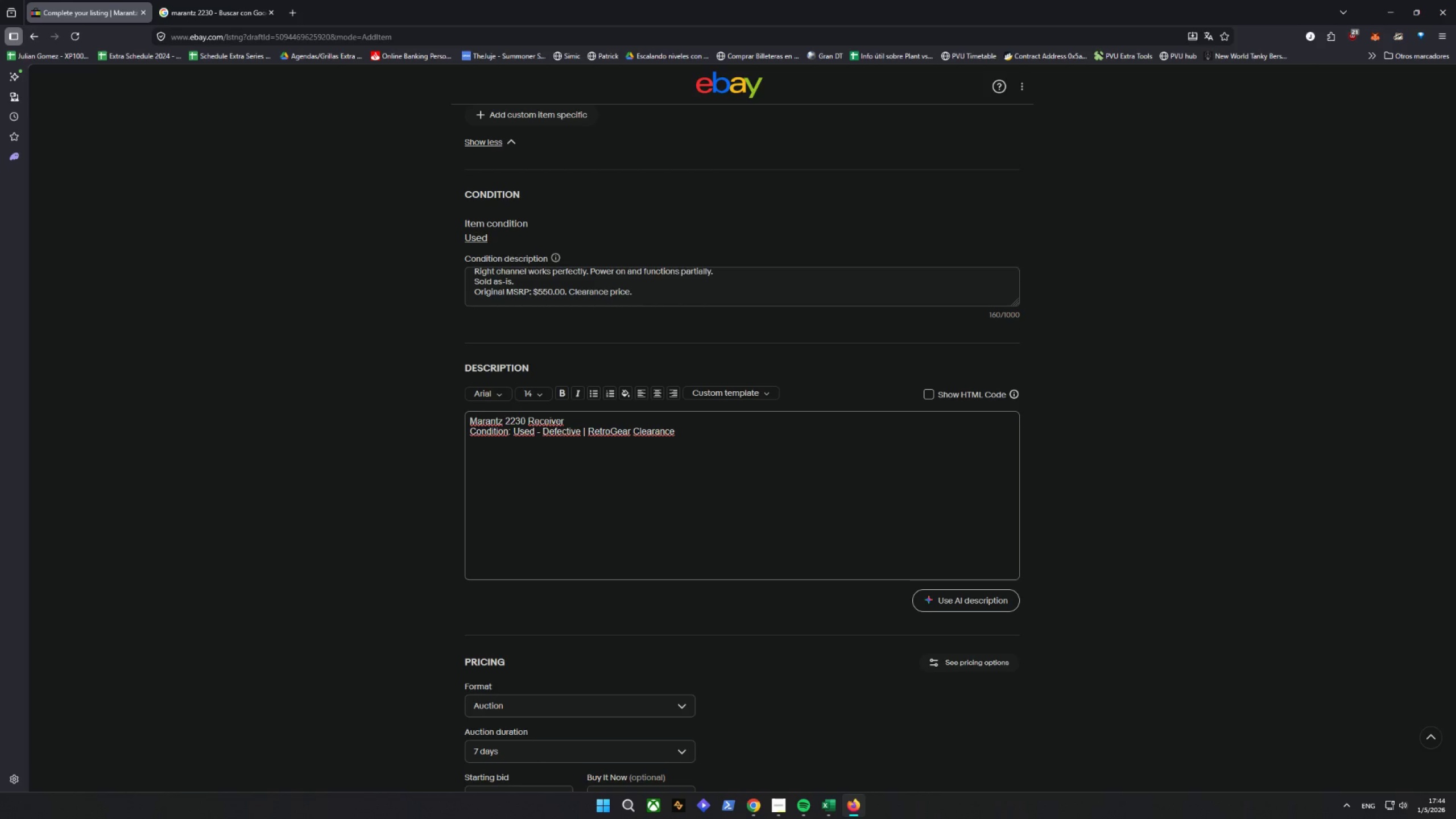 
key(Enter)
 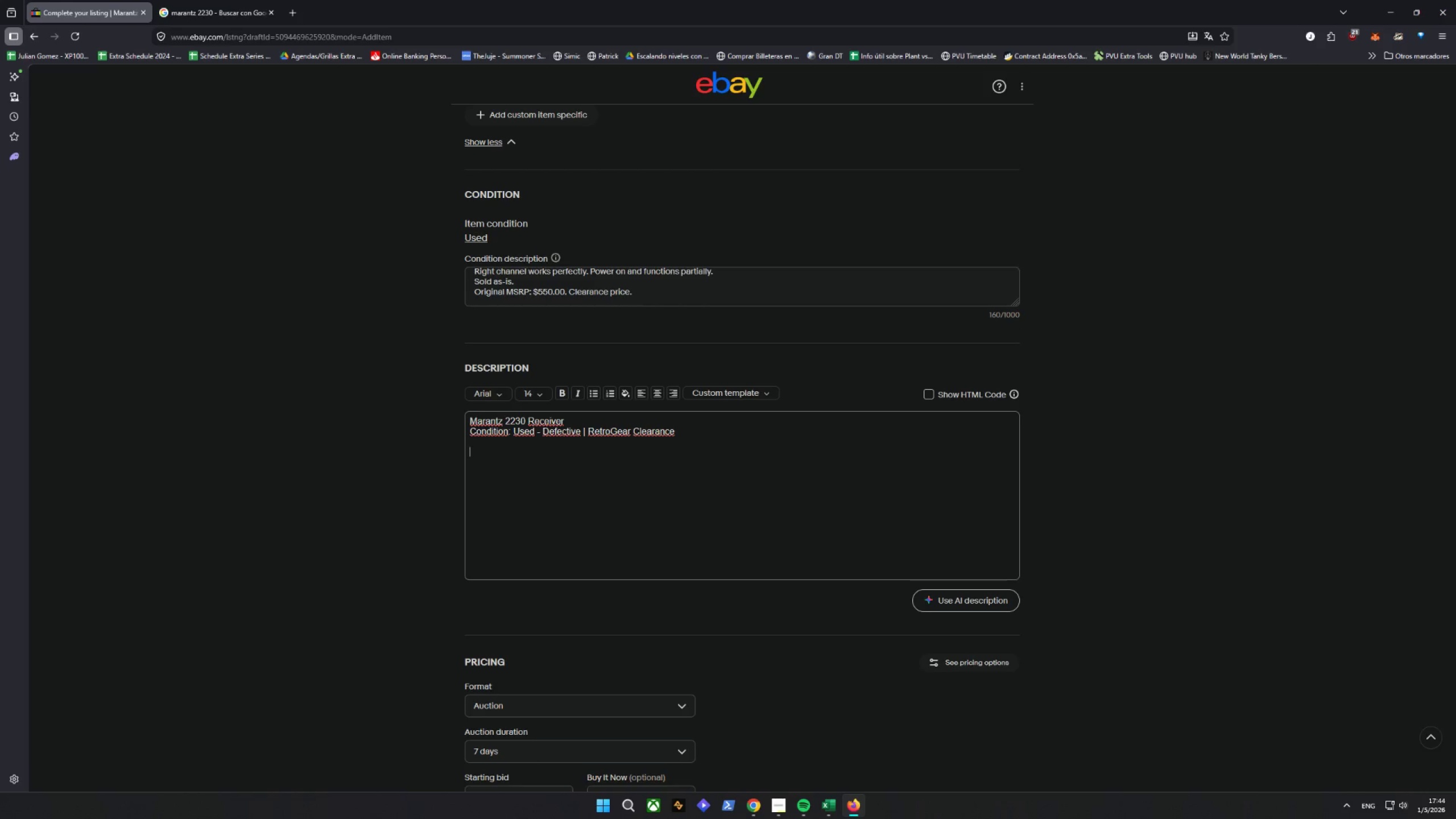 
key(Enter)
 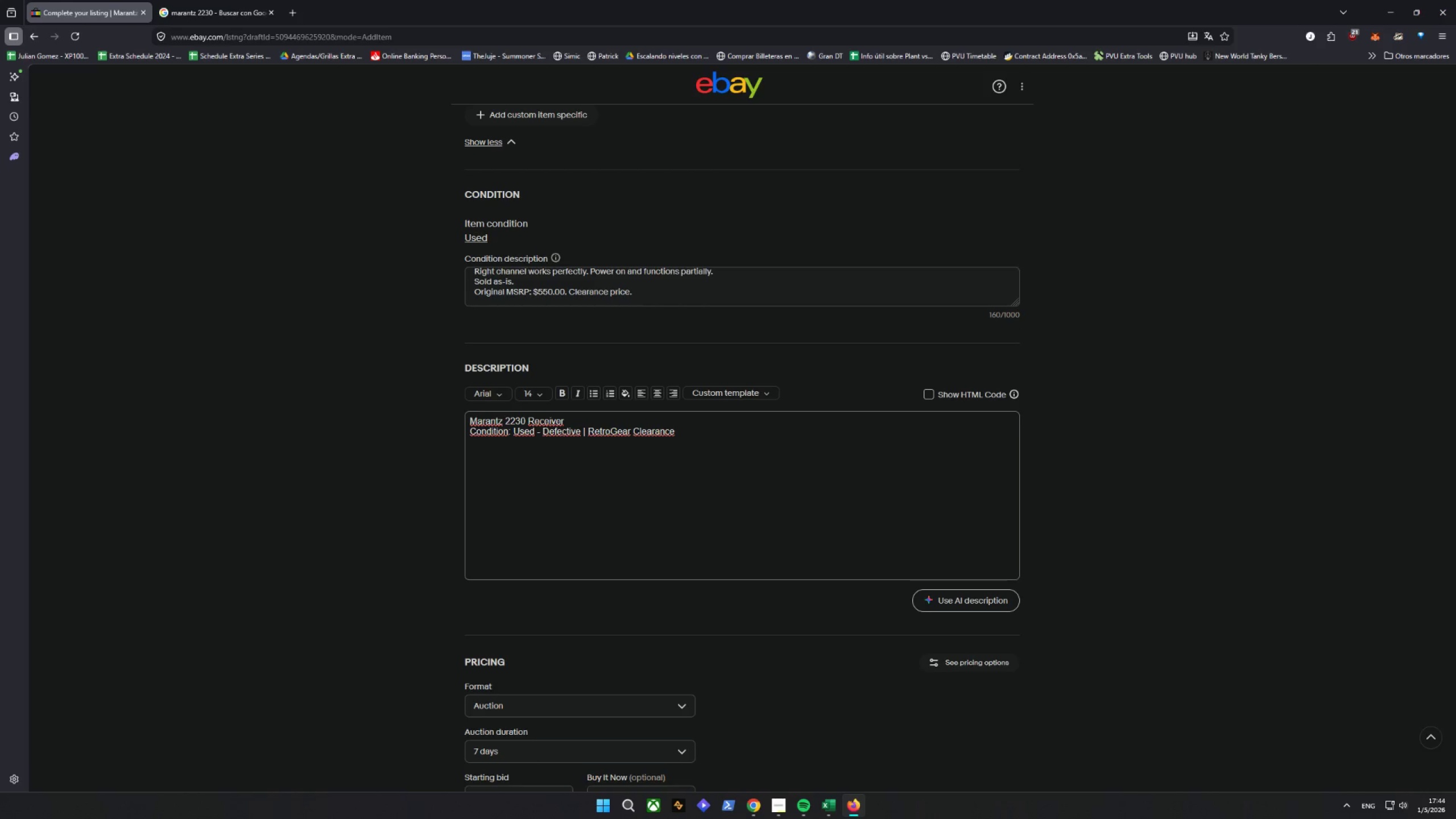 
type(Defect deta)
 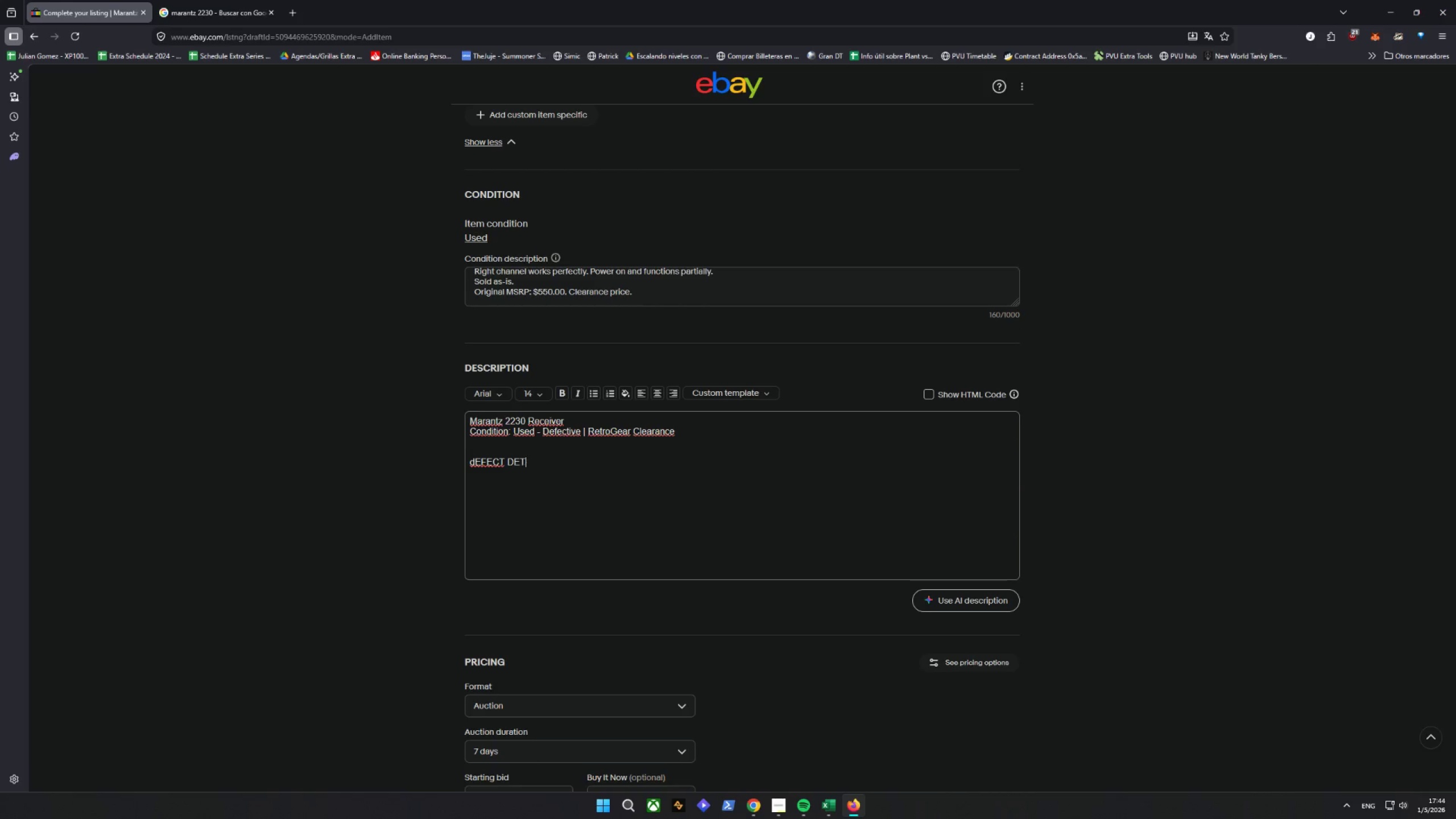 
hold_key(key=Backspace, duration=0.84)
 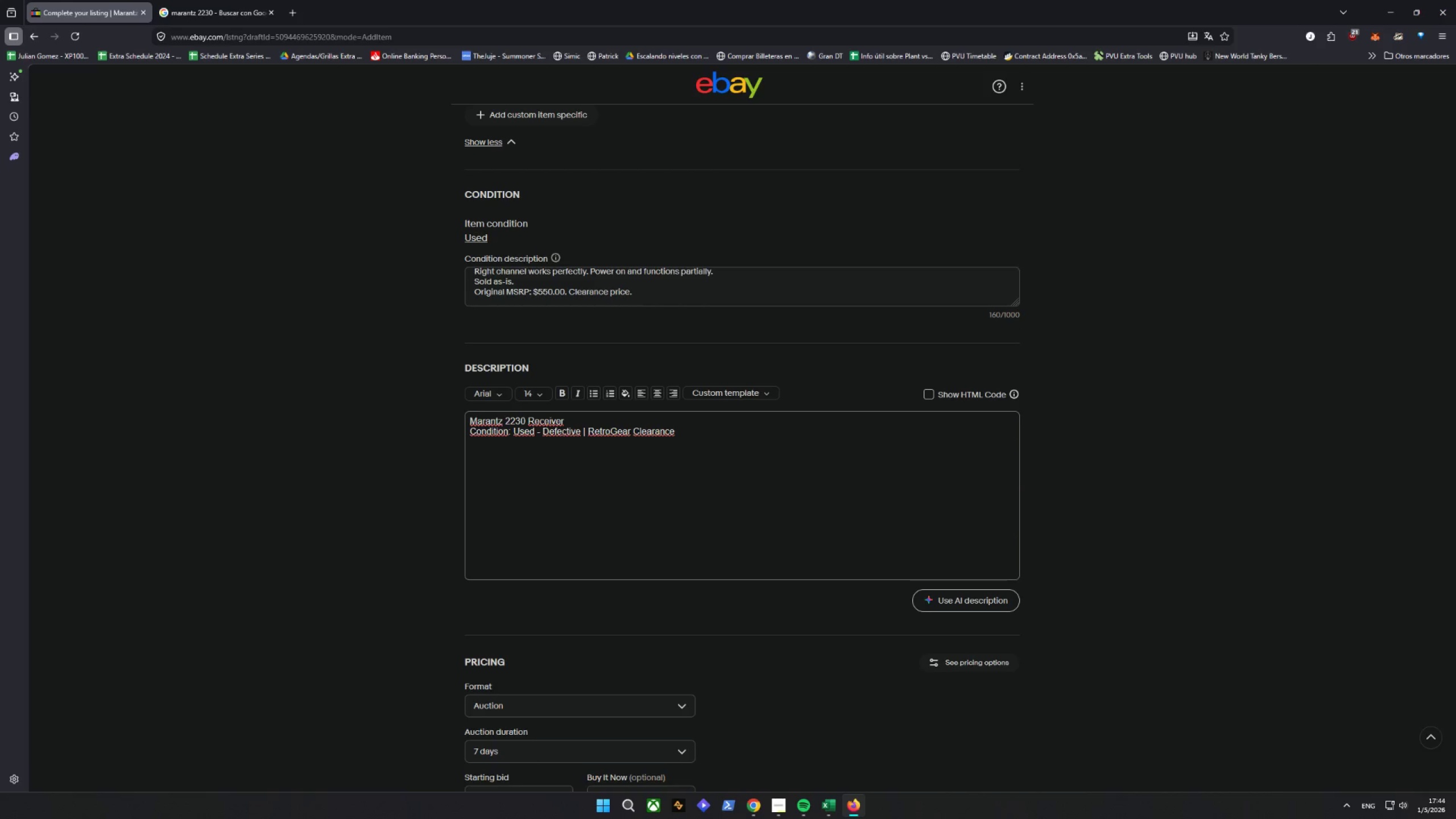 
key(Enter)
 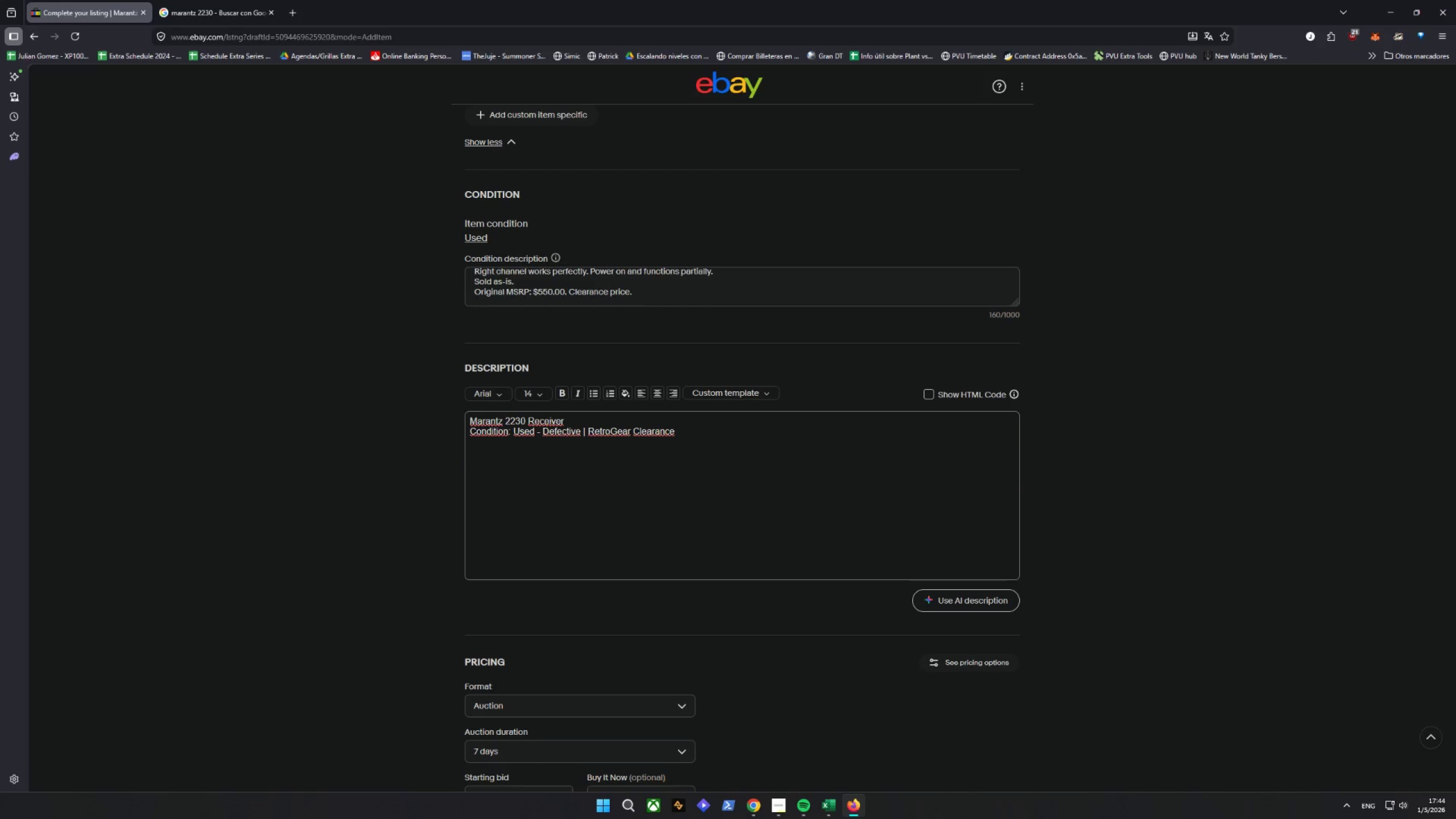 
type(Defect details)
 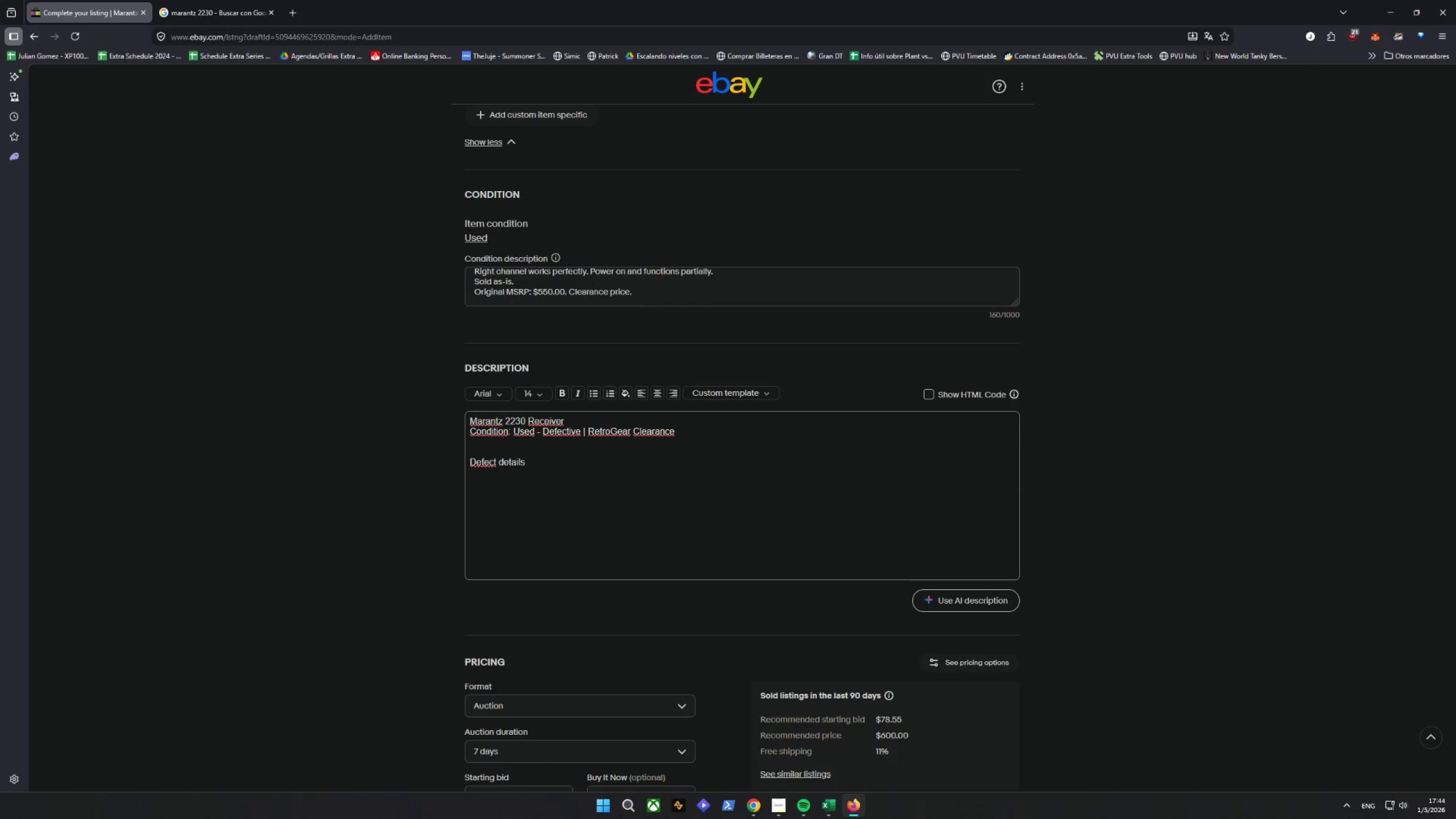 
wait(6.09)
 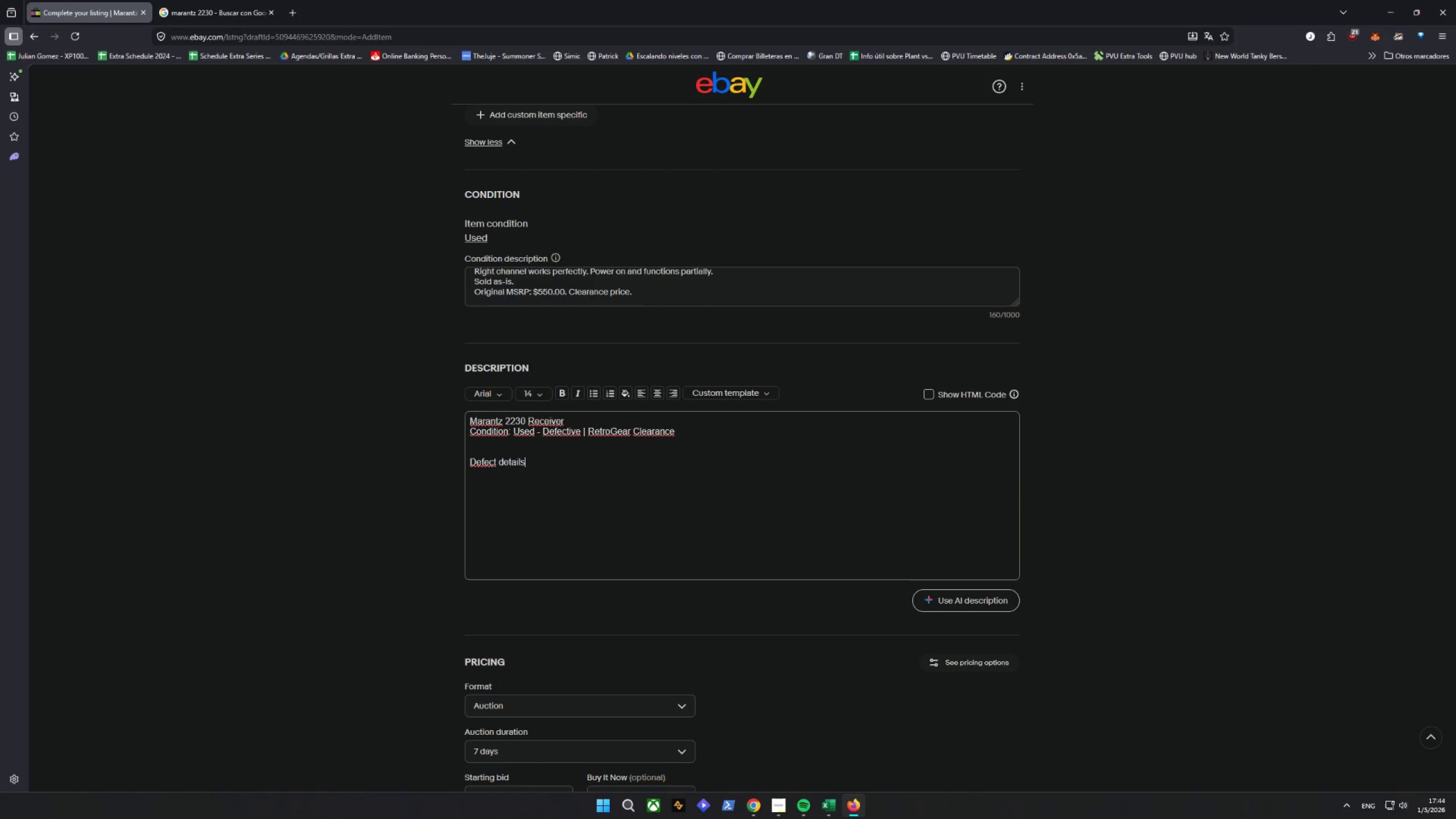 
type(:)
key(Backspace)
type(EFECT DETAILS:)
 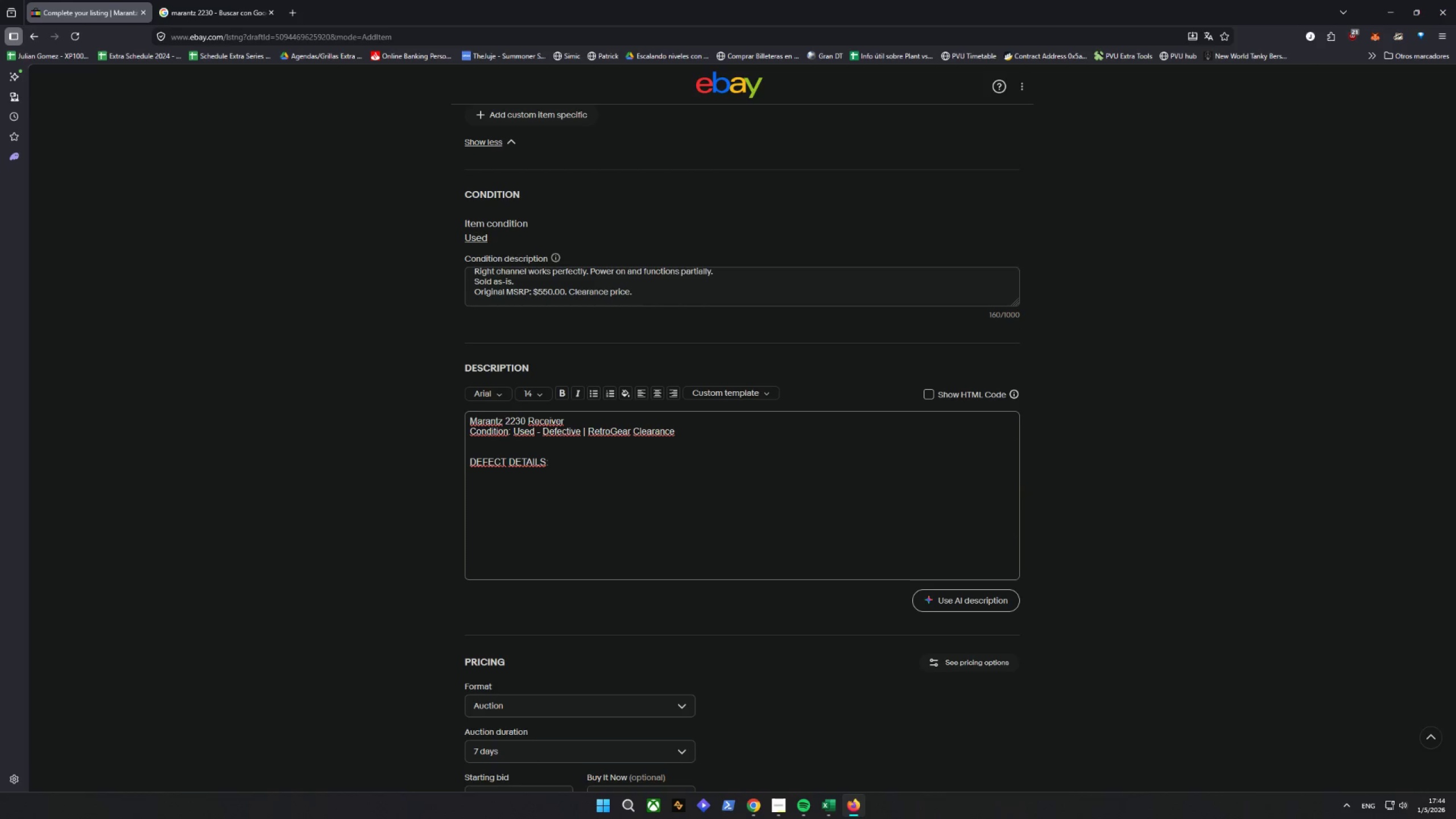 
key(Enter)
 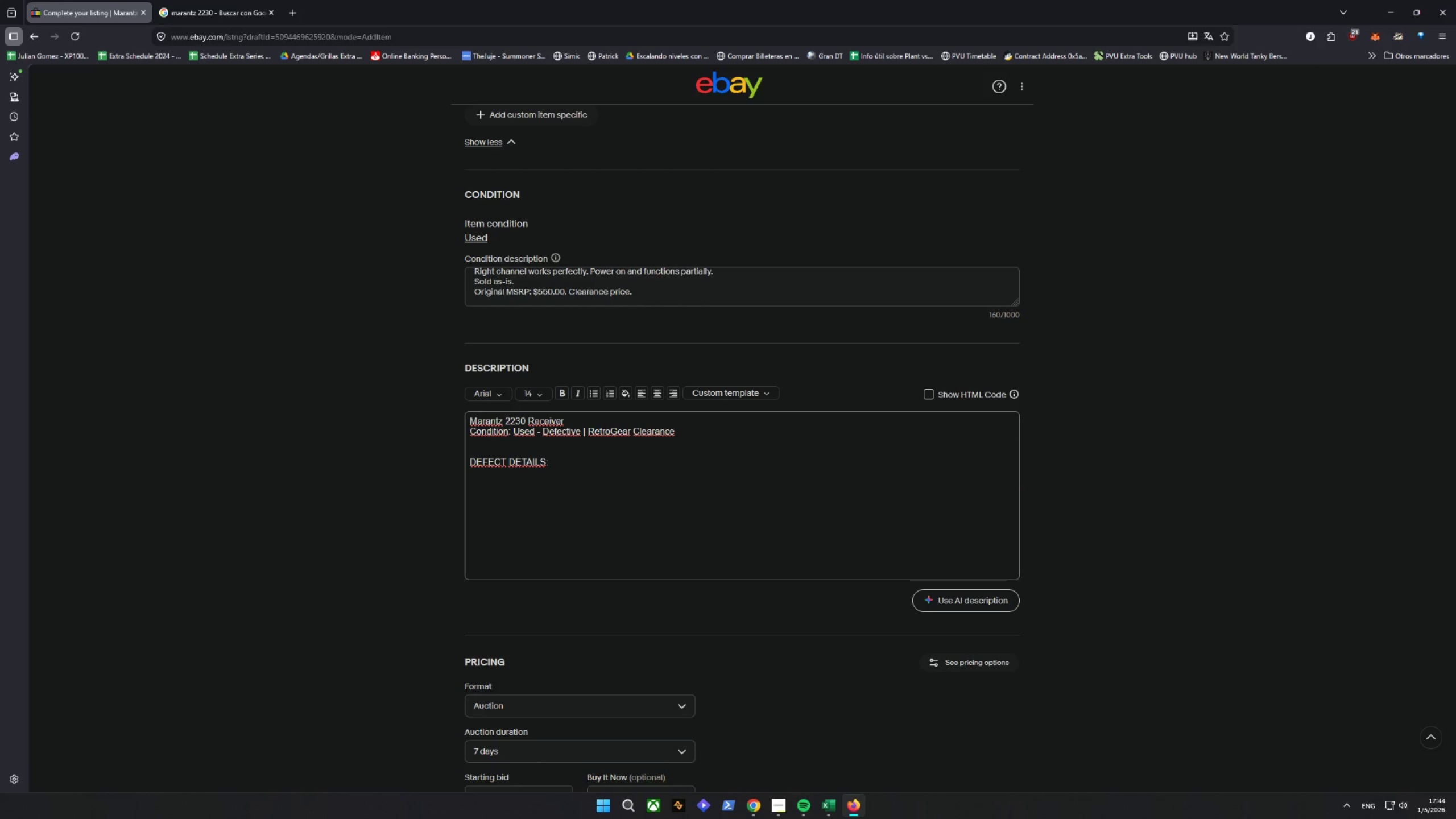 
key(Enter)
 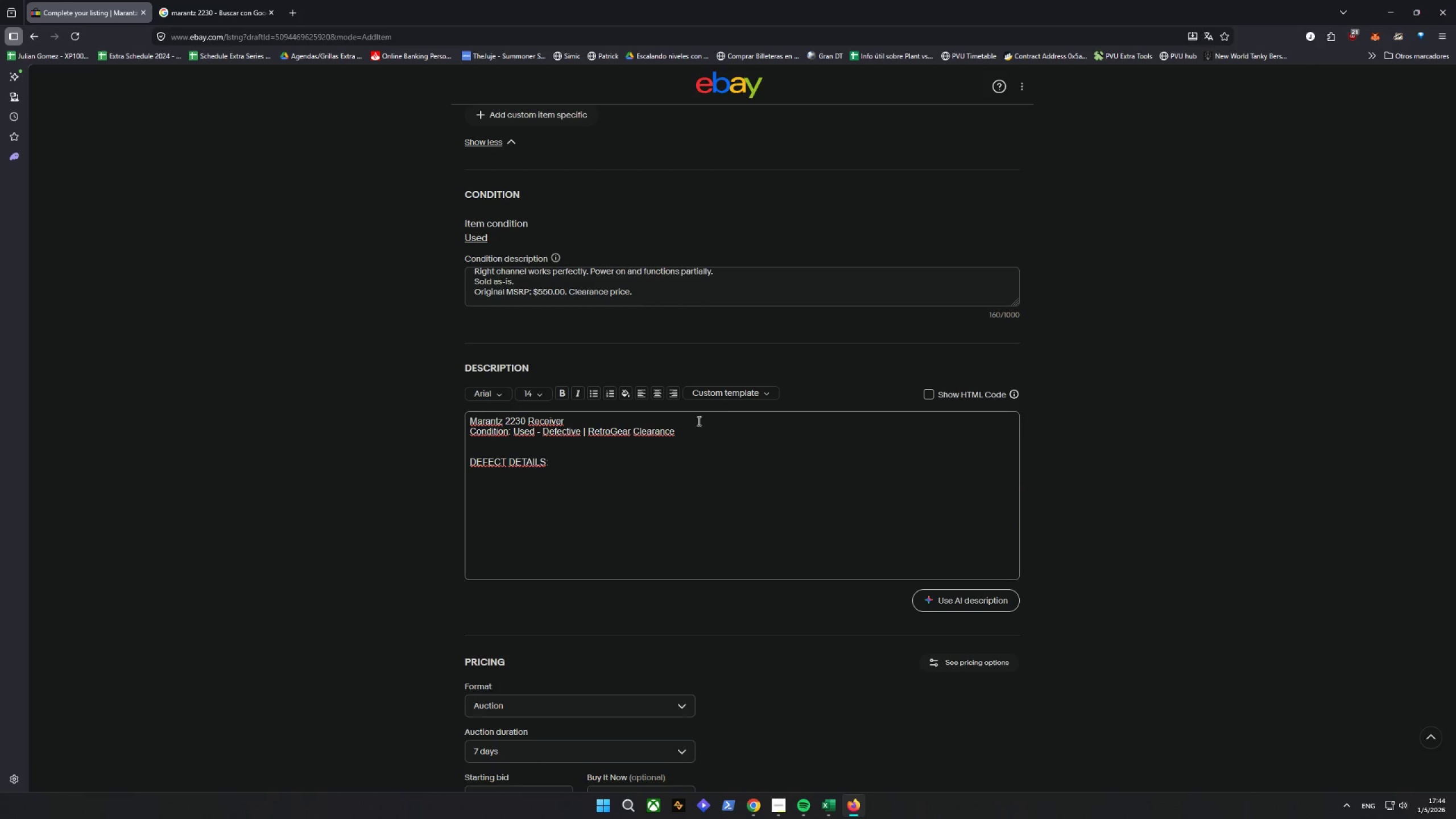 
left_click([591, 392])
 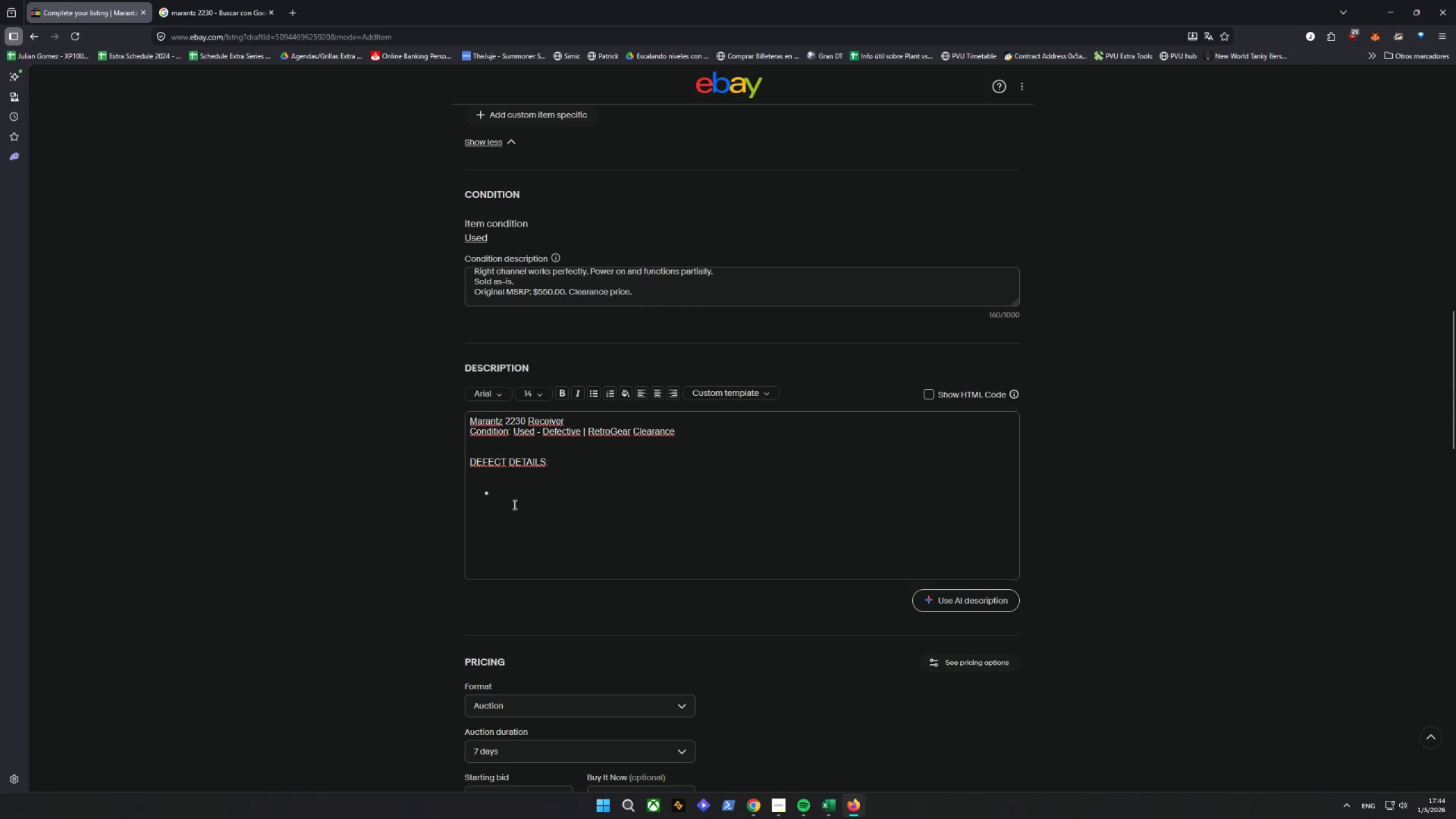 
left_click([481, 484])
 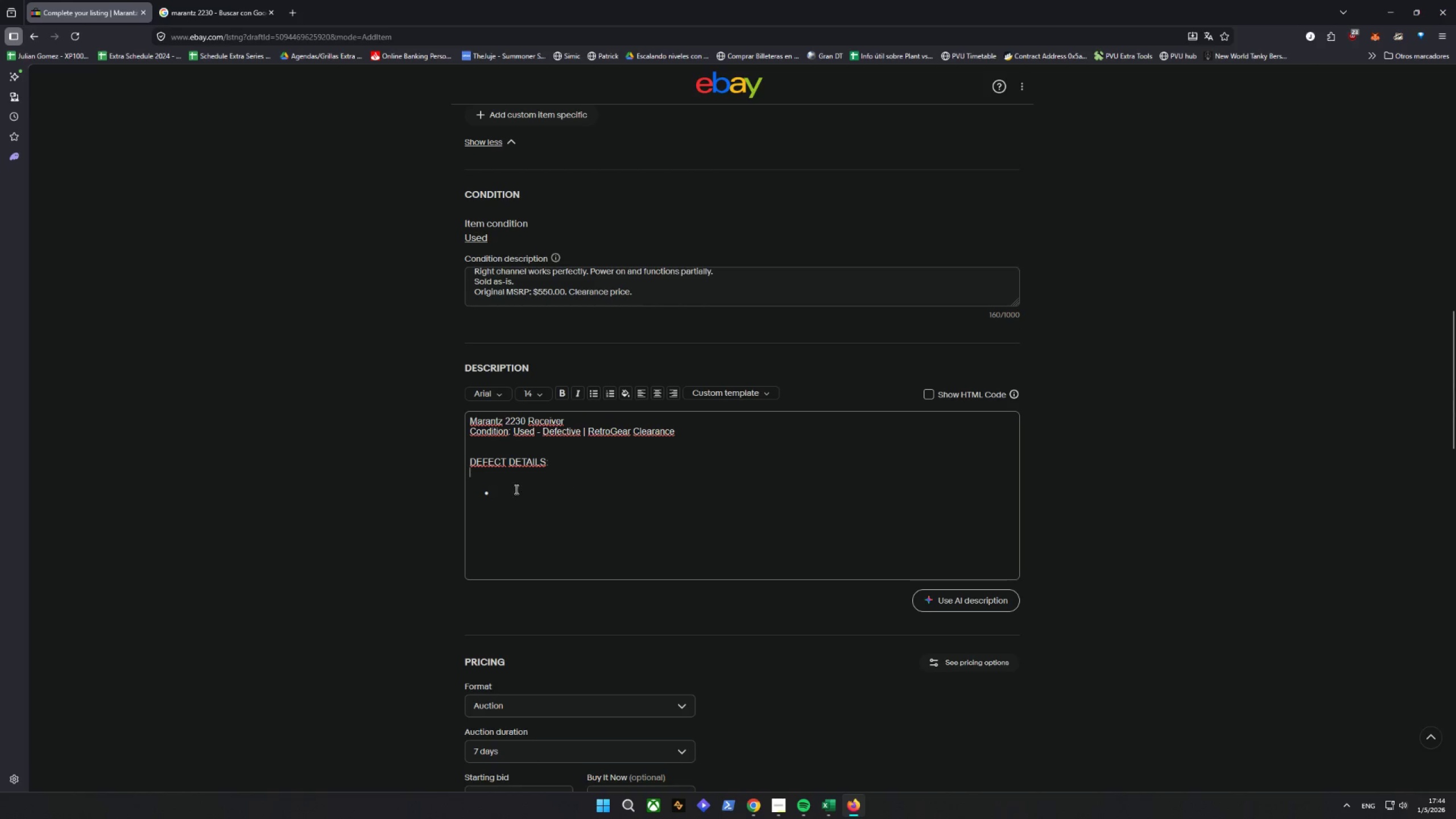 
double_click([488, 486])
 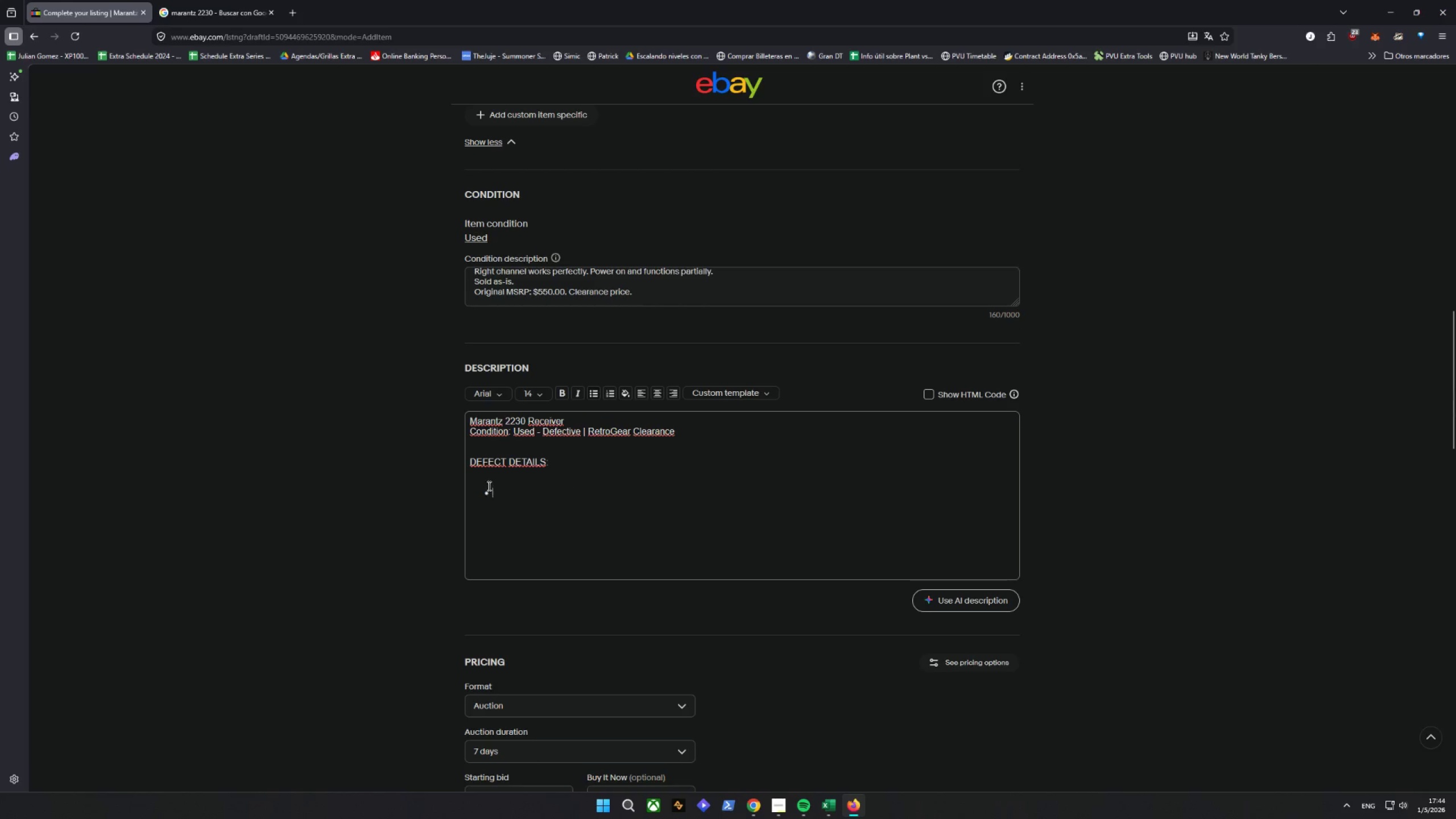 
triple_click([477, 475])
 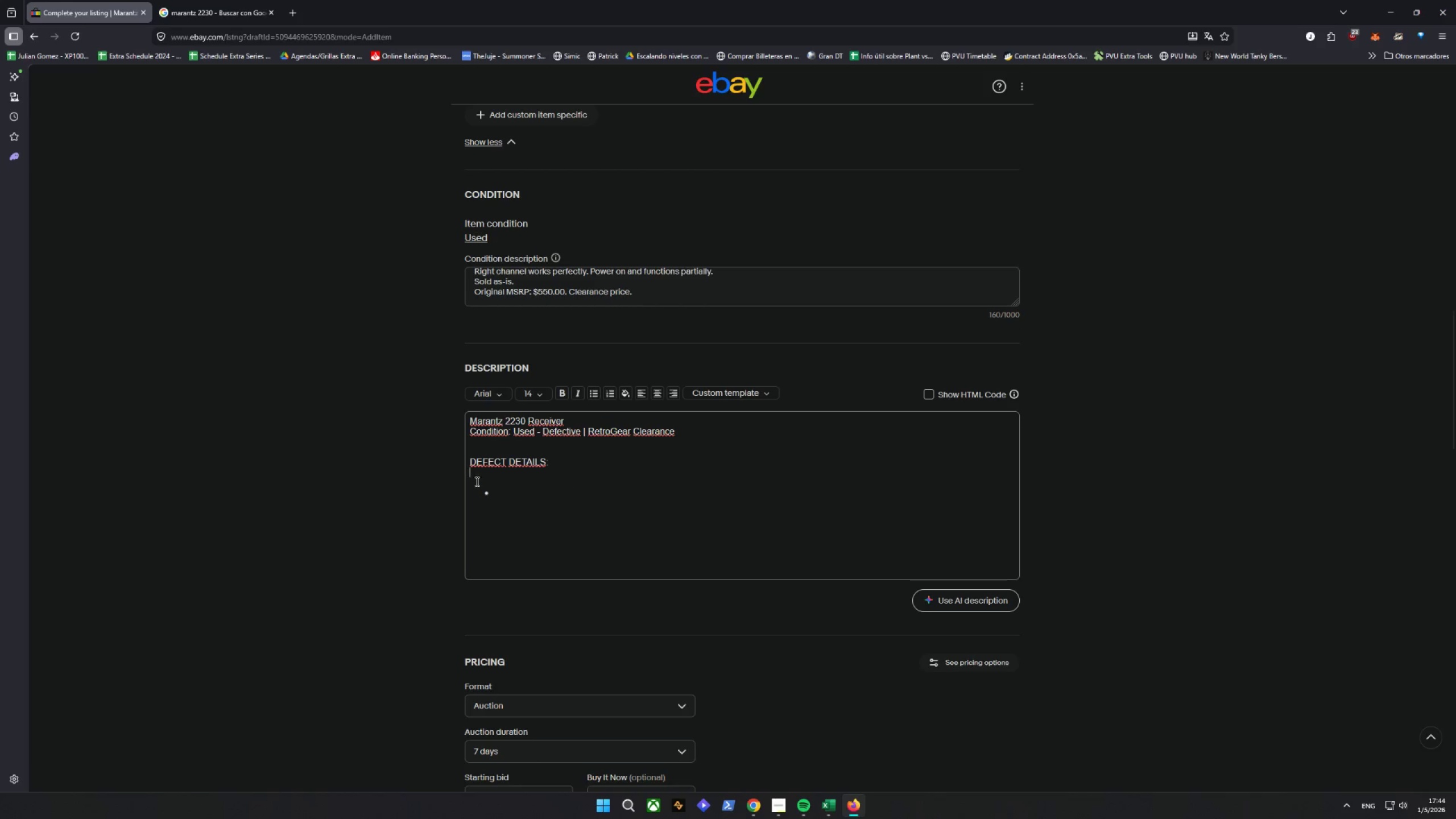 
triple_click([475, 482])
 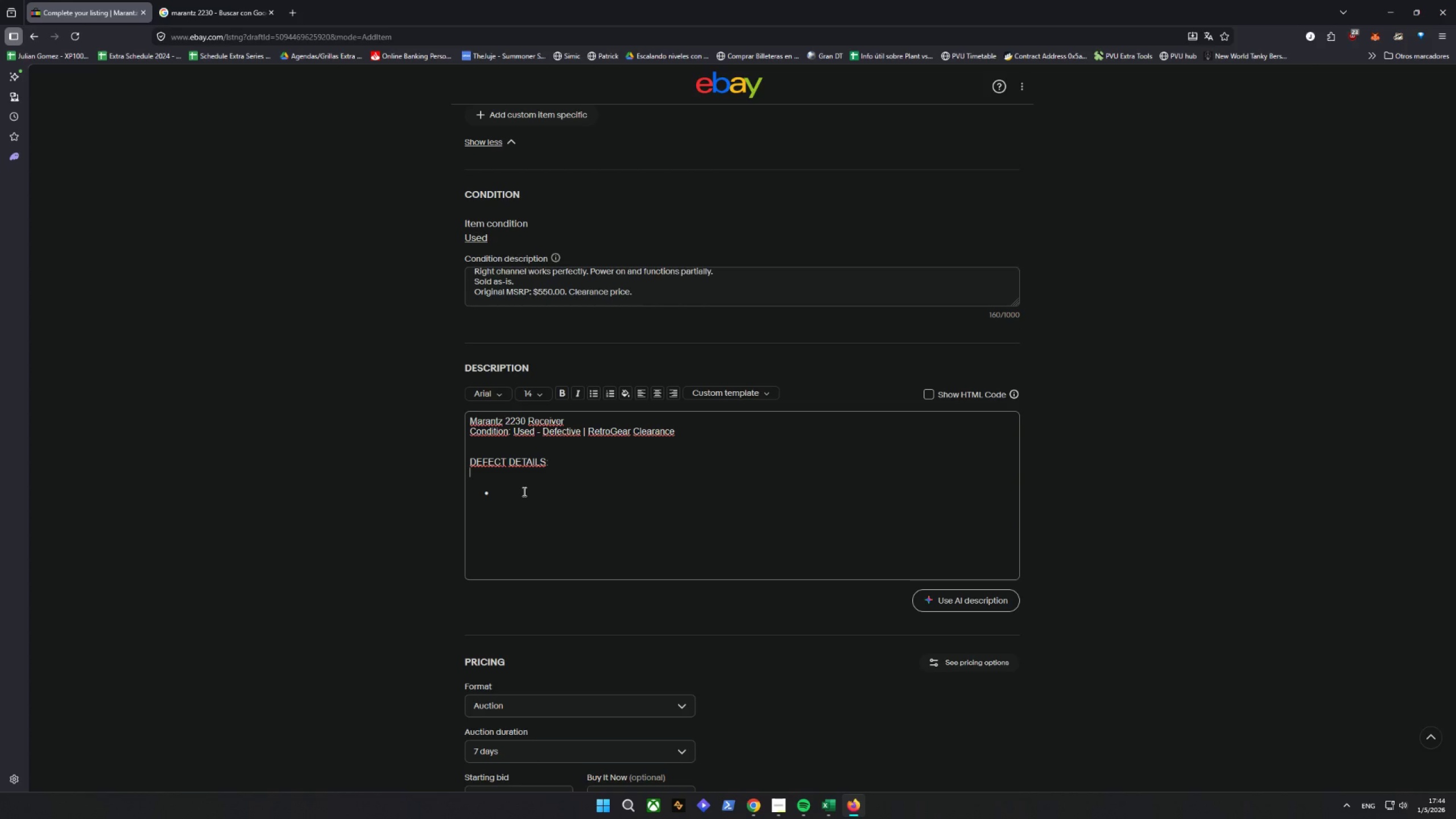 
triple_click([539, 496])
 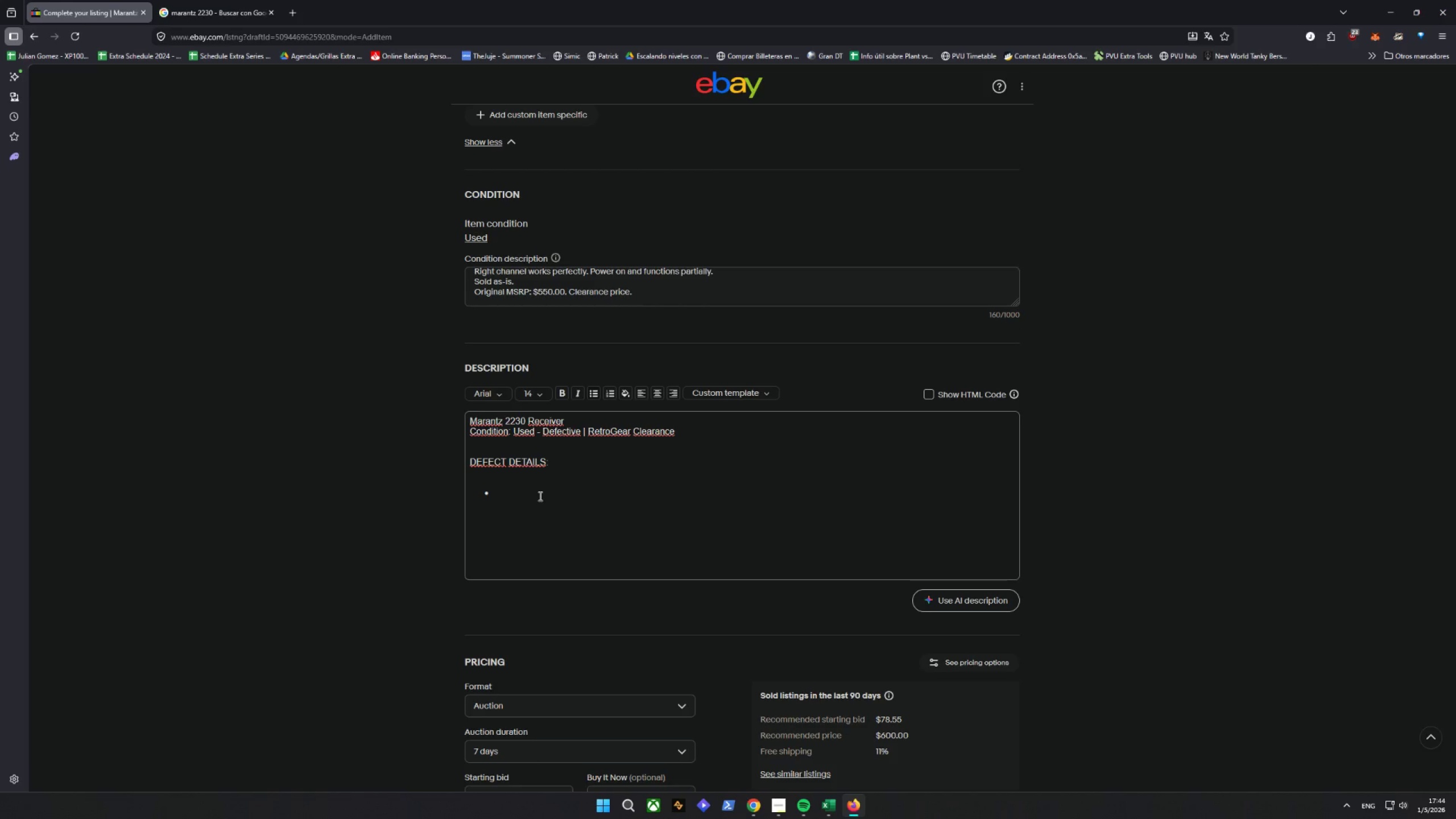 
type(Issue: KL)
key(Backspace)
key(Backspace)
type(l)
key(Backspace)
type(l)
key(Backspace)
type(l)
key(Backspace)
type(l)
key(Backspace)
type(Left chj)
key(Backspace)
type(annel hiss)
 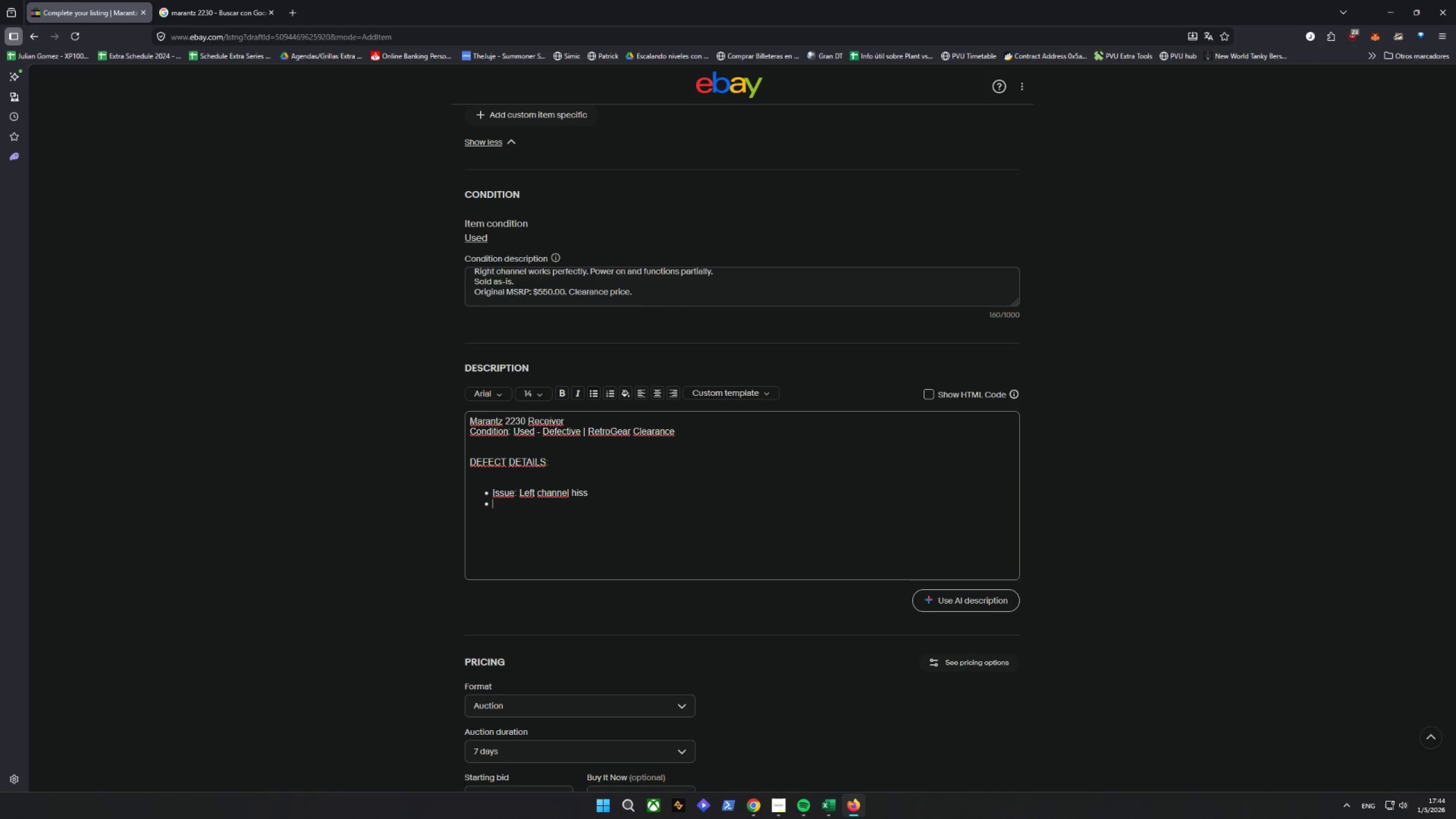 
key(Enter)
 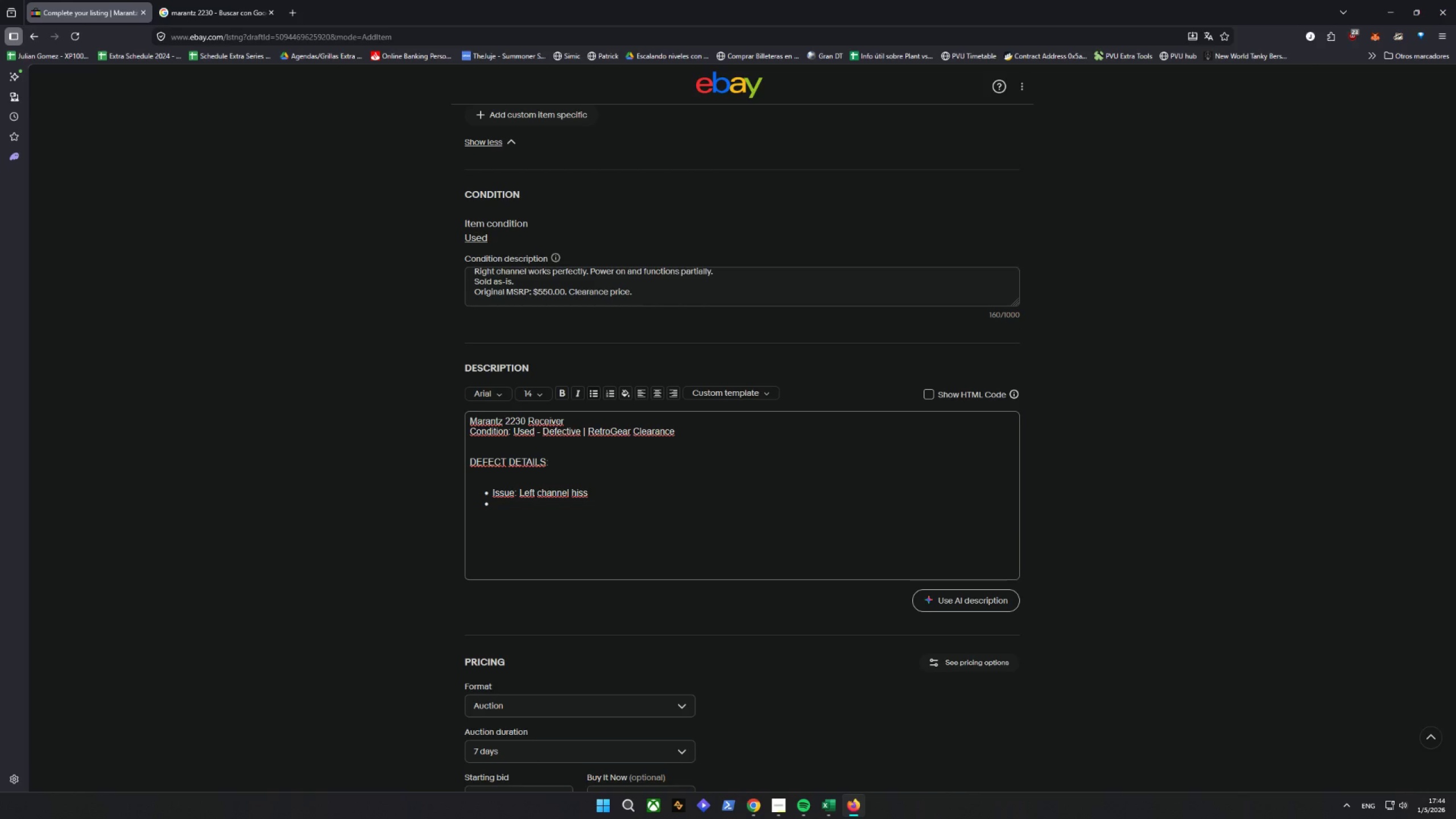 
type(Riog)
key(Backspace)
key(Backspace)
type(ght channel: w)
key(Backspace)
type(Workl)
key(Backspace)
type(s perfectly)
 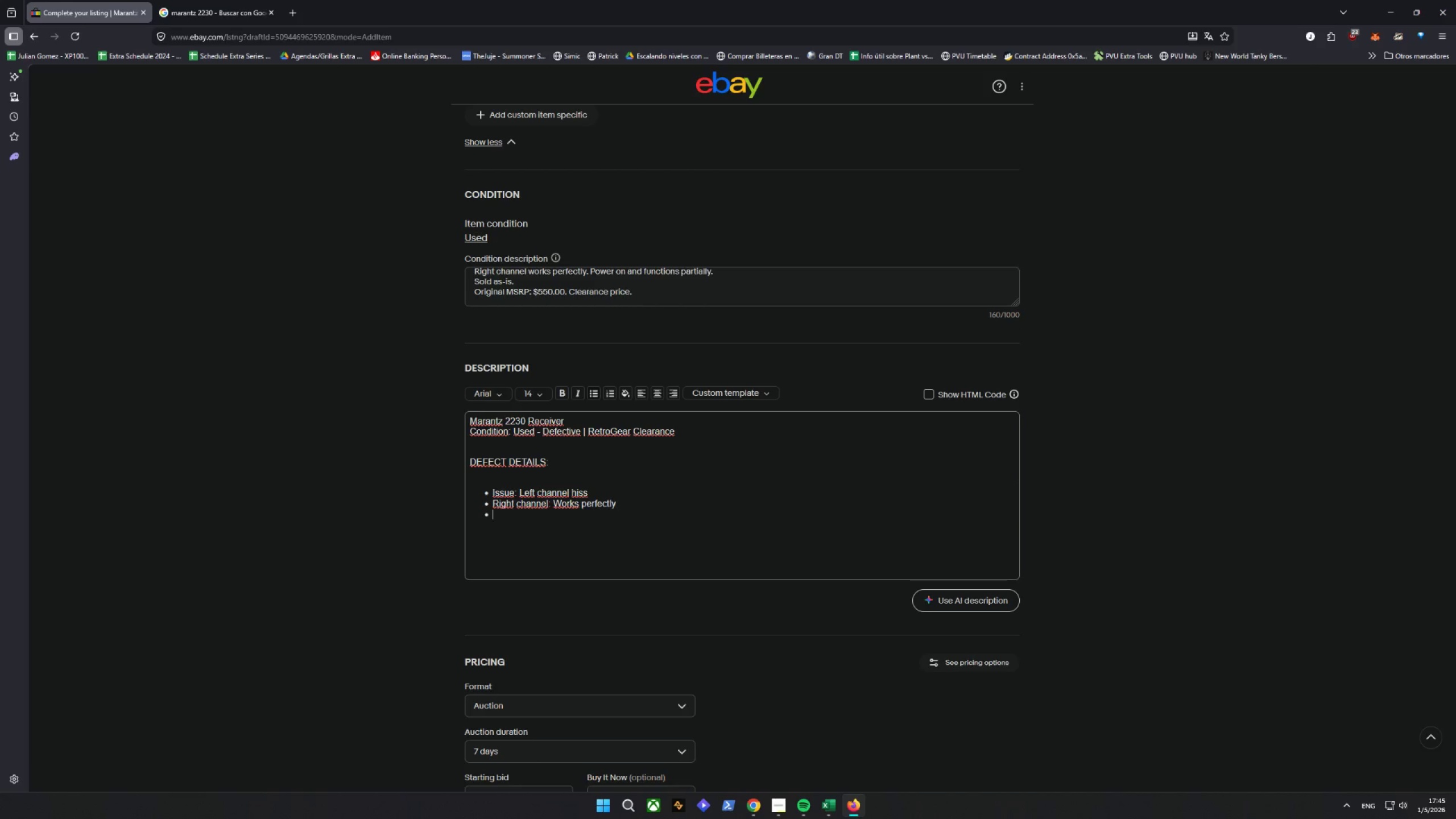 
key(Enter)
 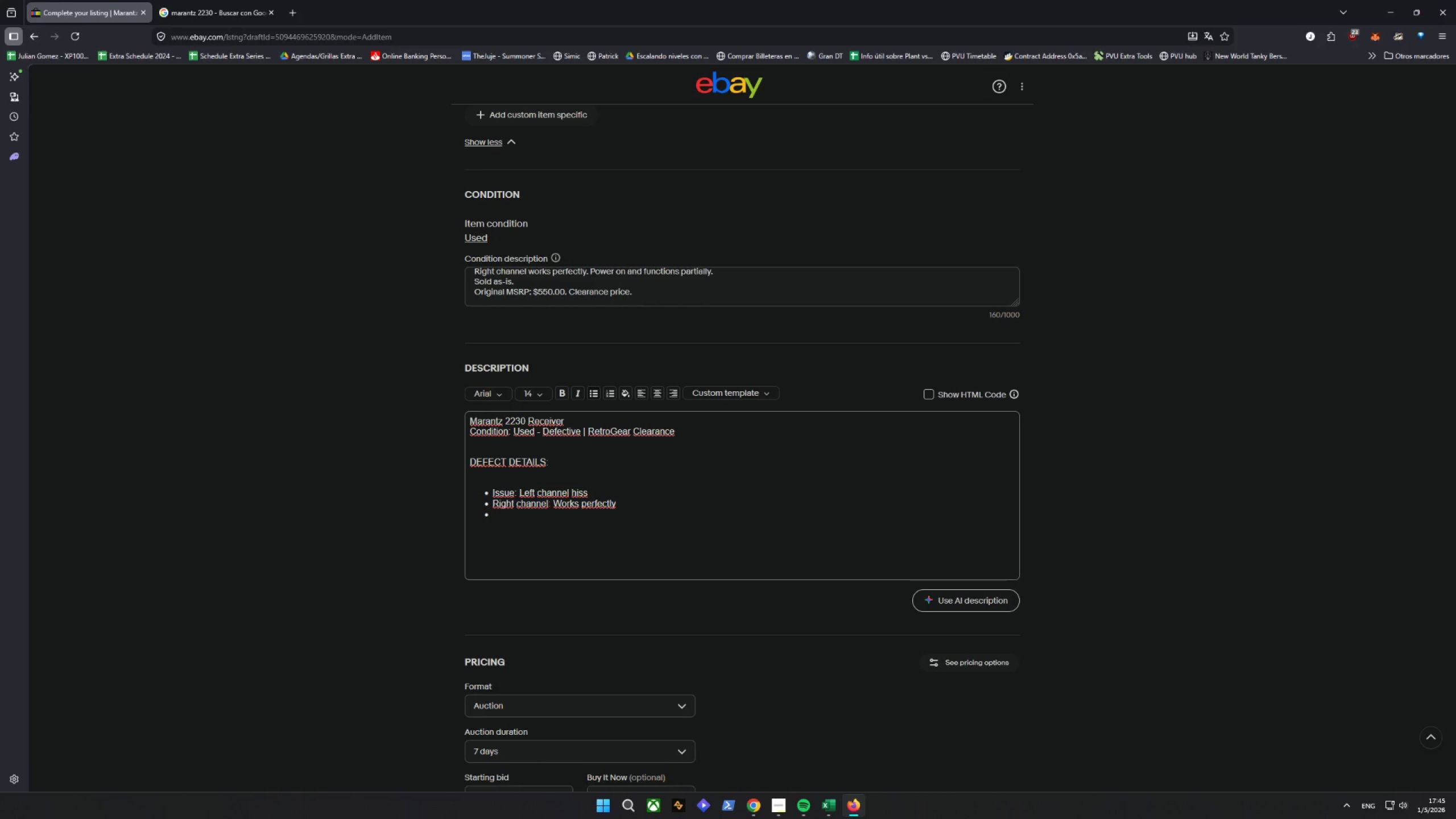 
type(powe)
key(Backspace)
key(Backspace)
key(Backspace)
key(Backspace)
type(Powers on: ye)
key(Backspace)
key(Backspace)
type(YES)
 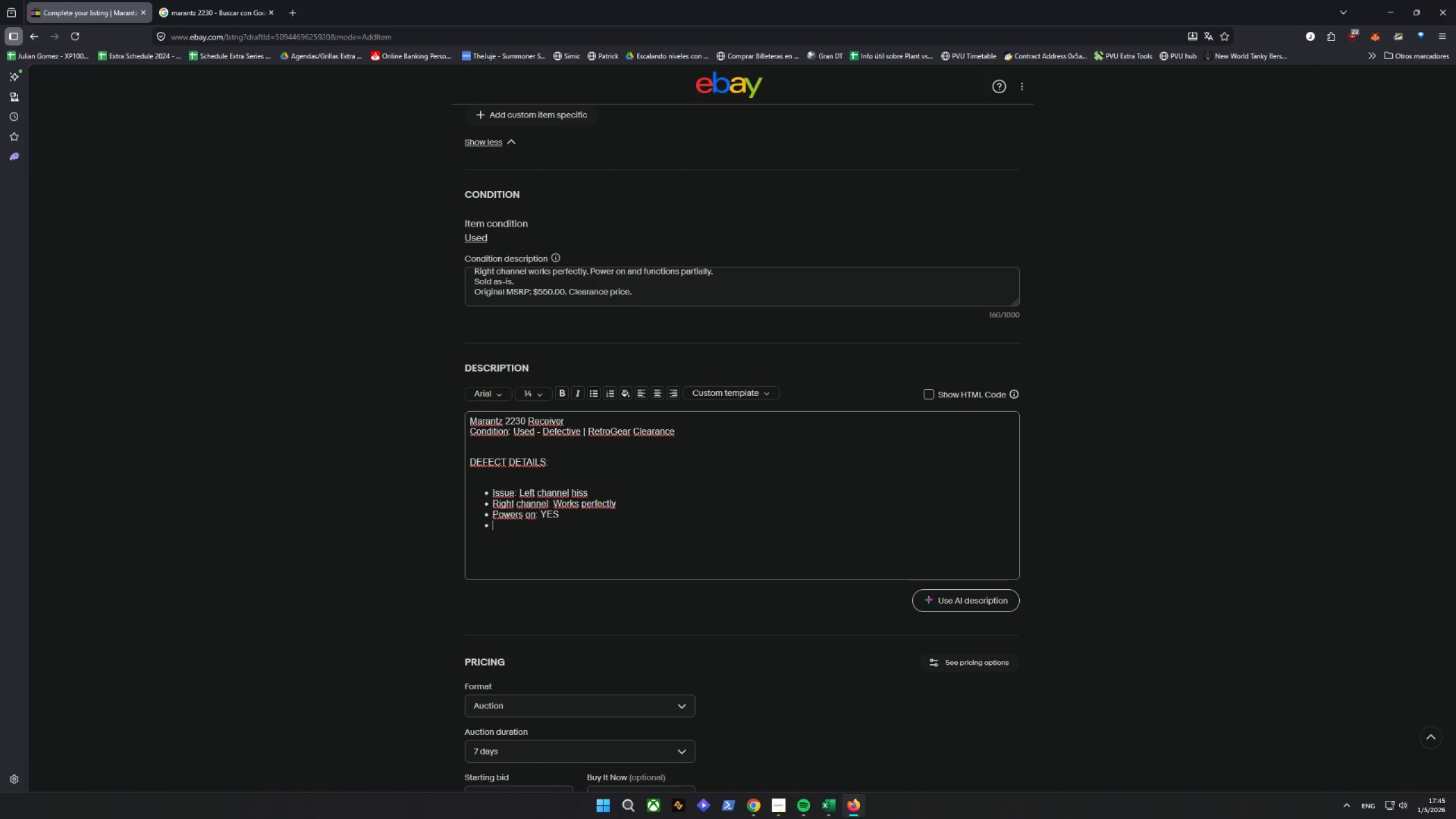 
 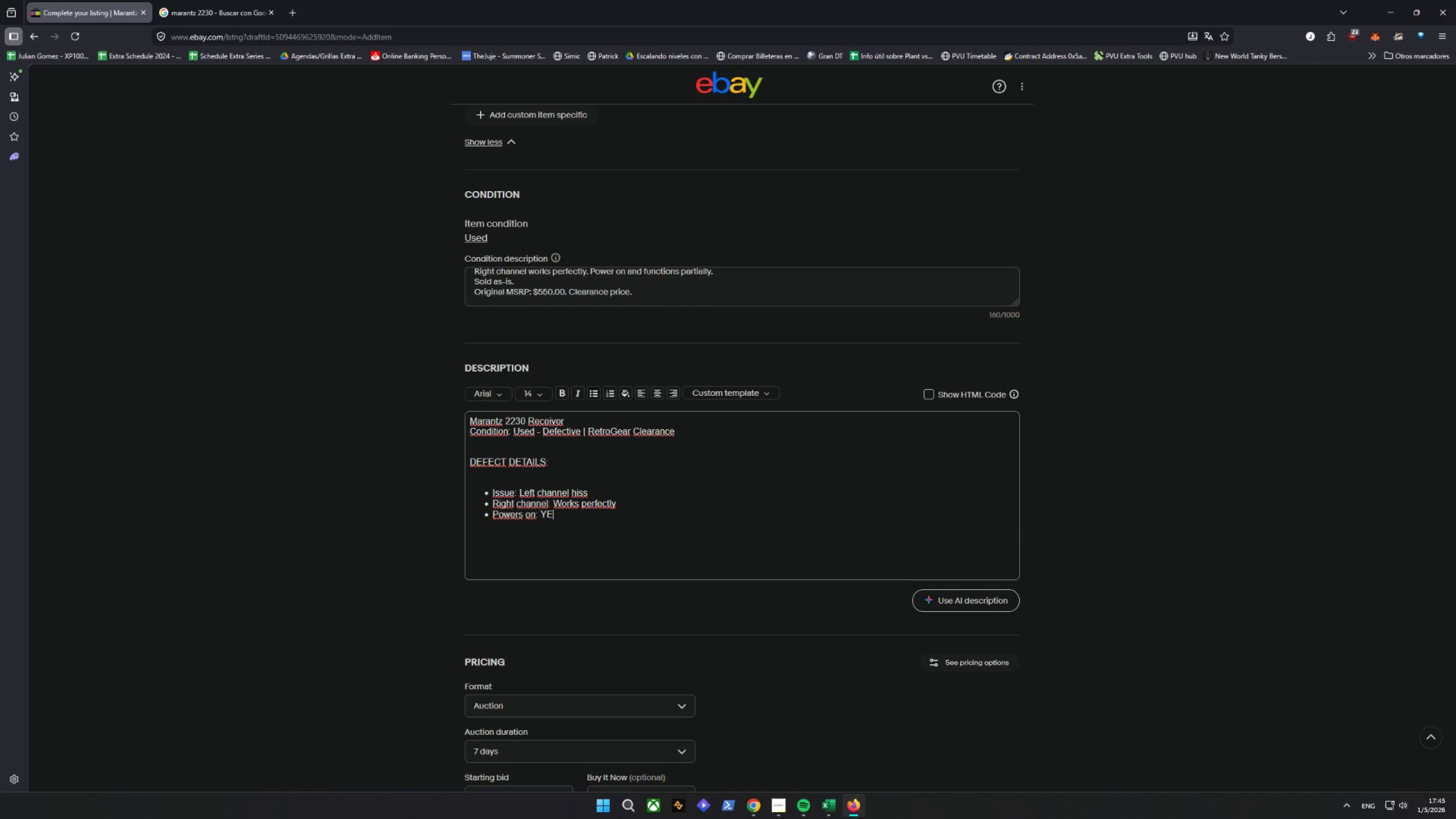 
key(Enter)
 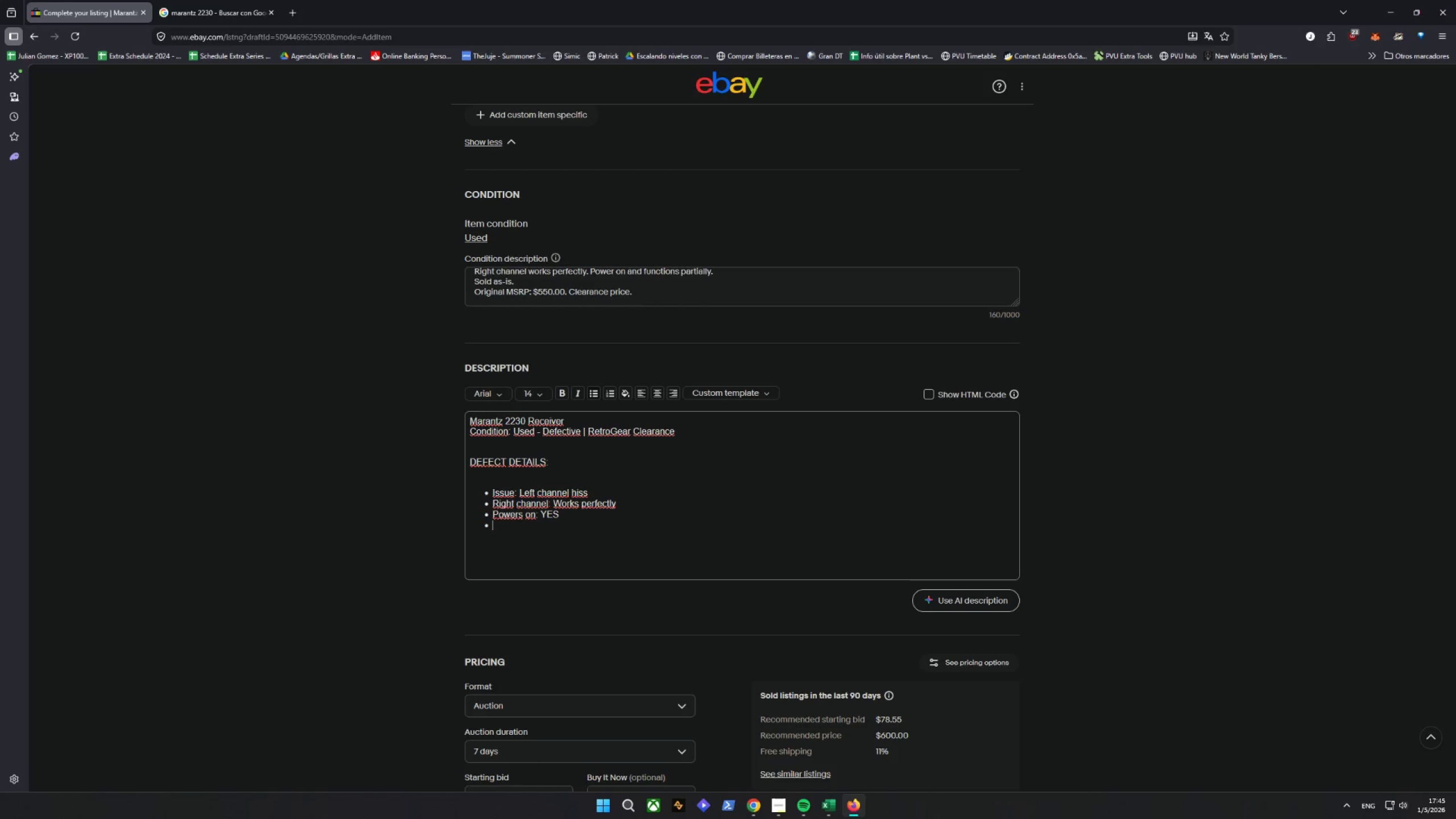 
left_click([554, 514])
 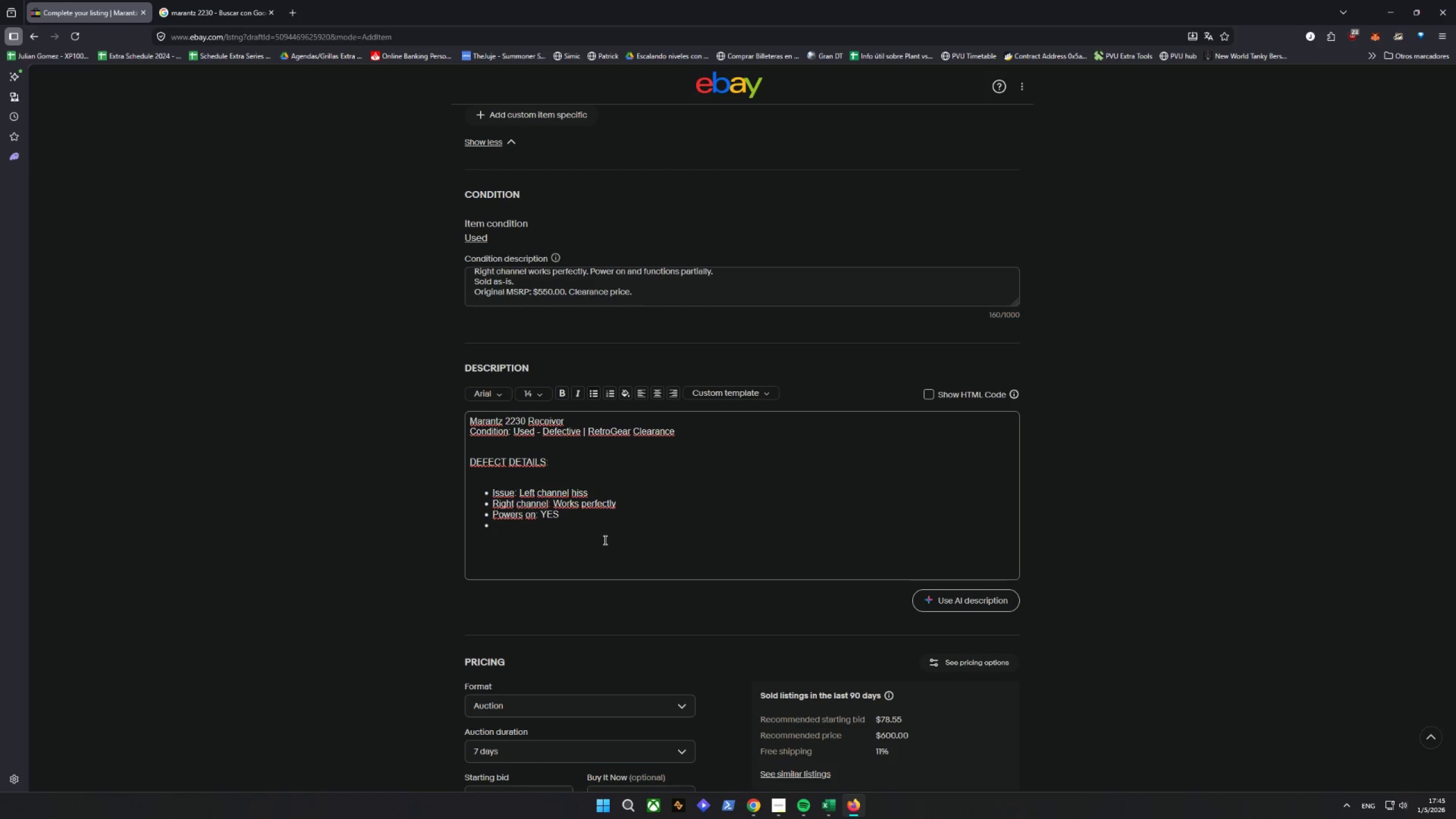 
key(ArrowRight)
 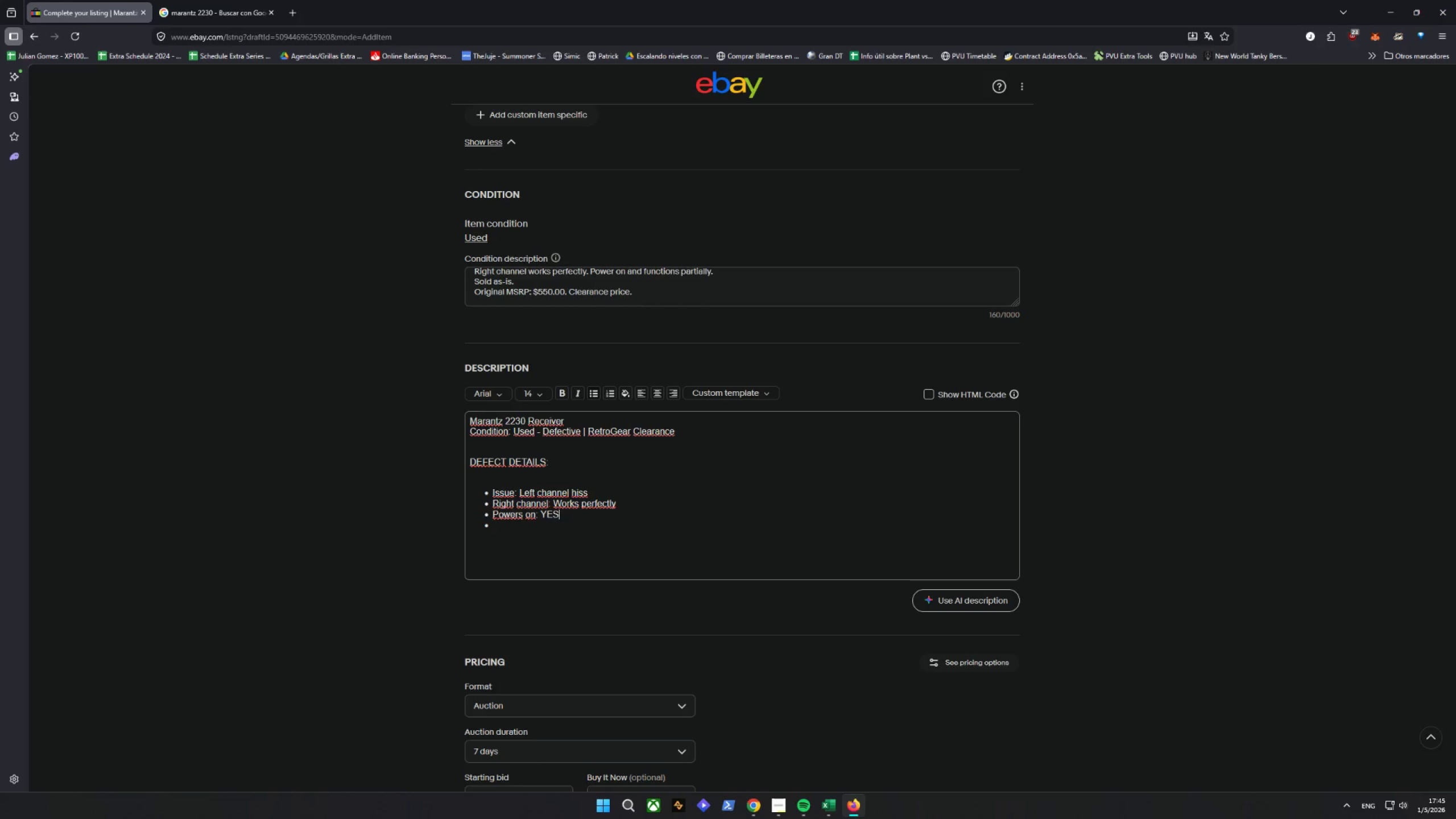 
key(Backspace)
key(Backspace)
type(es\)
key(Backspace)
 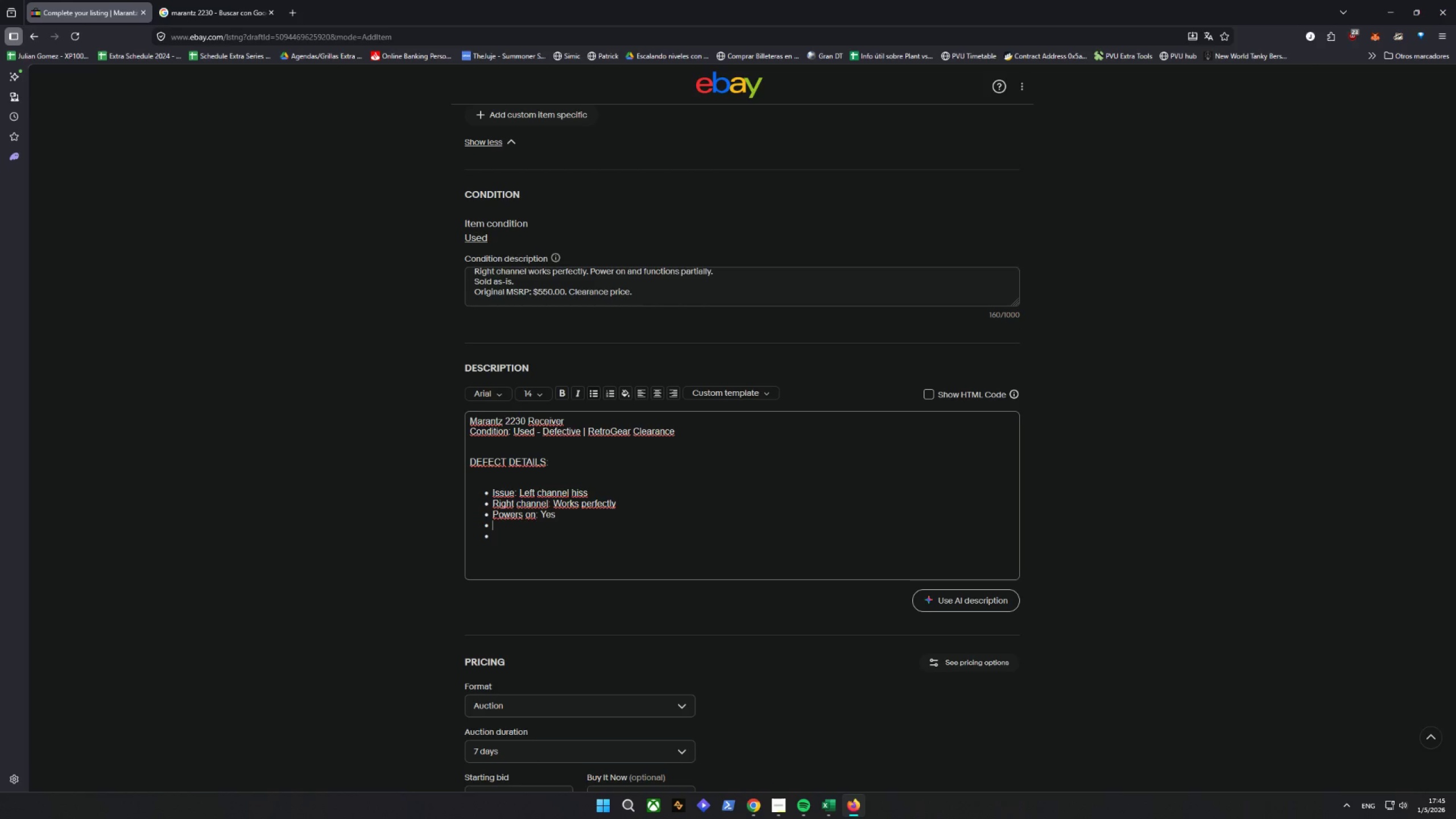 
key(Enter)
 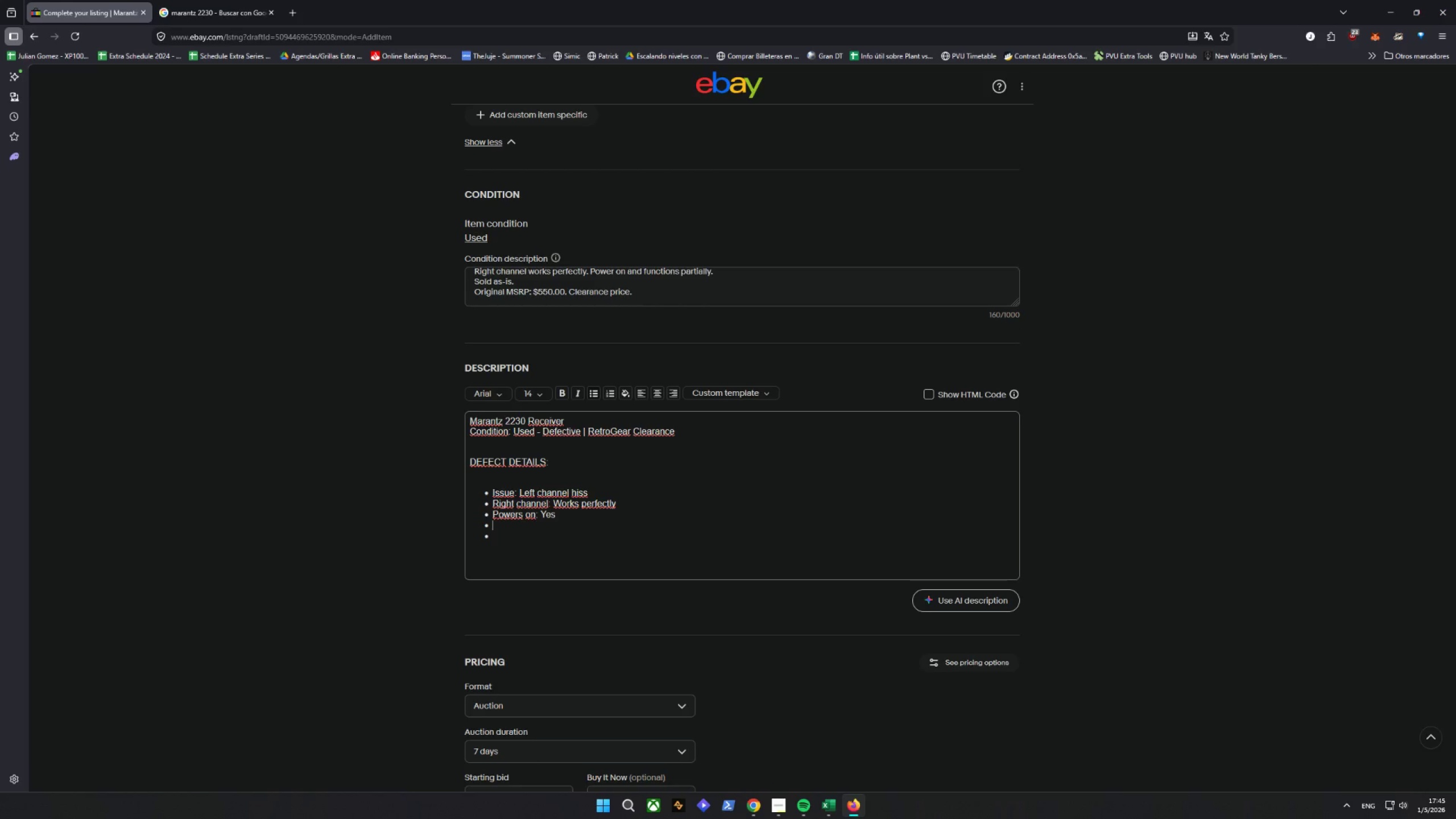 
key(Backspace)
 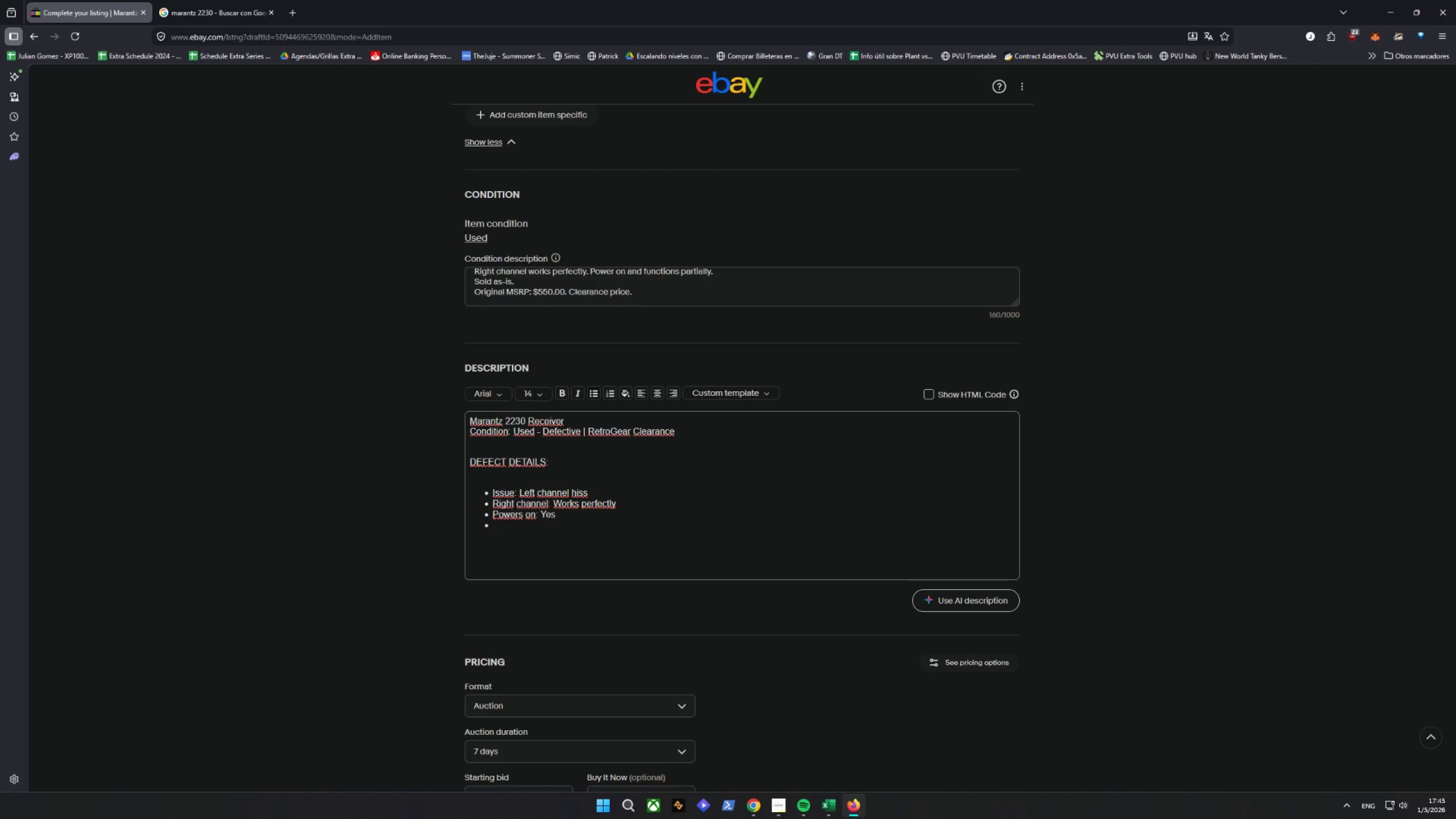 
key(C)
 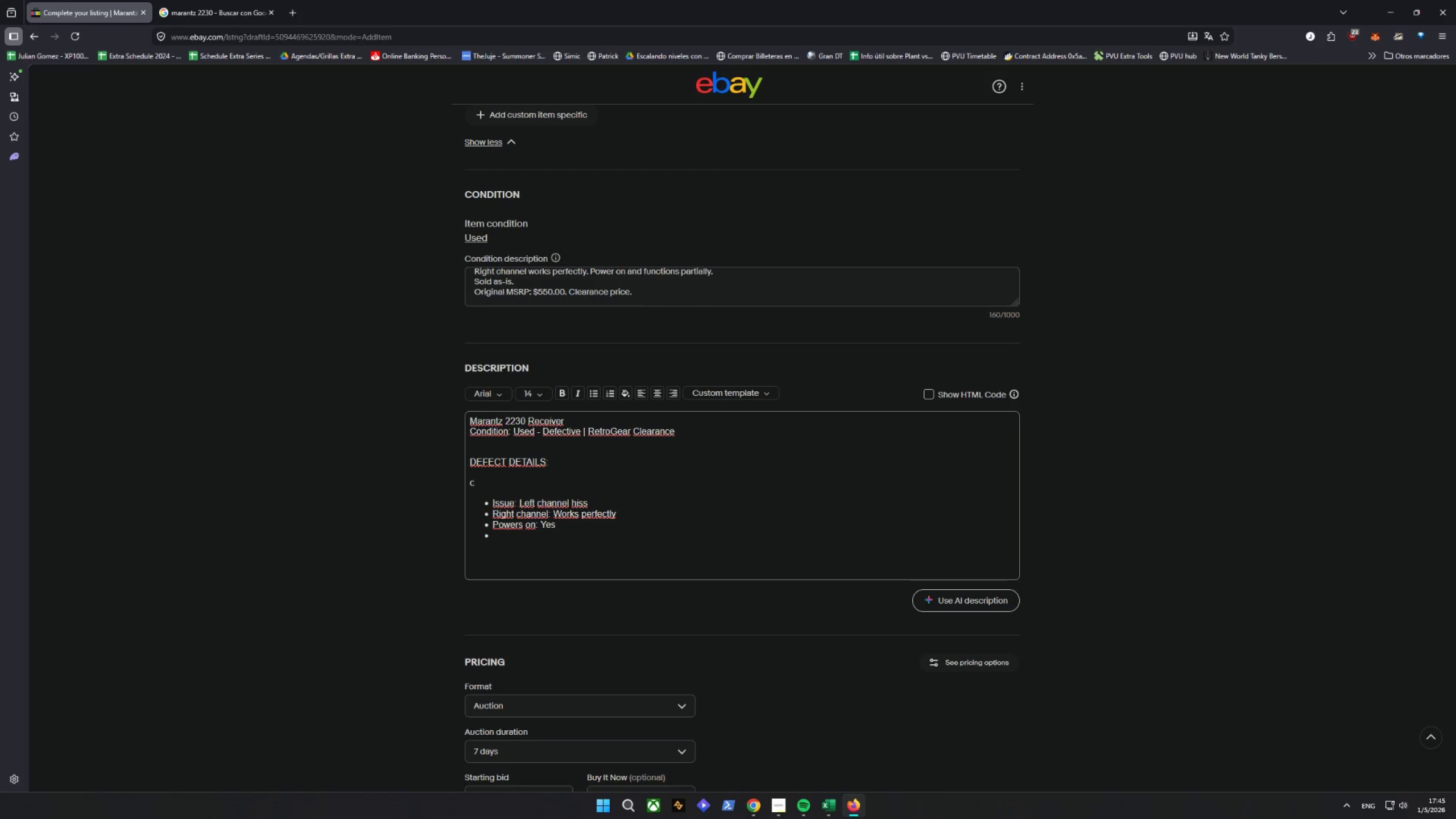 
key(Backspace)
 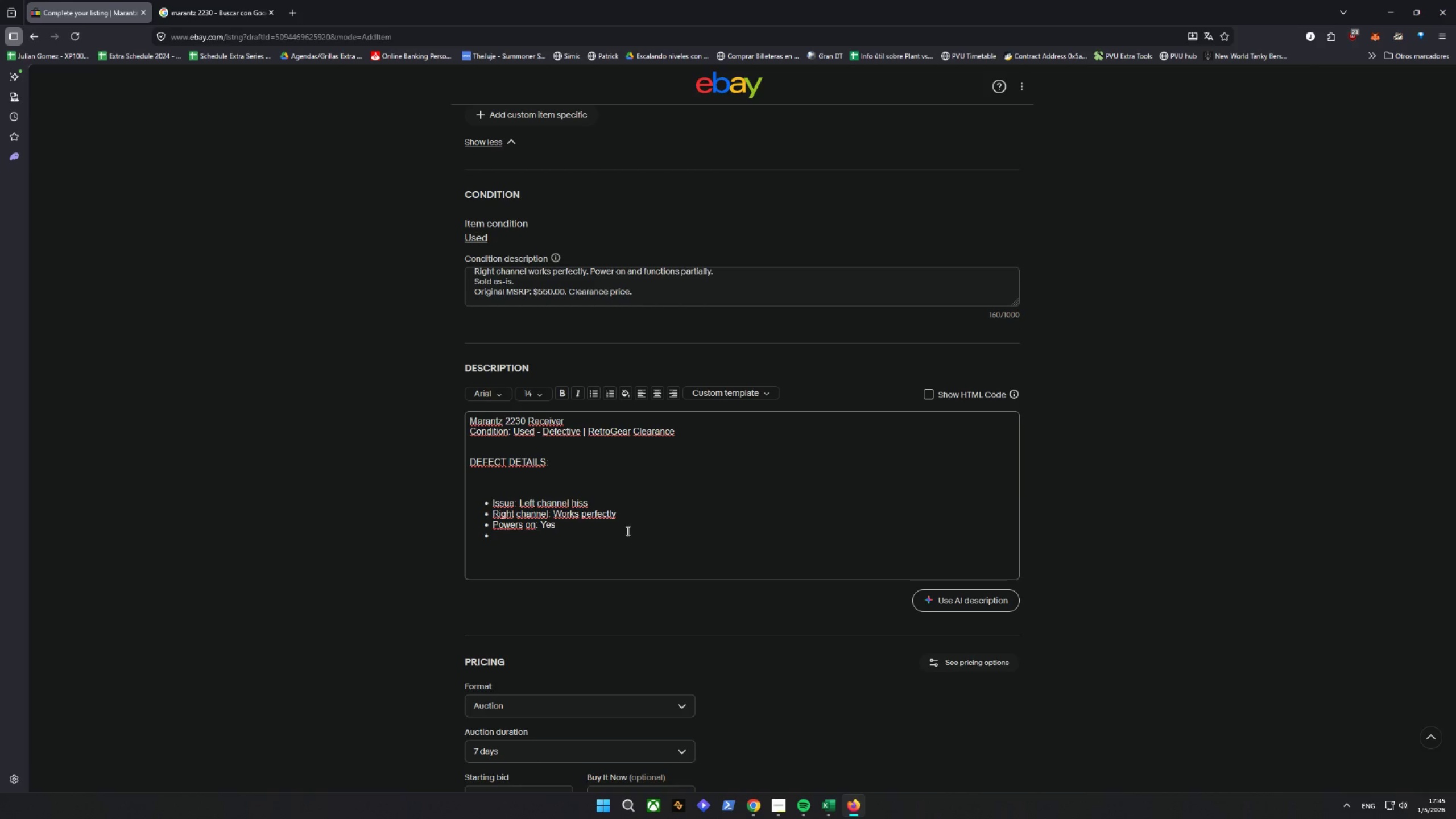 
left_click([516, 537])
 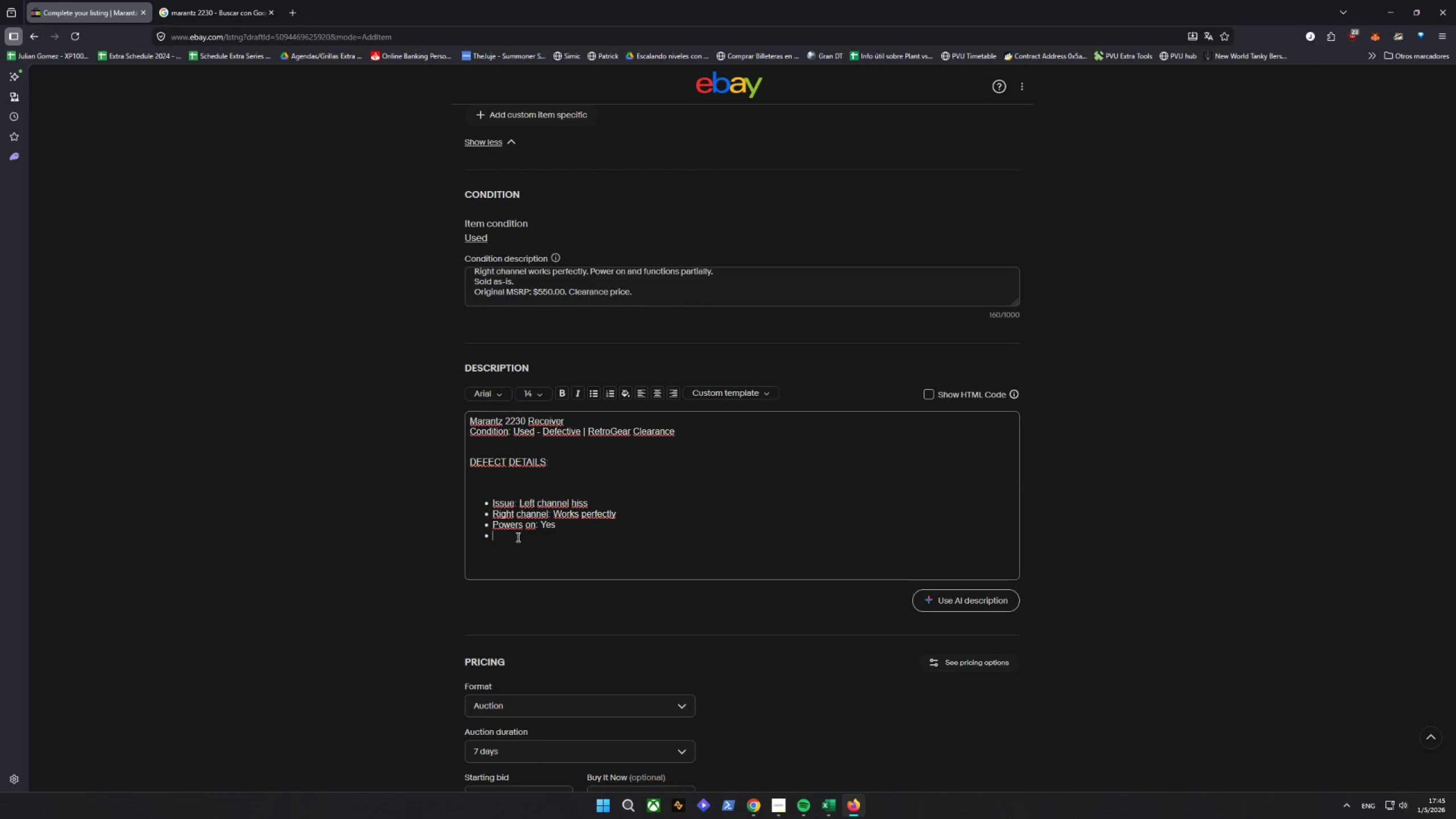 
type(Cosmetic condi)
 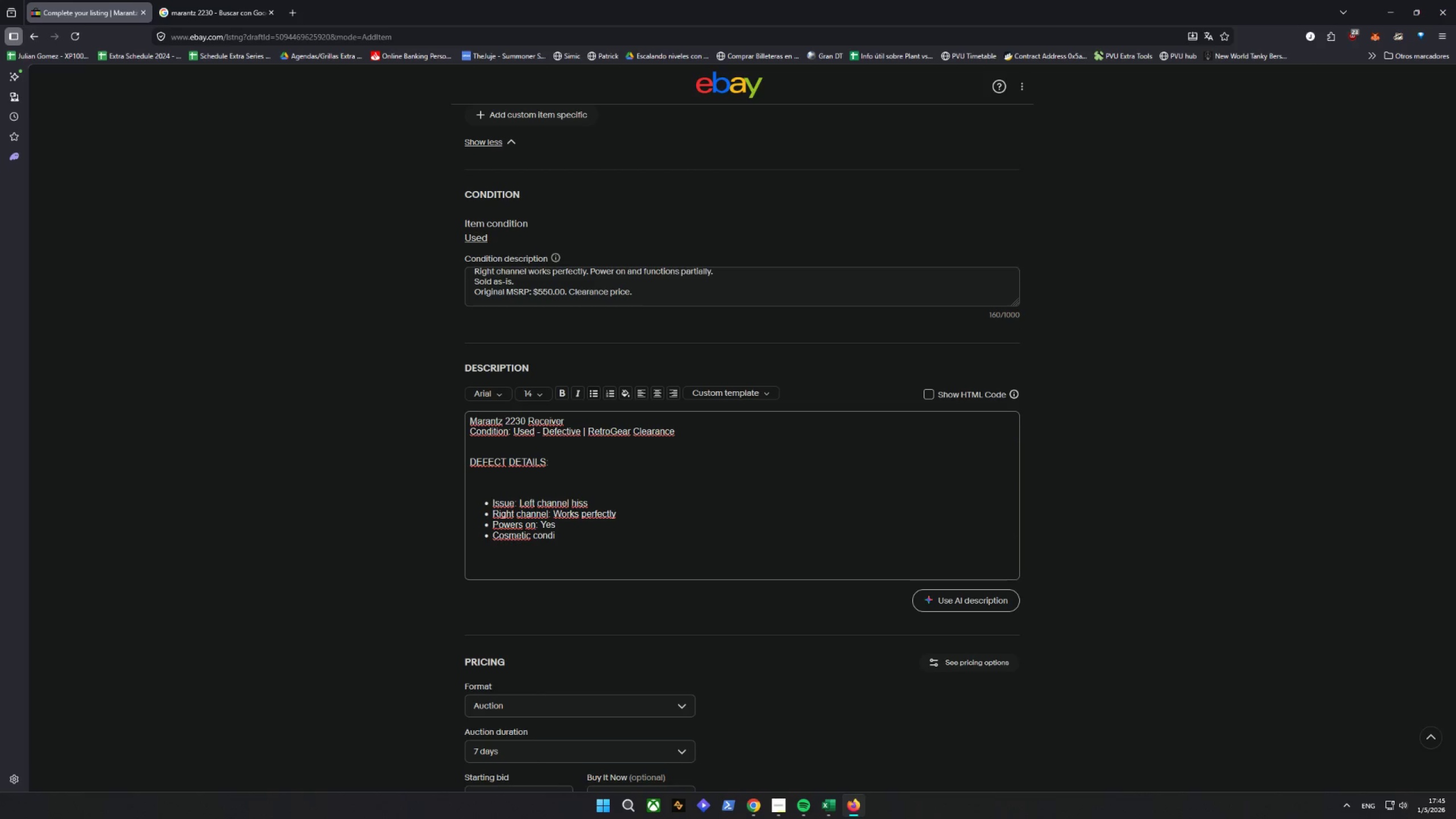 
type(tion)
 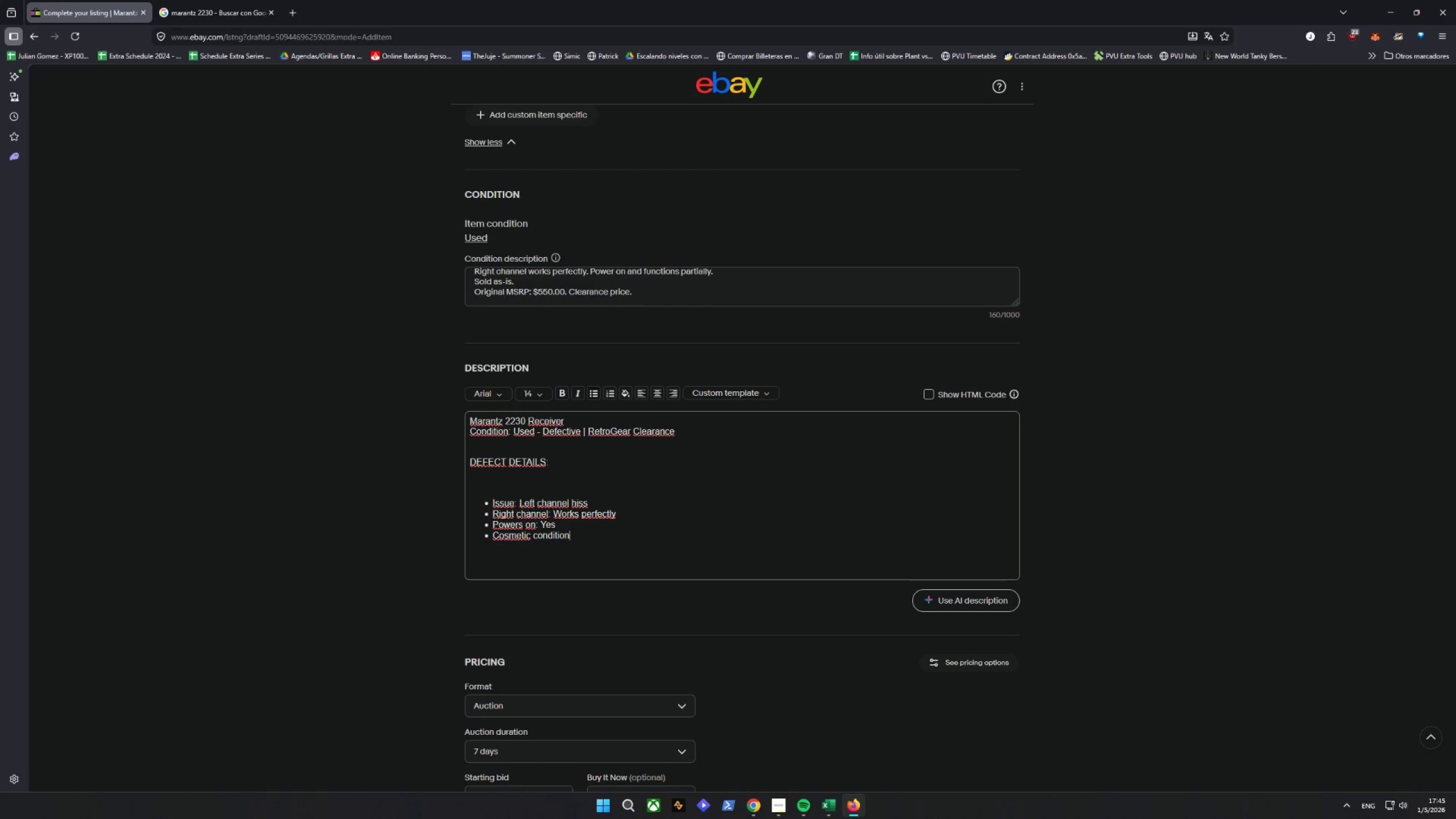 
type(: Excellent)
 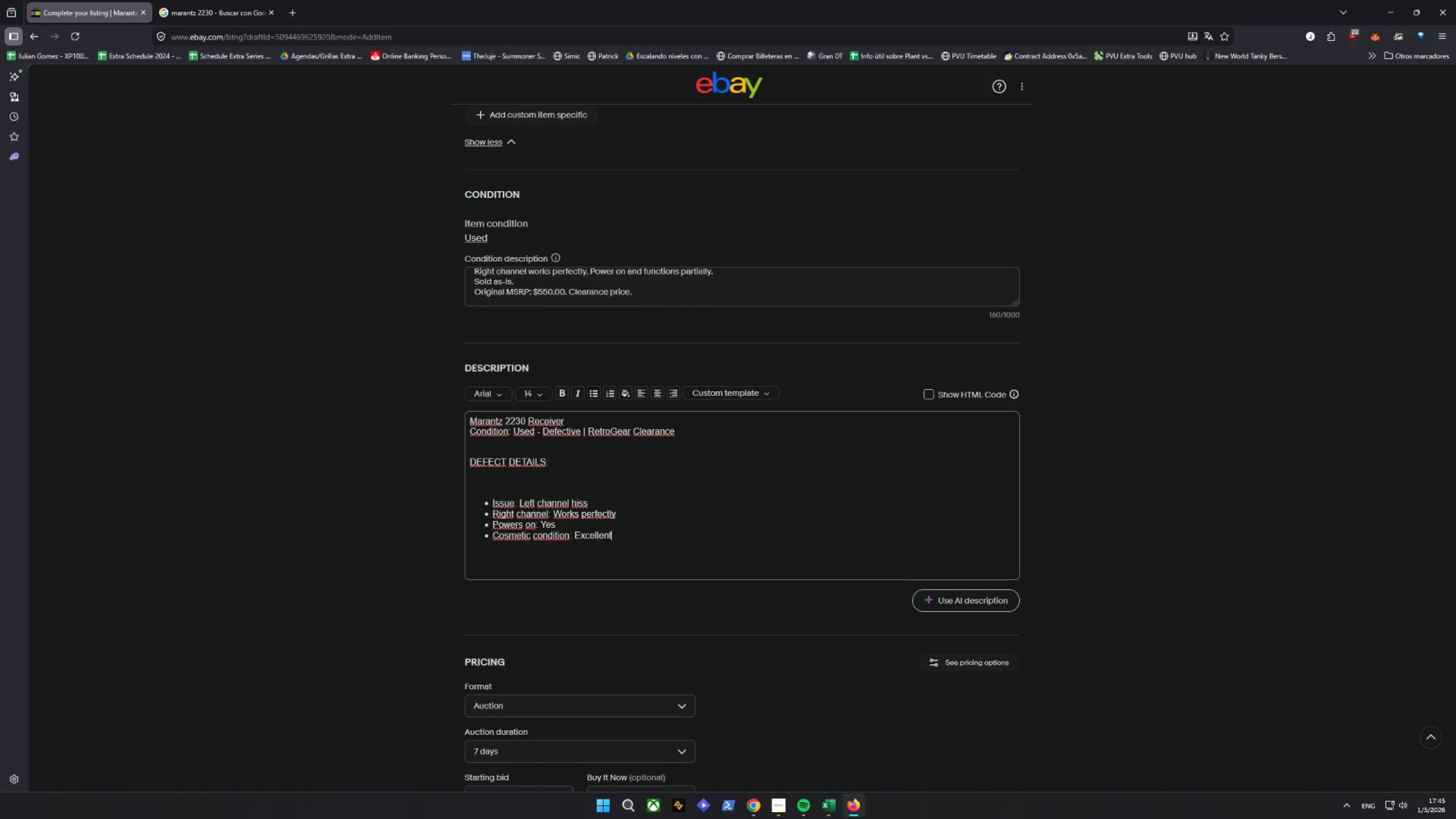 
key(Enter)
 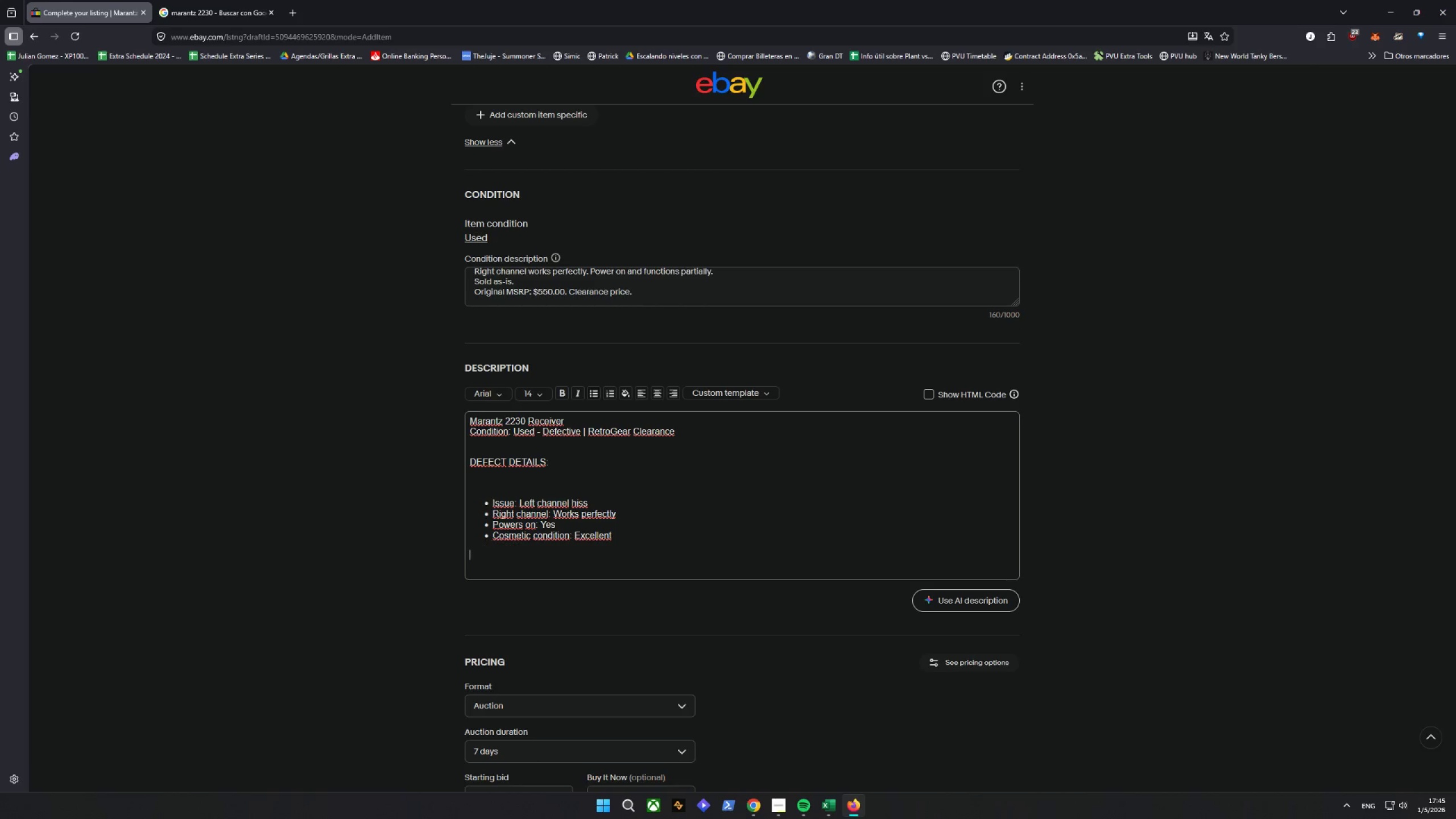 
key(Enter)
 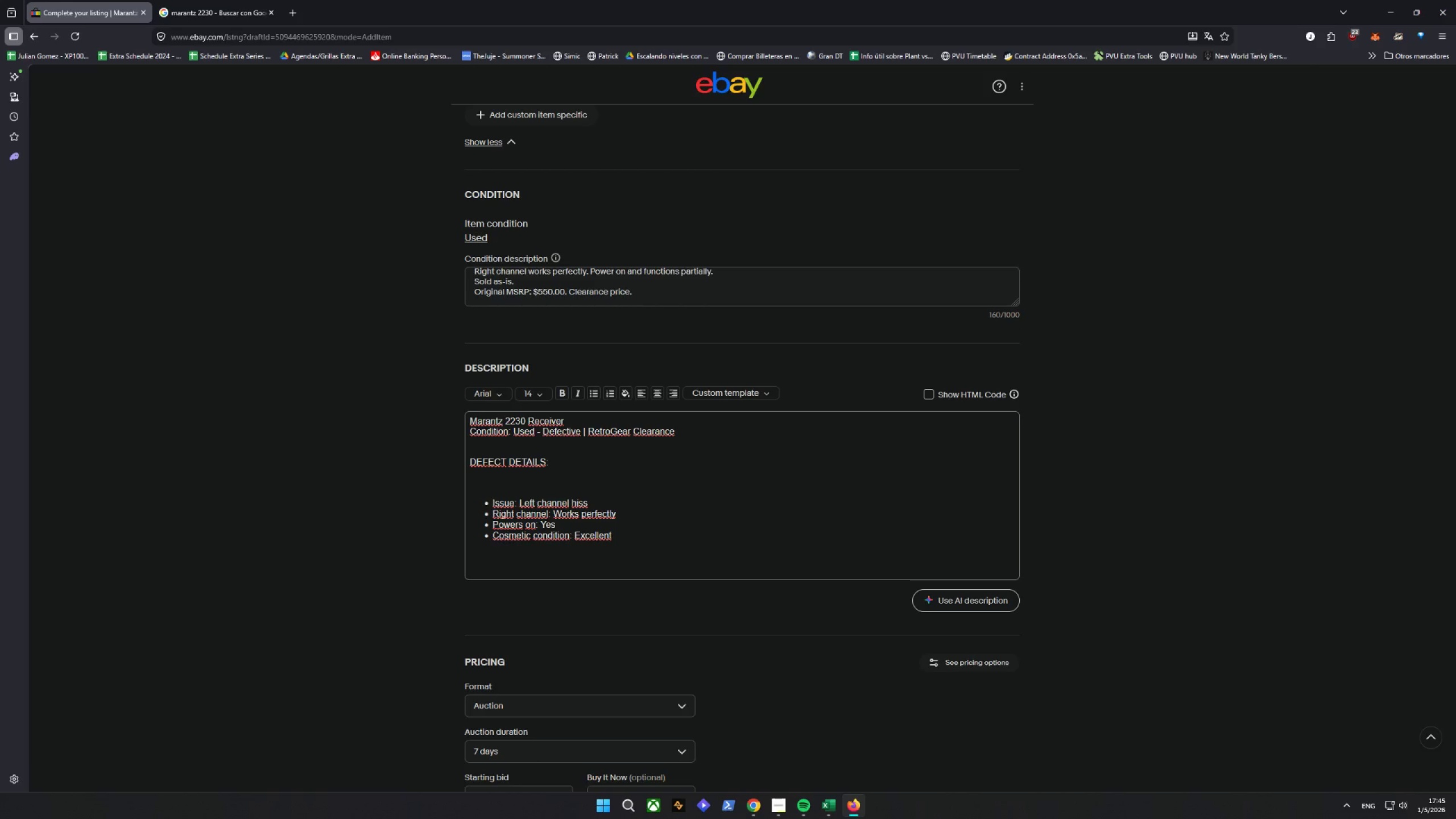 
key(Enter)
 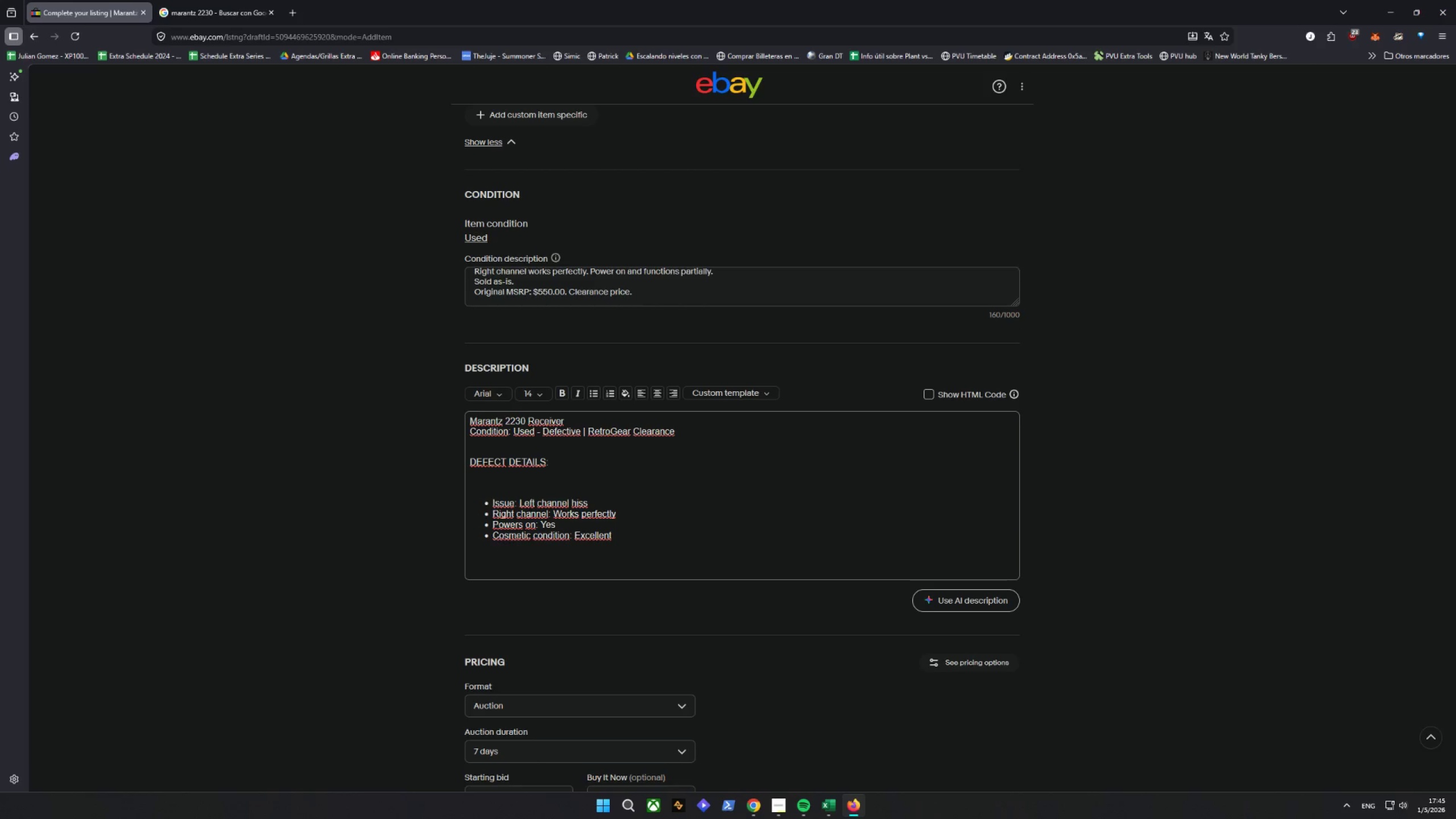 
type(R)
key(Backspace)
type(T)
key(Backspace)
type(RETURN DETAIO)
key(Backspace)
type(LS:)
 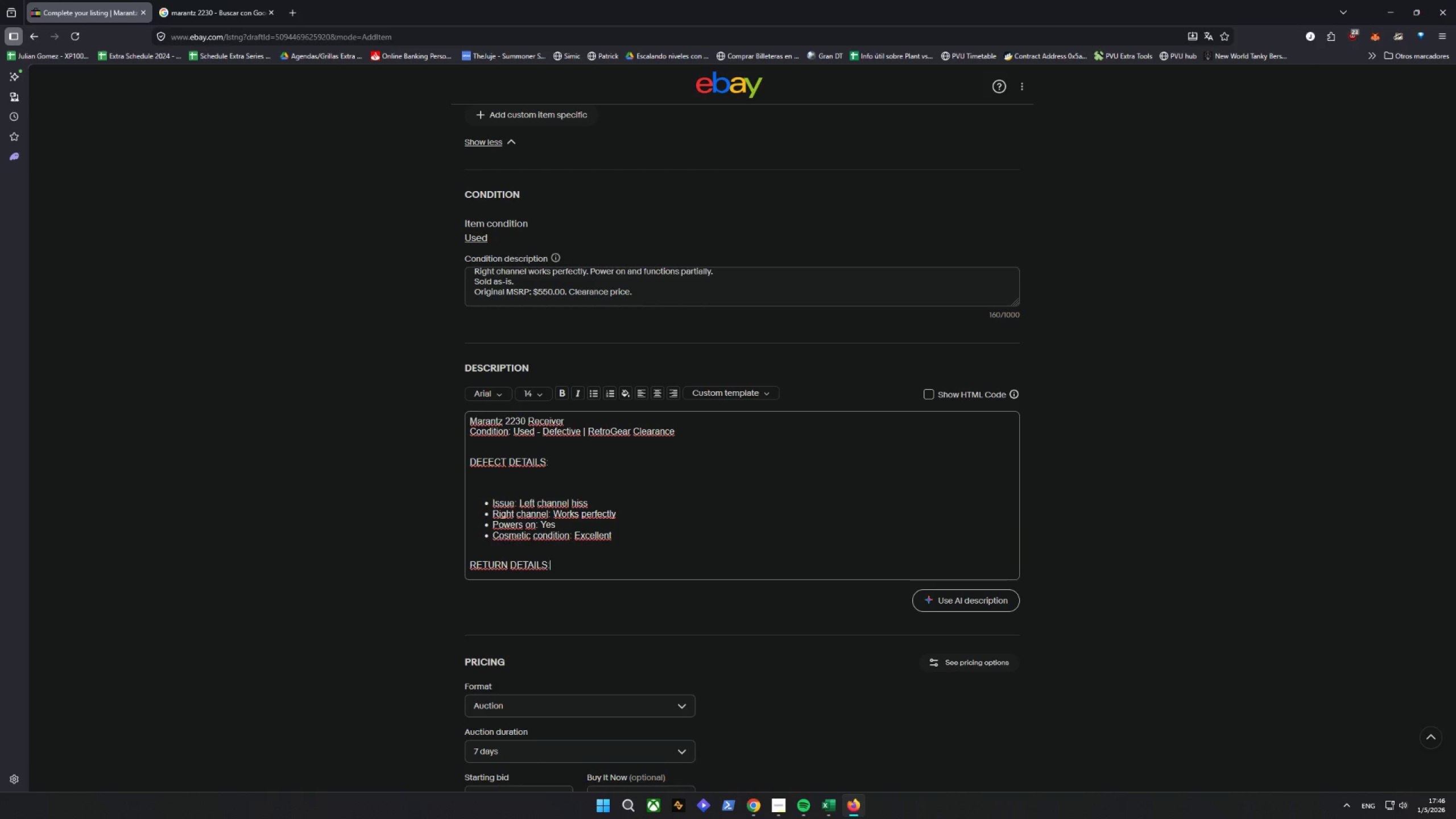 
key(Enter)
 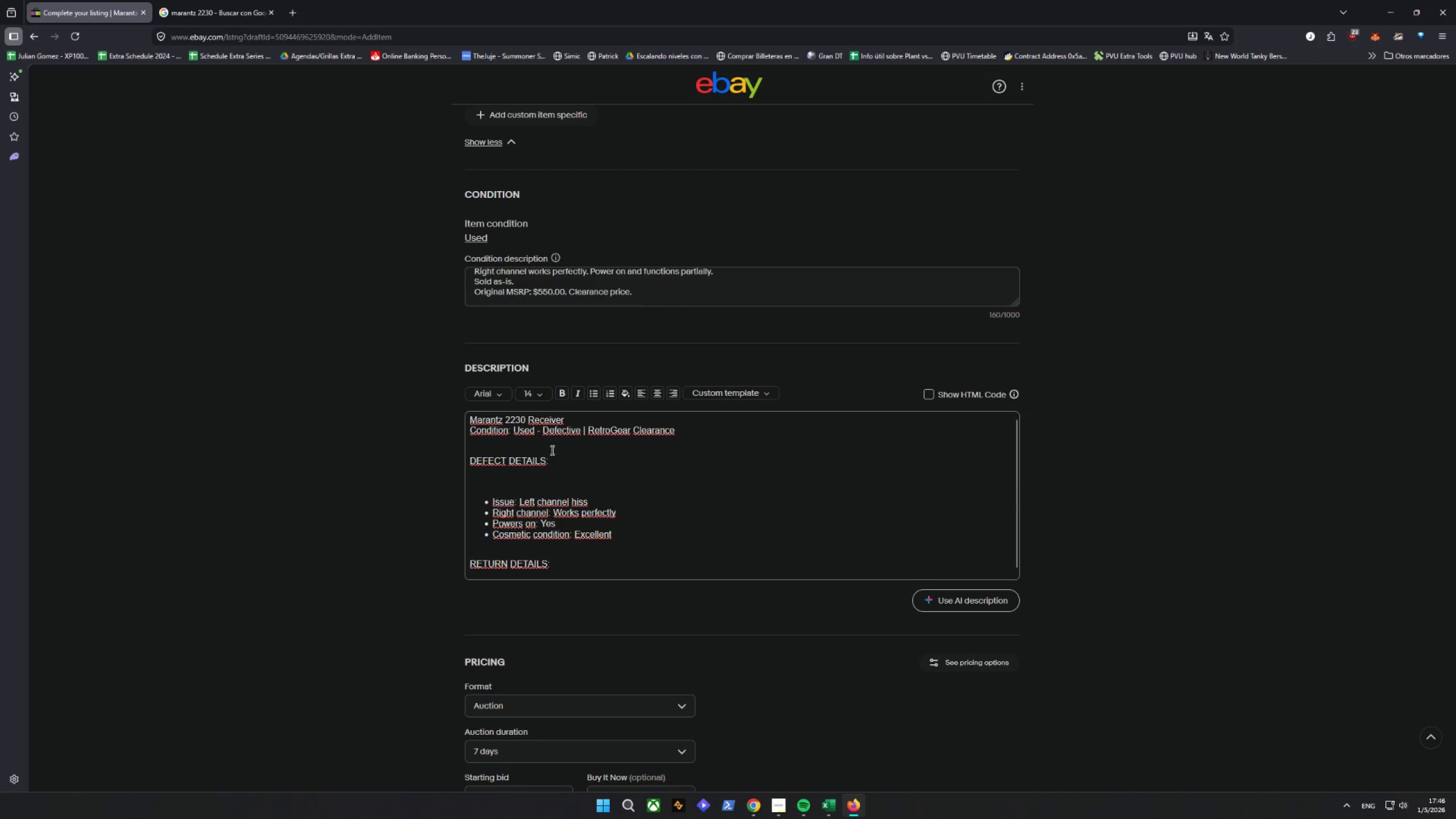 
scroll: coordinate [565, 446], scroll_direction: down, amount: 2.0
 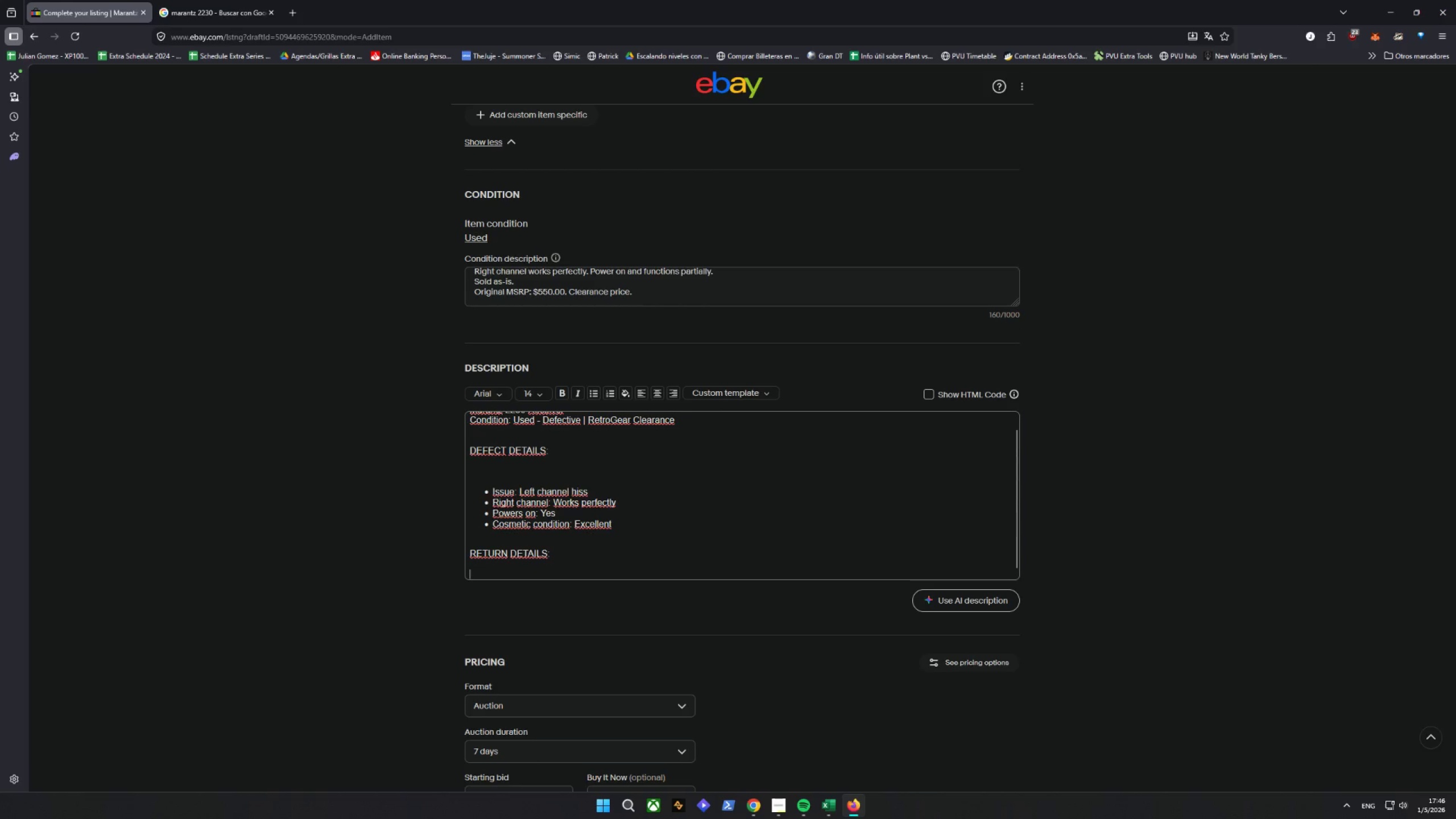 
key(Enter)
 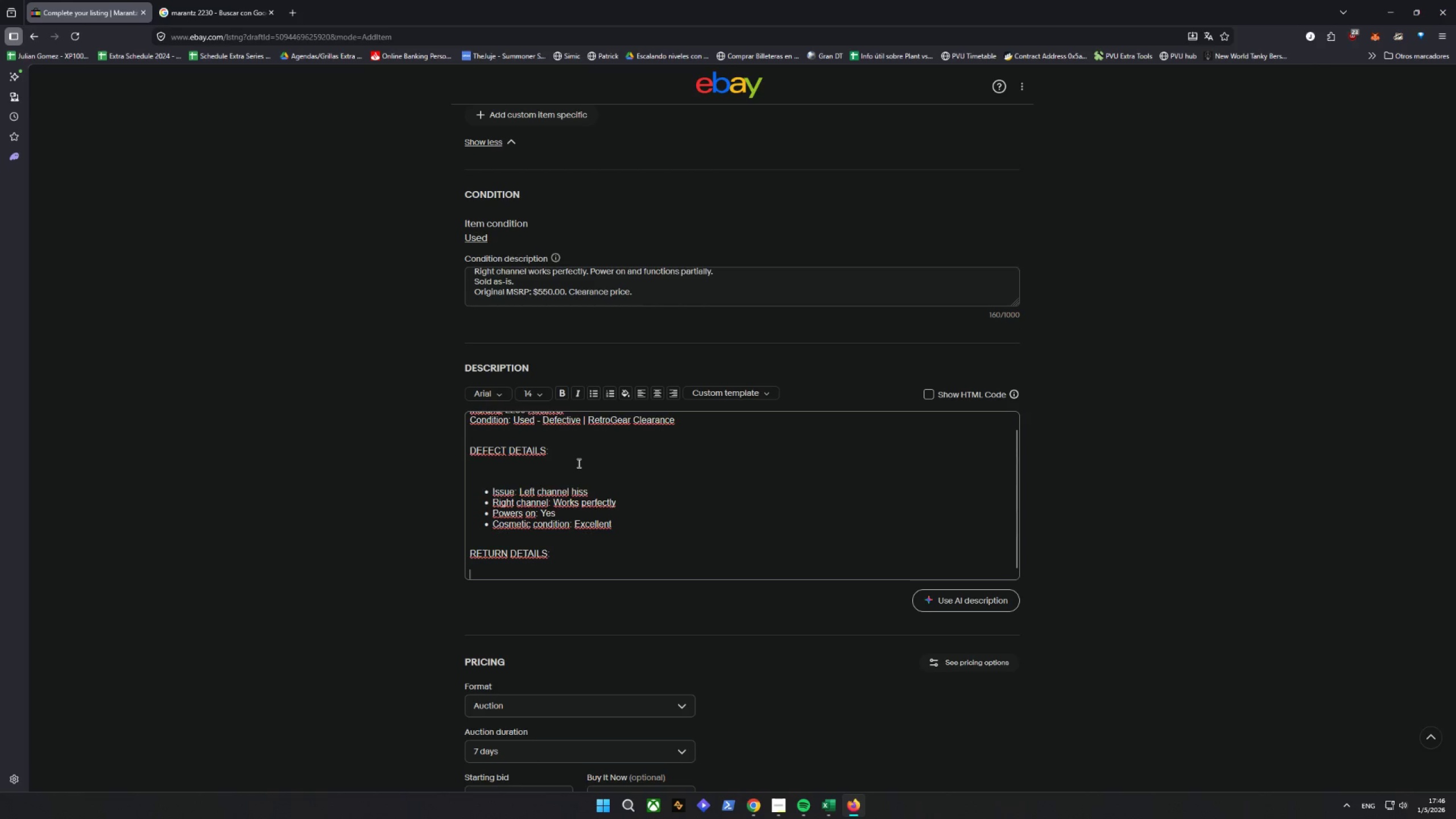 
scroll: coordinate [578, 463], scroll_direction: down, amount: 2.0
 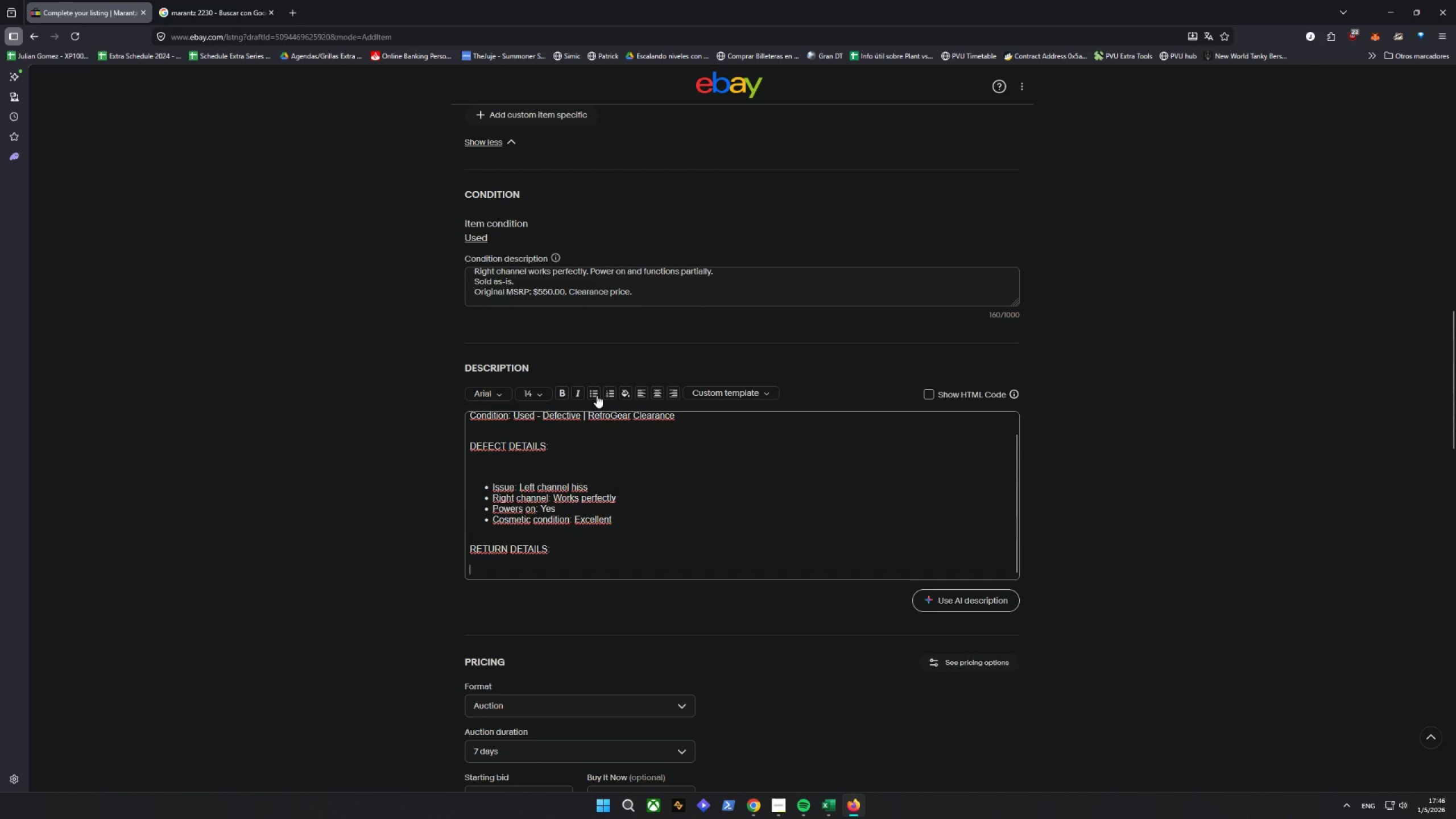 
left_click([595, 394])
 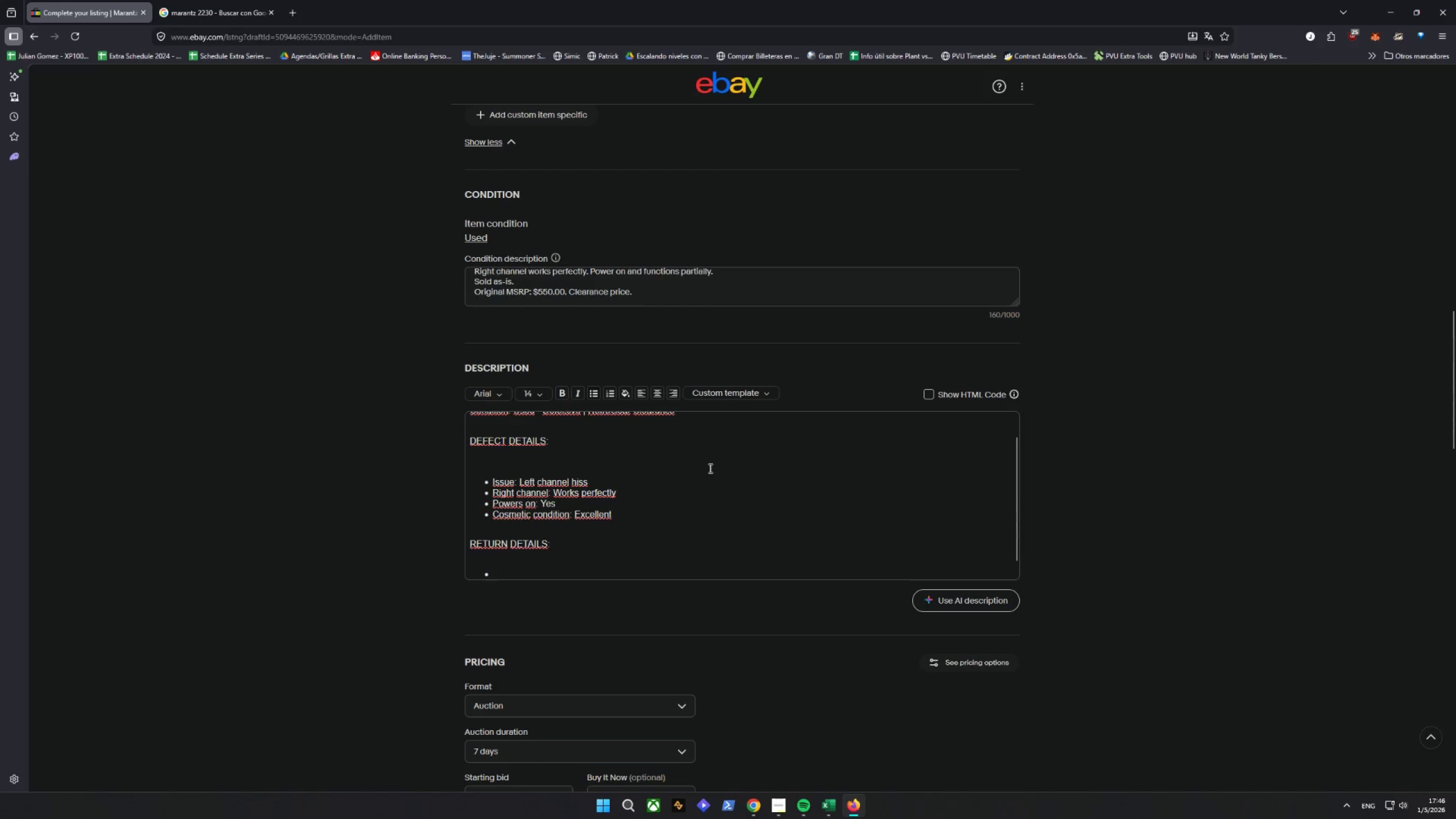 
type(RE)
key(Backspace)
 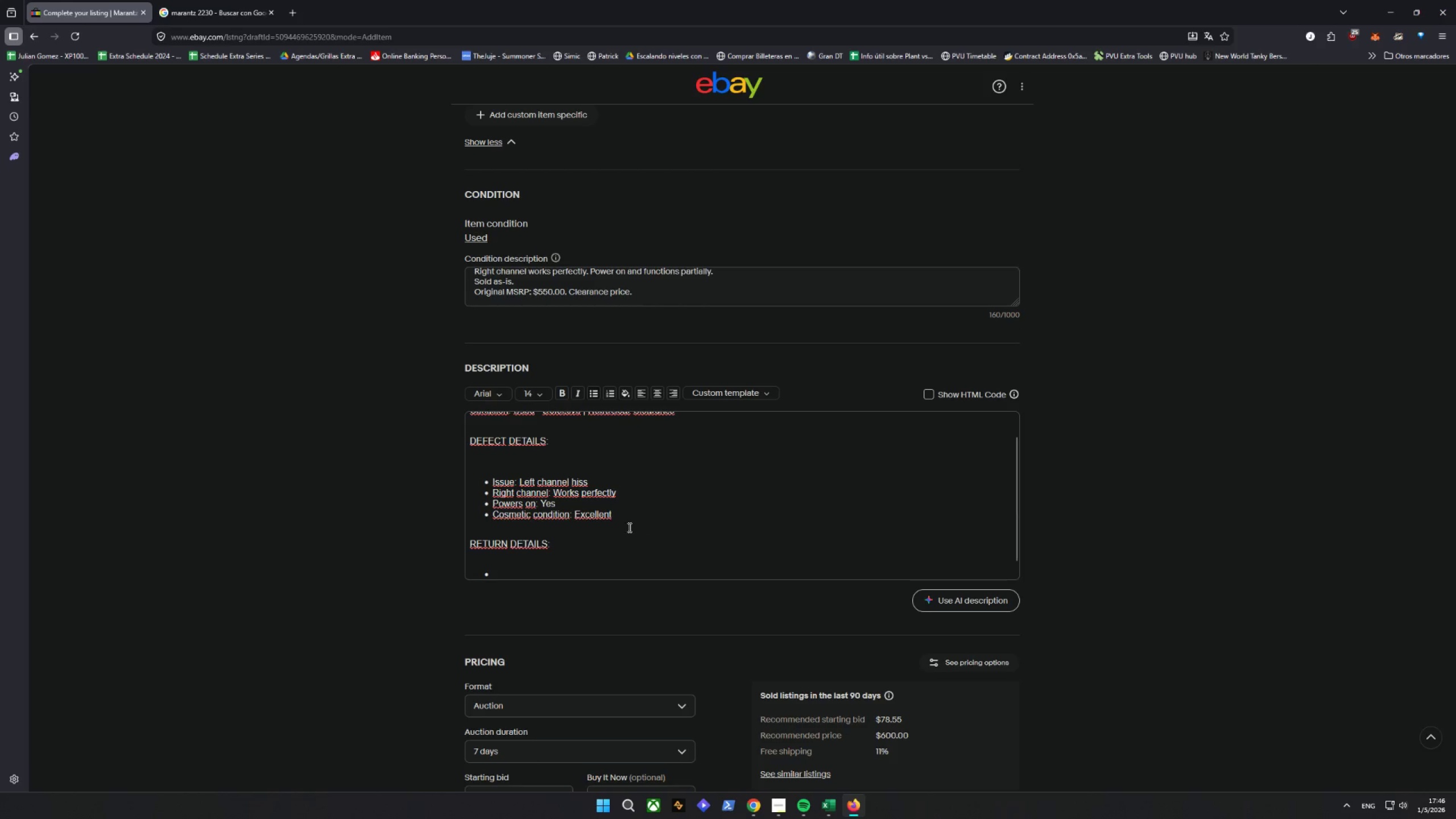 
type(RE)
 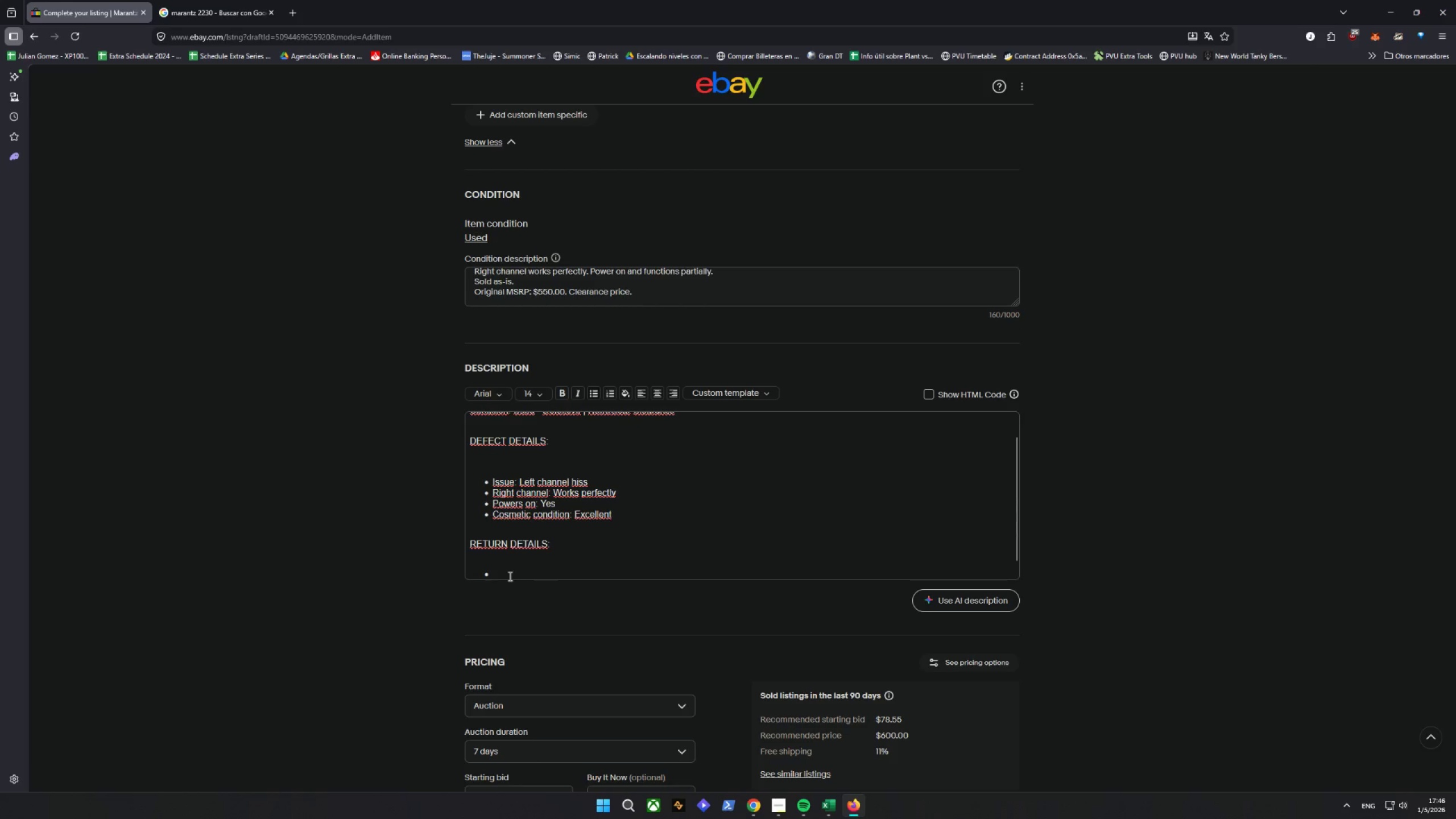 
left_click([507, 576])
 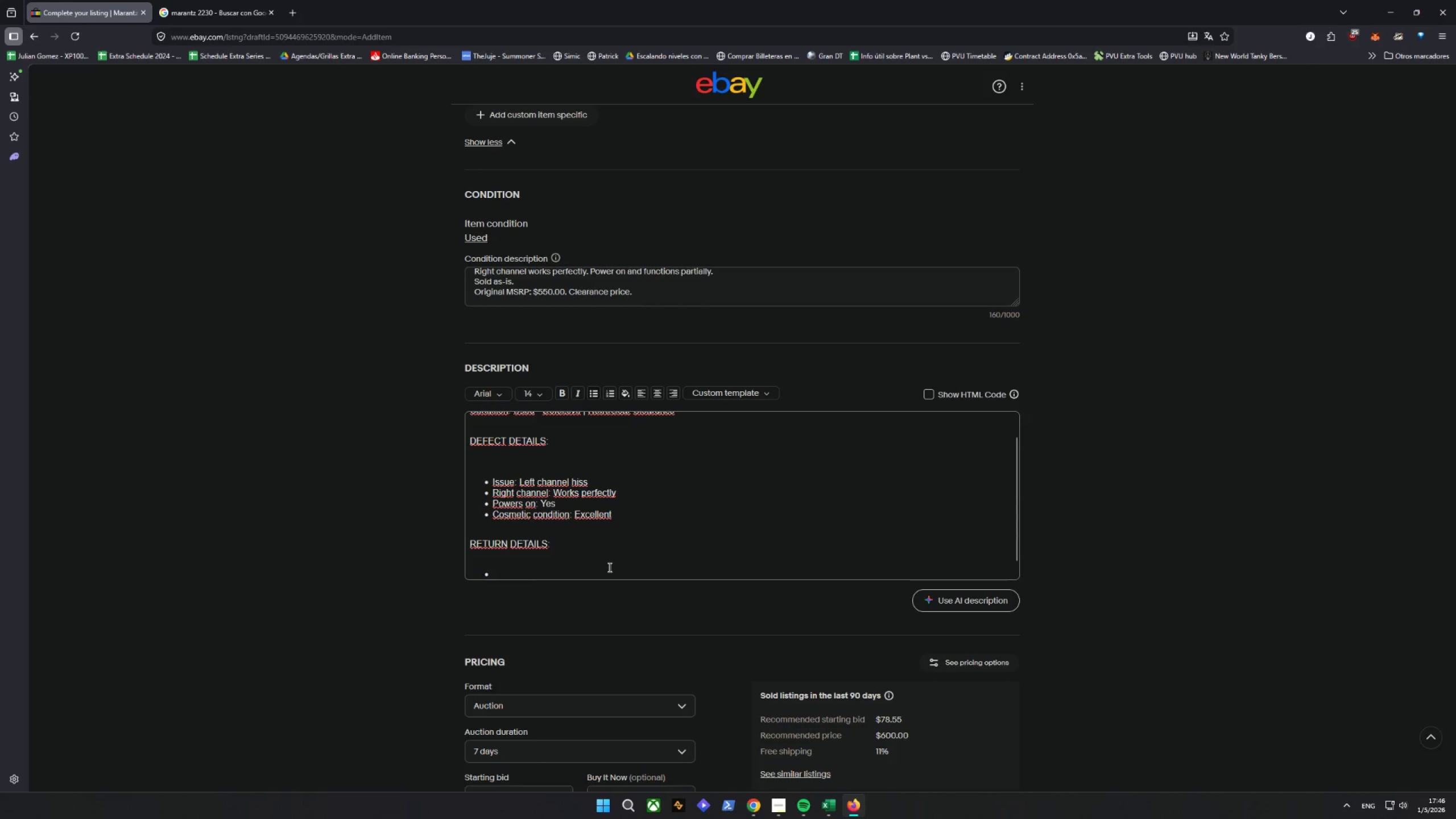 
type(RE)
key(Backspace)
type(eturn reason )
key(Backspace)
type(: Item not as desc ri)
key(Backspace)
key(Backspace)
key(Backspace)
type(ribed)
 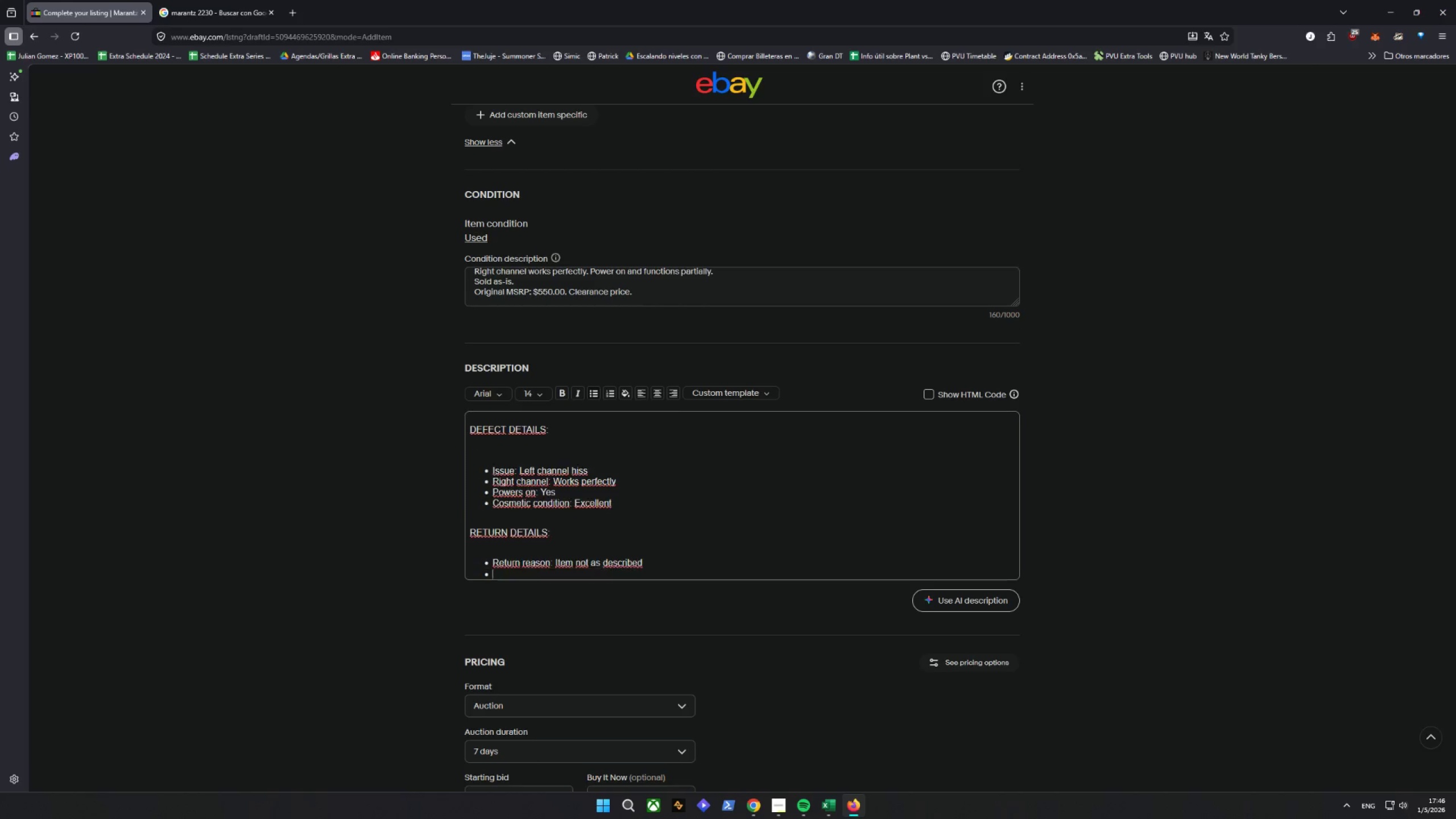 
key(Enter)
 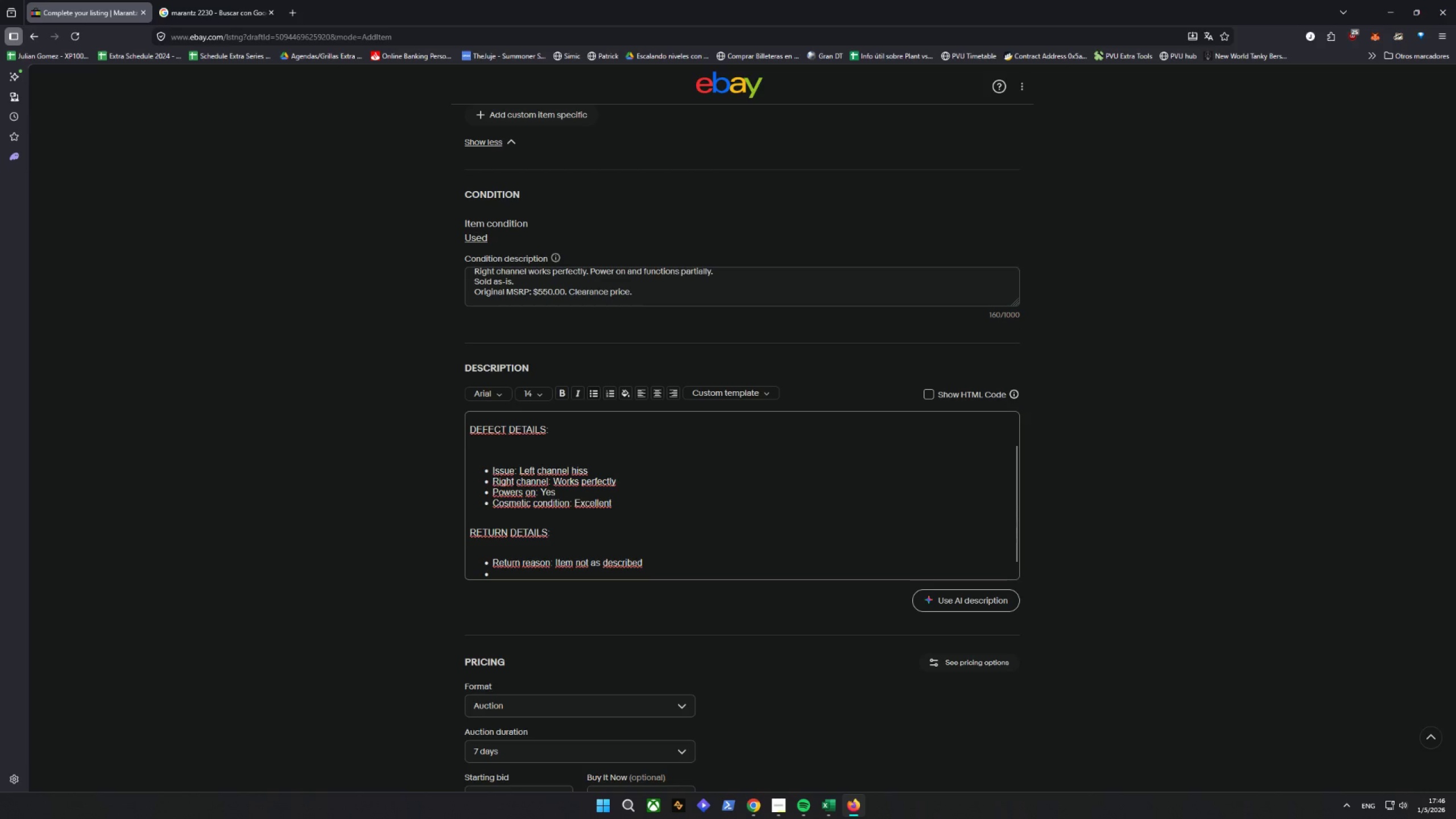 
type(Original MSRP: $550.00)
 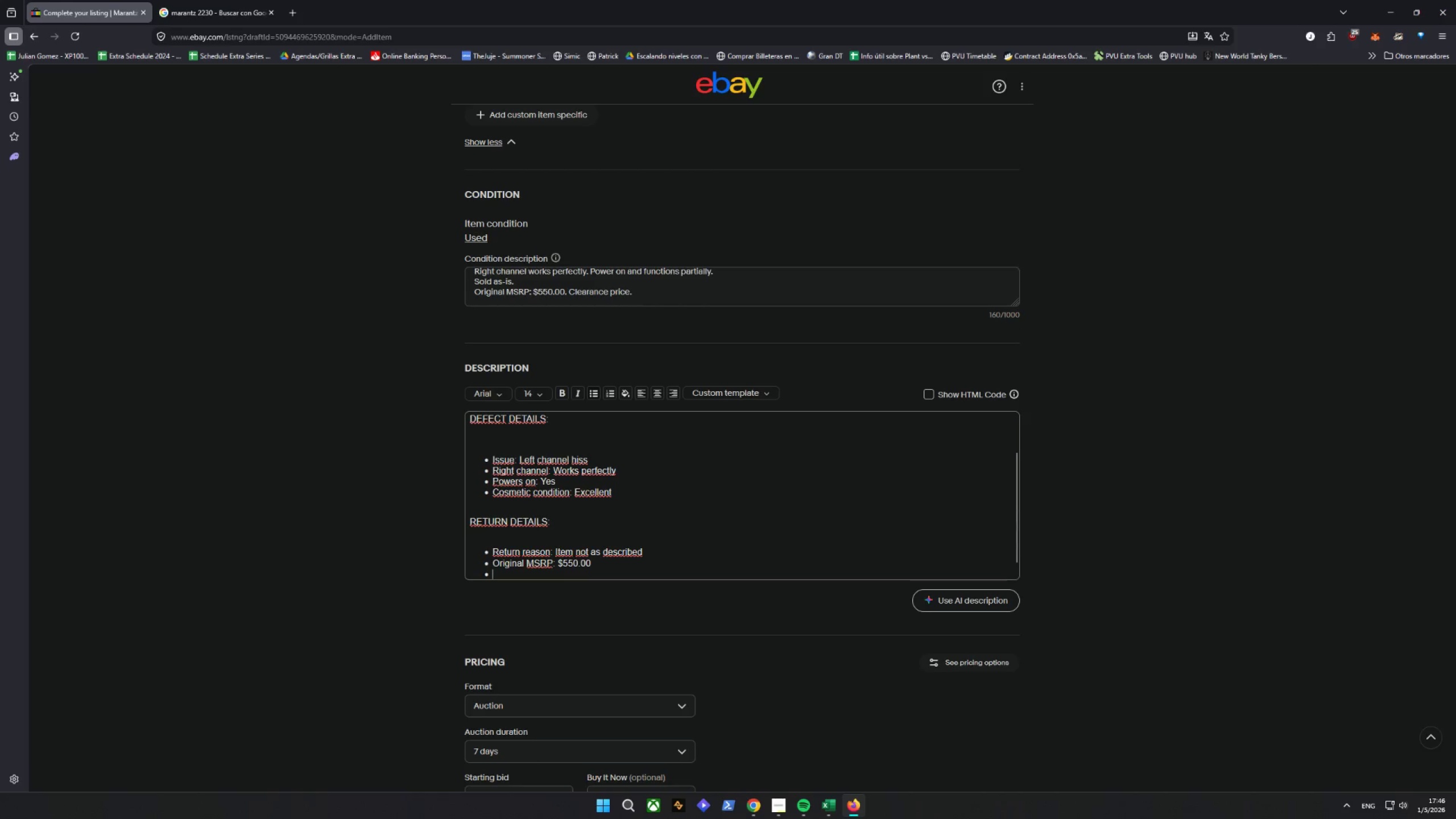 
 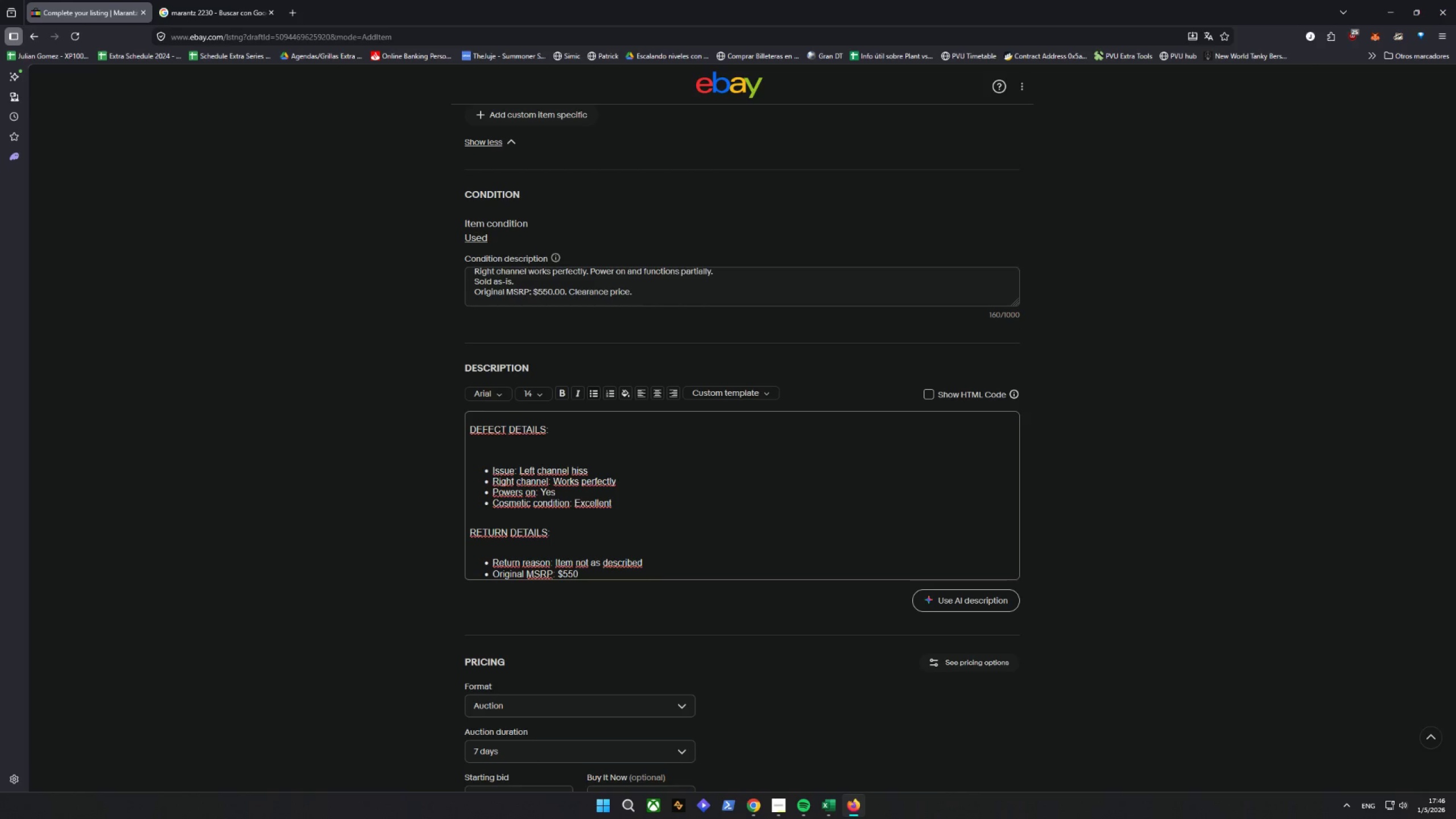 
key(Enter)
 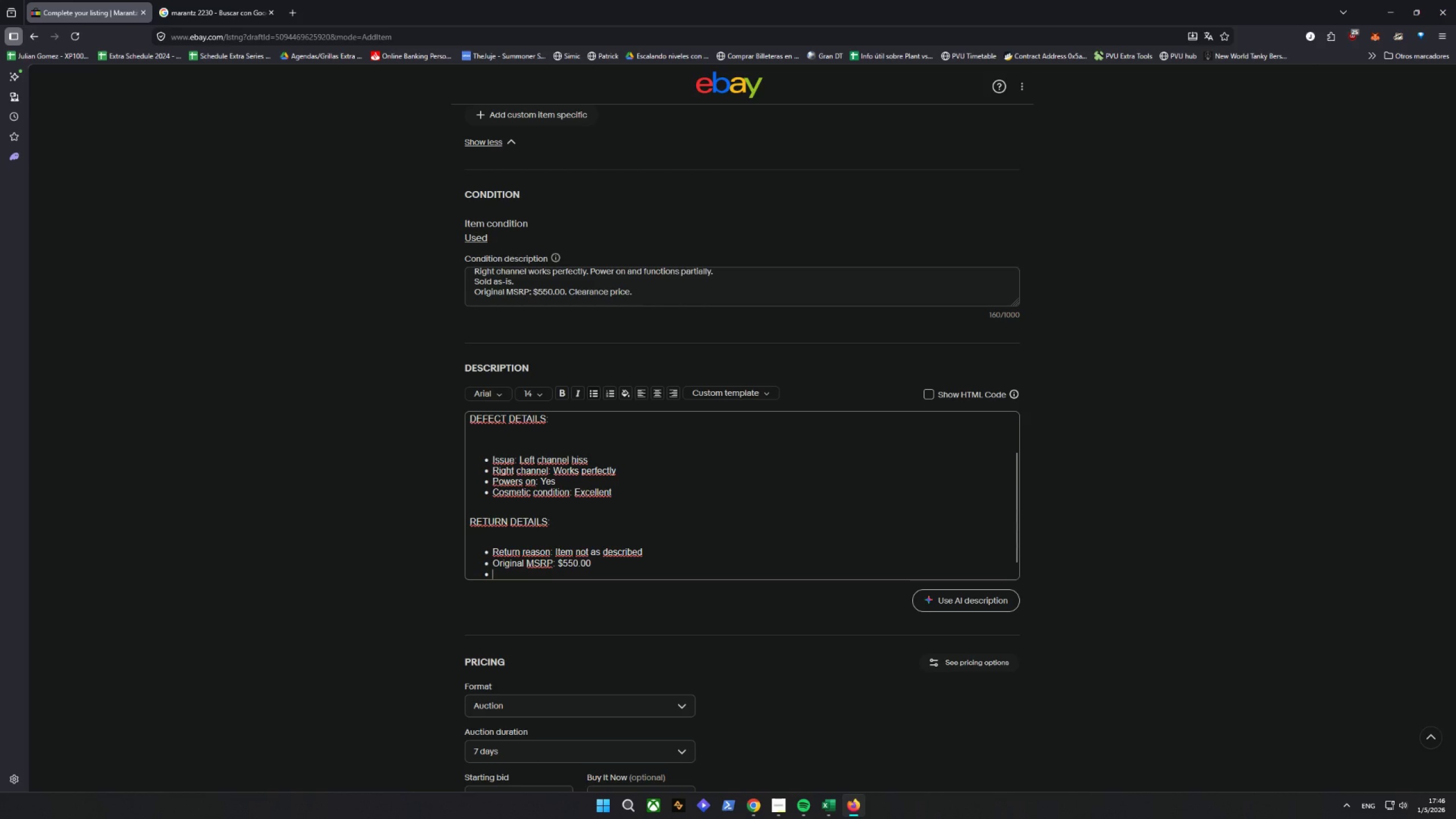 
type(Clearance price: $5)
key(Backspace)
type(412.50)
 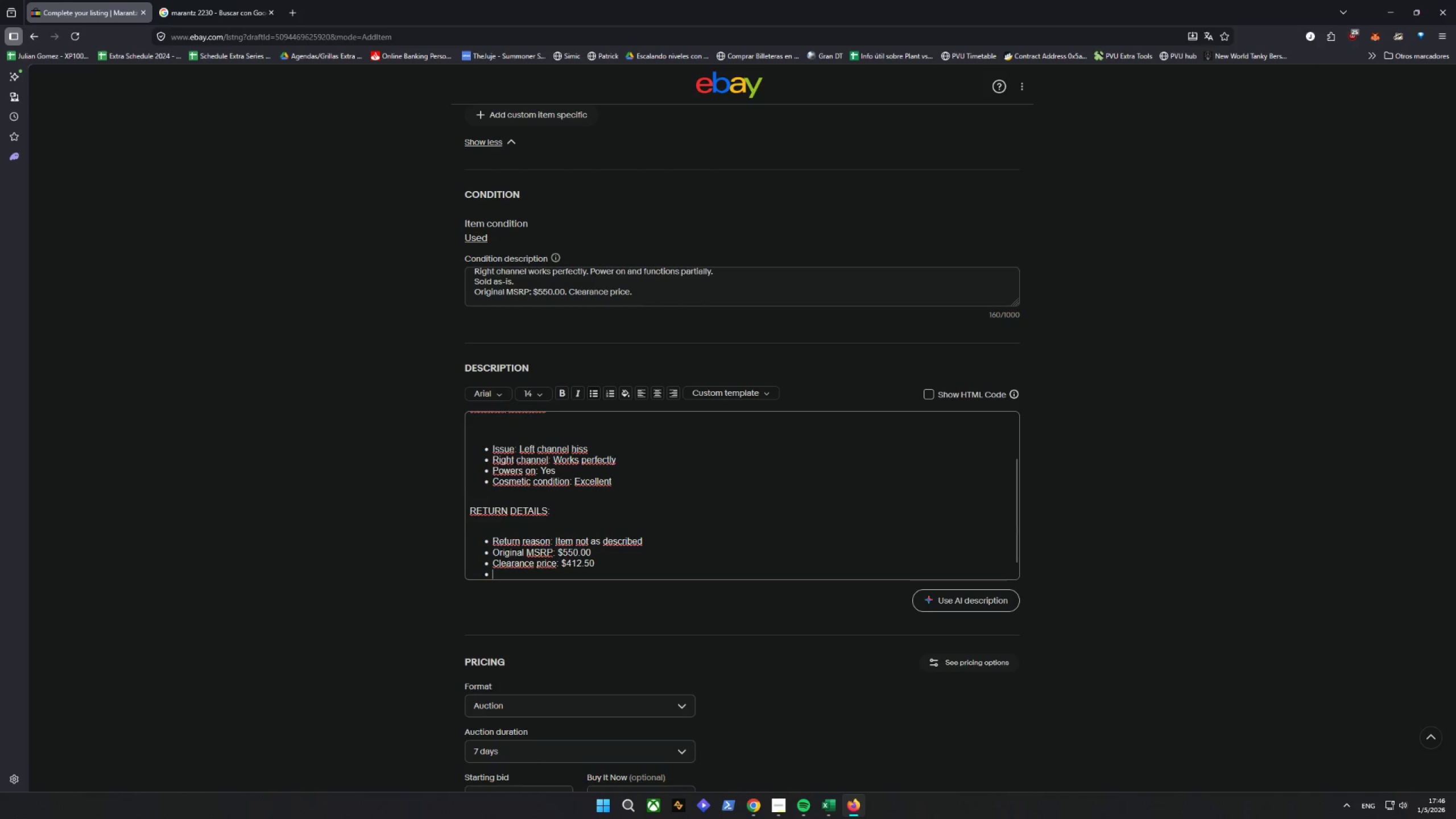 
 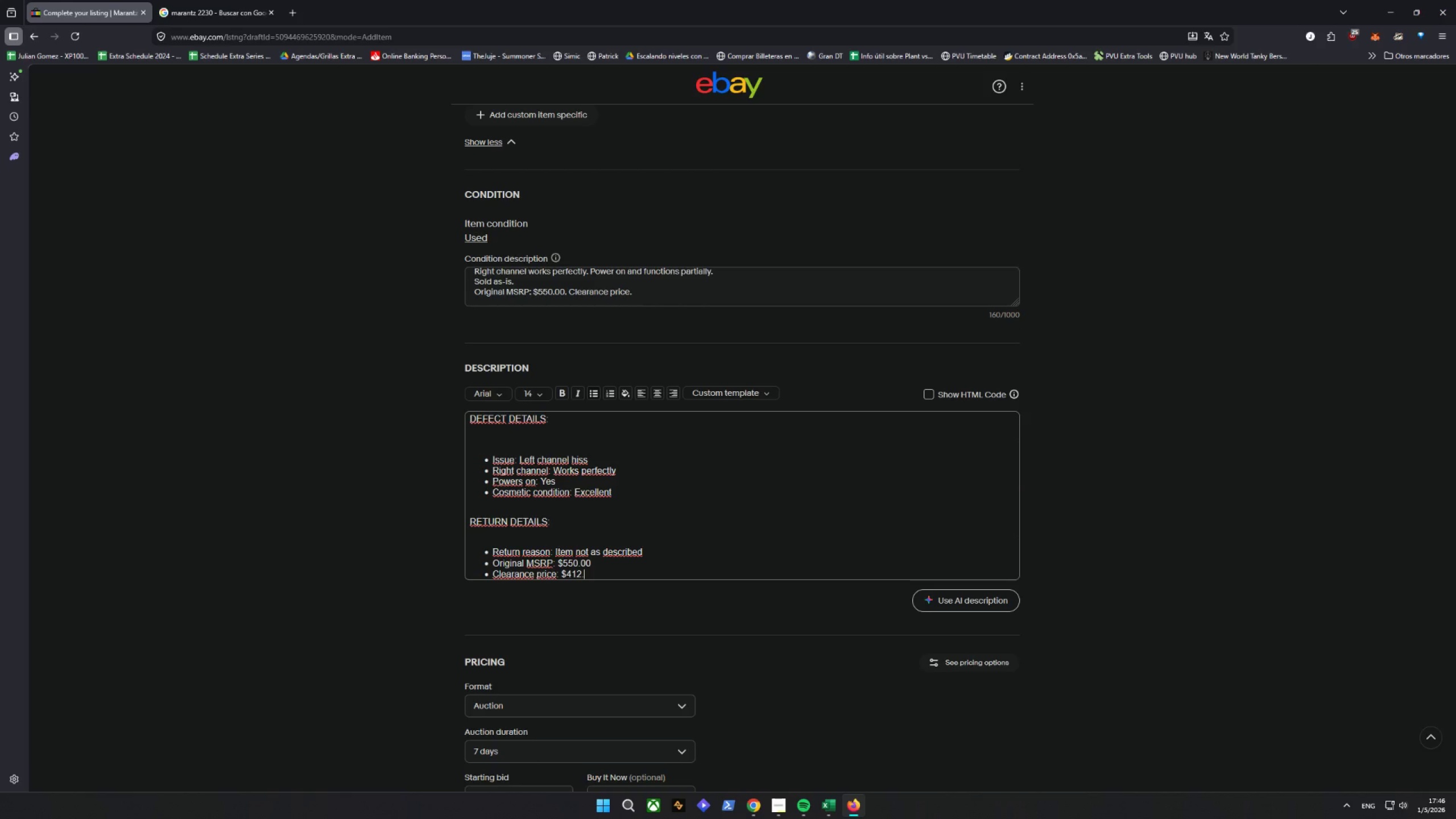 
key(Enter)
 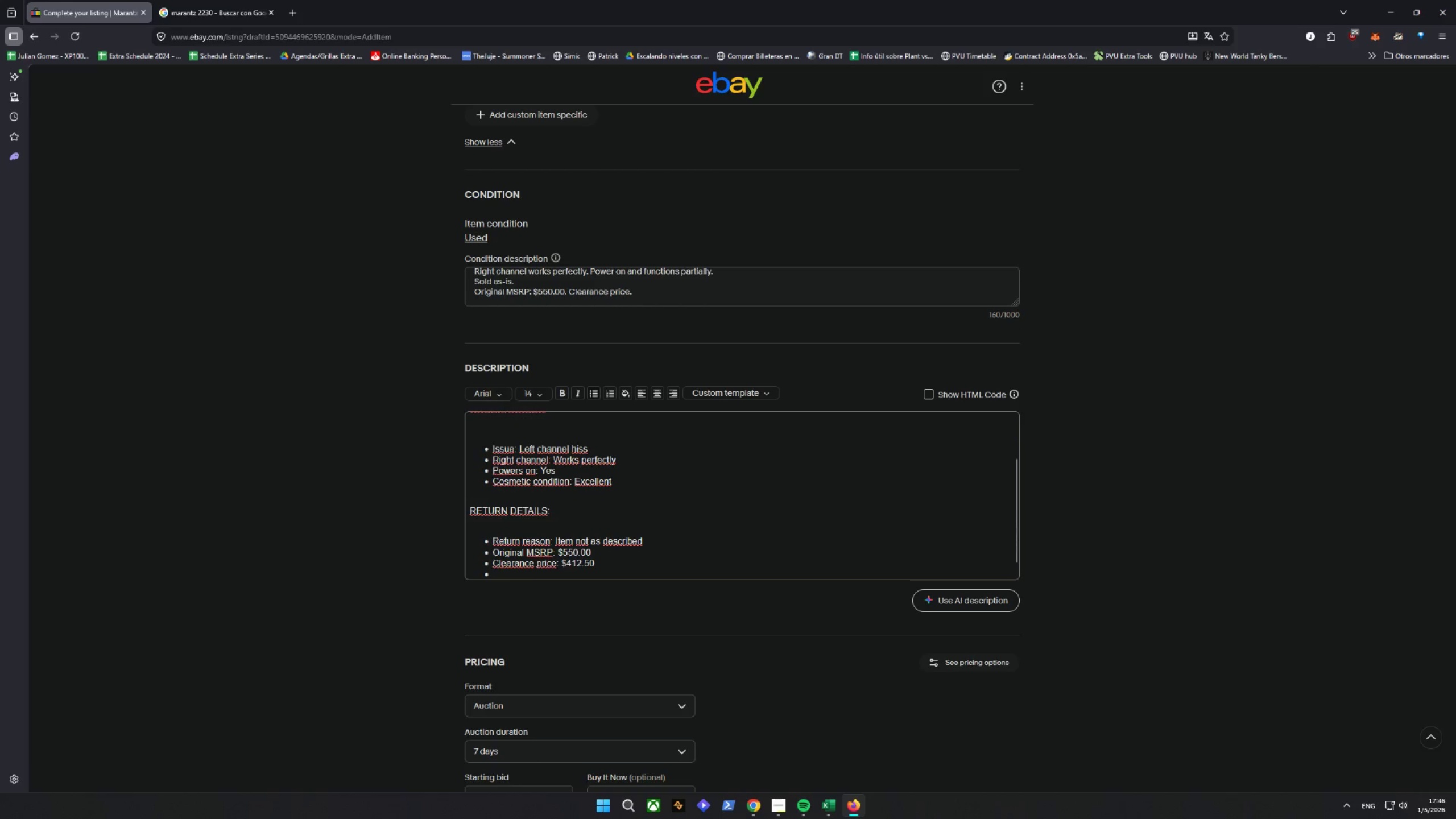 
key(Enter)
 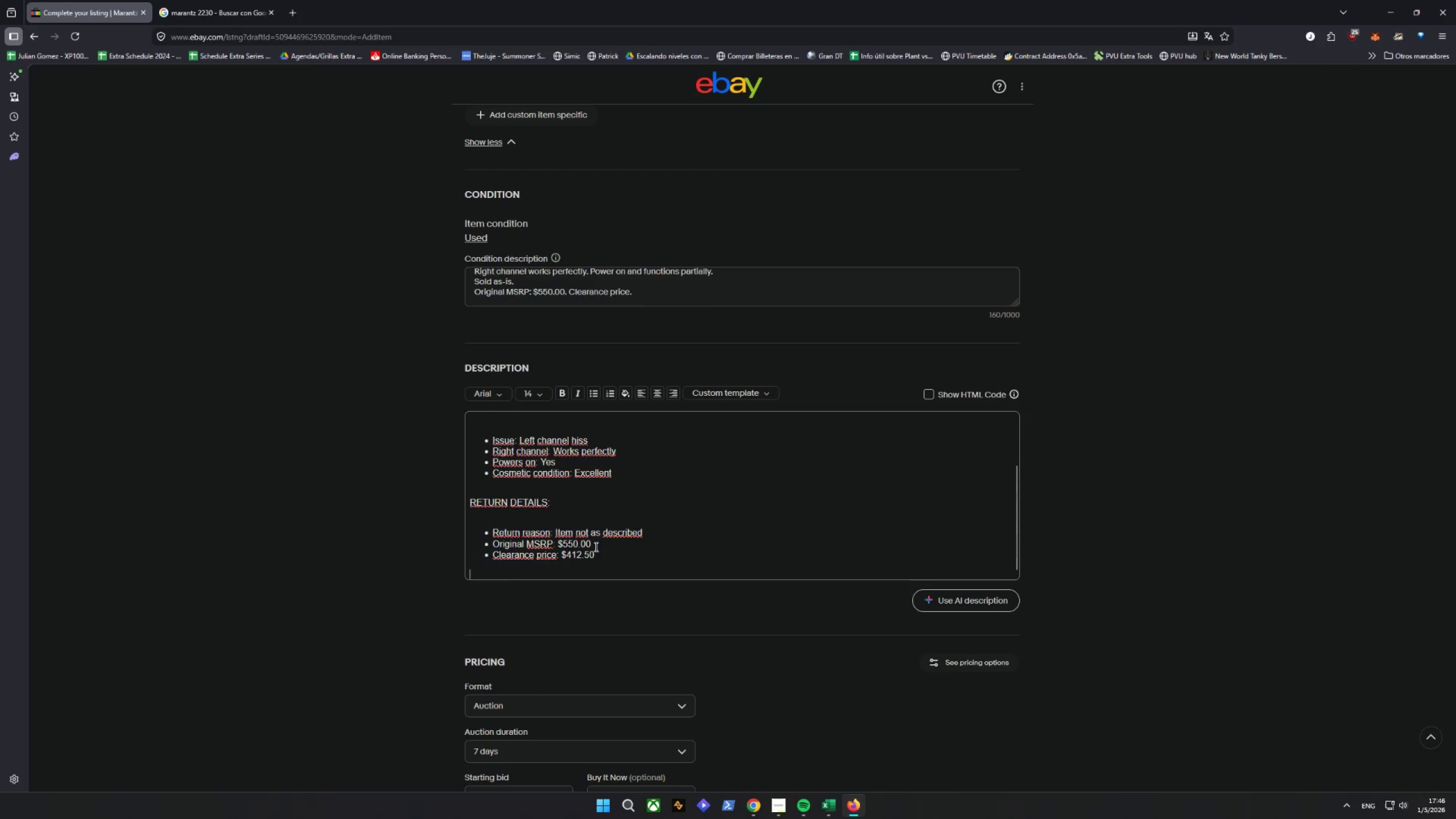 
type( (25%)
key(Backspace)
type( % )
key(Backspace)
key(Backspace)
key(Backspace)
type(% off))
 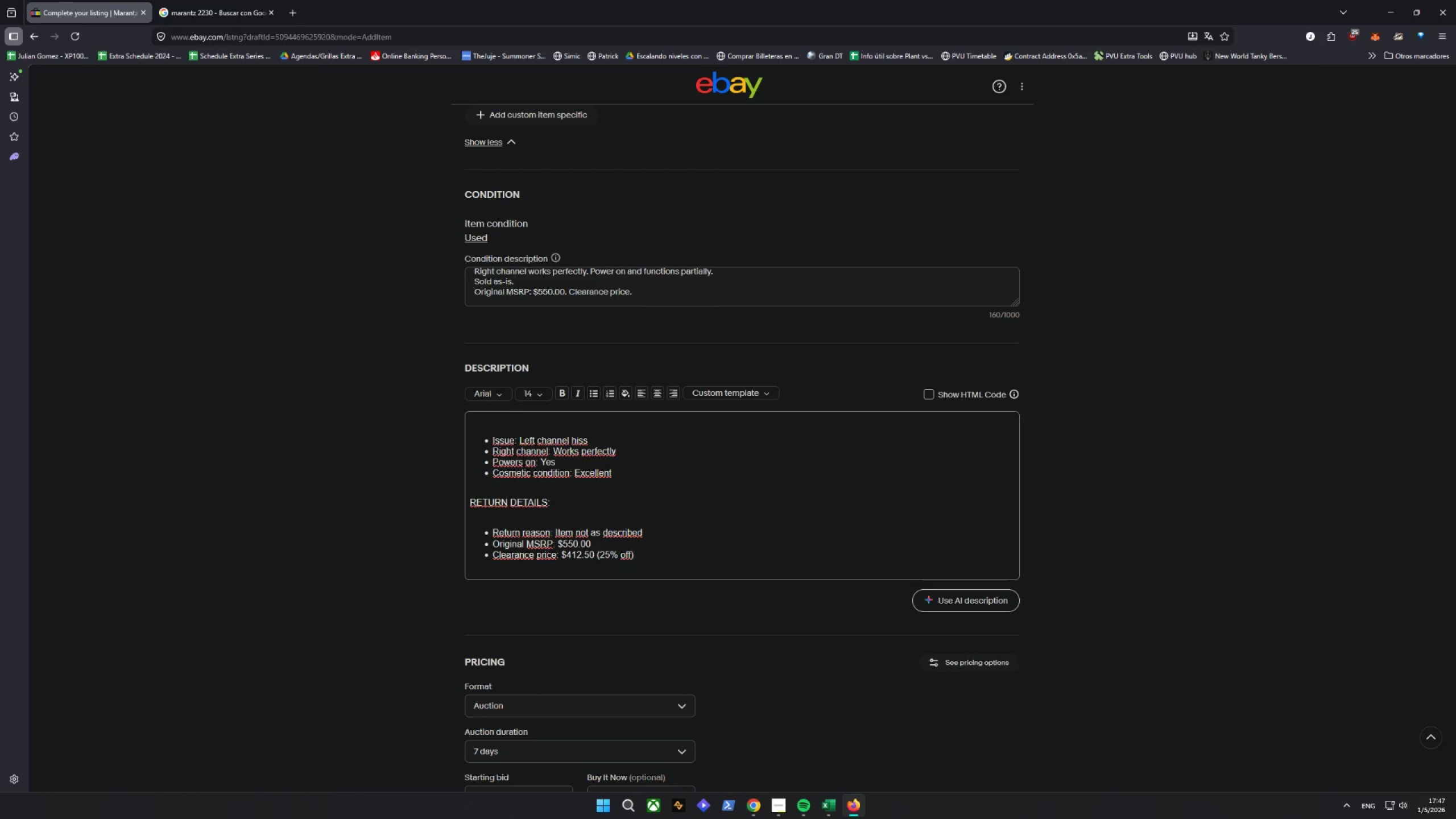 
key(Enter)
 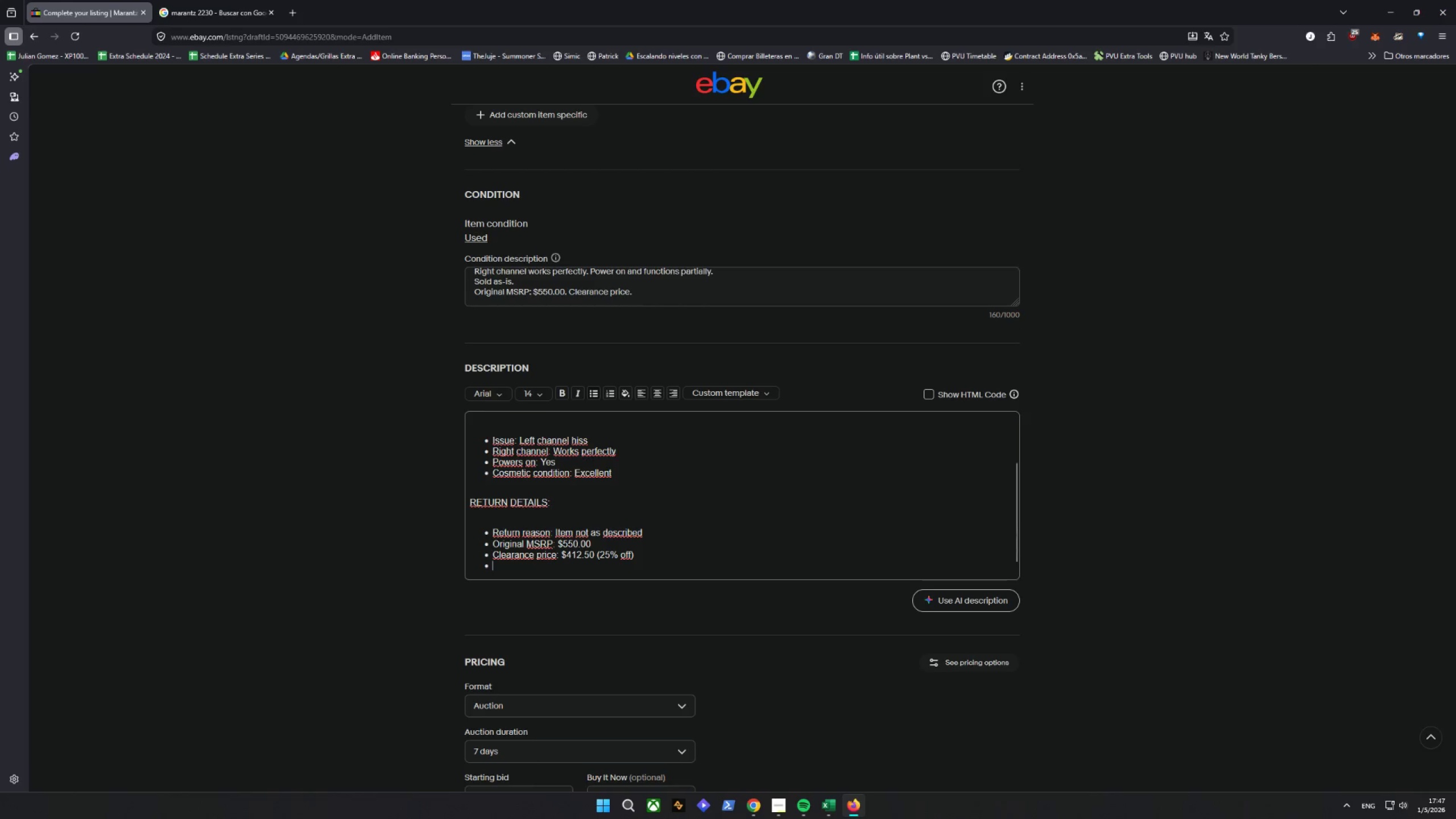 
key(Enter)
 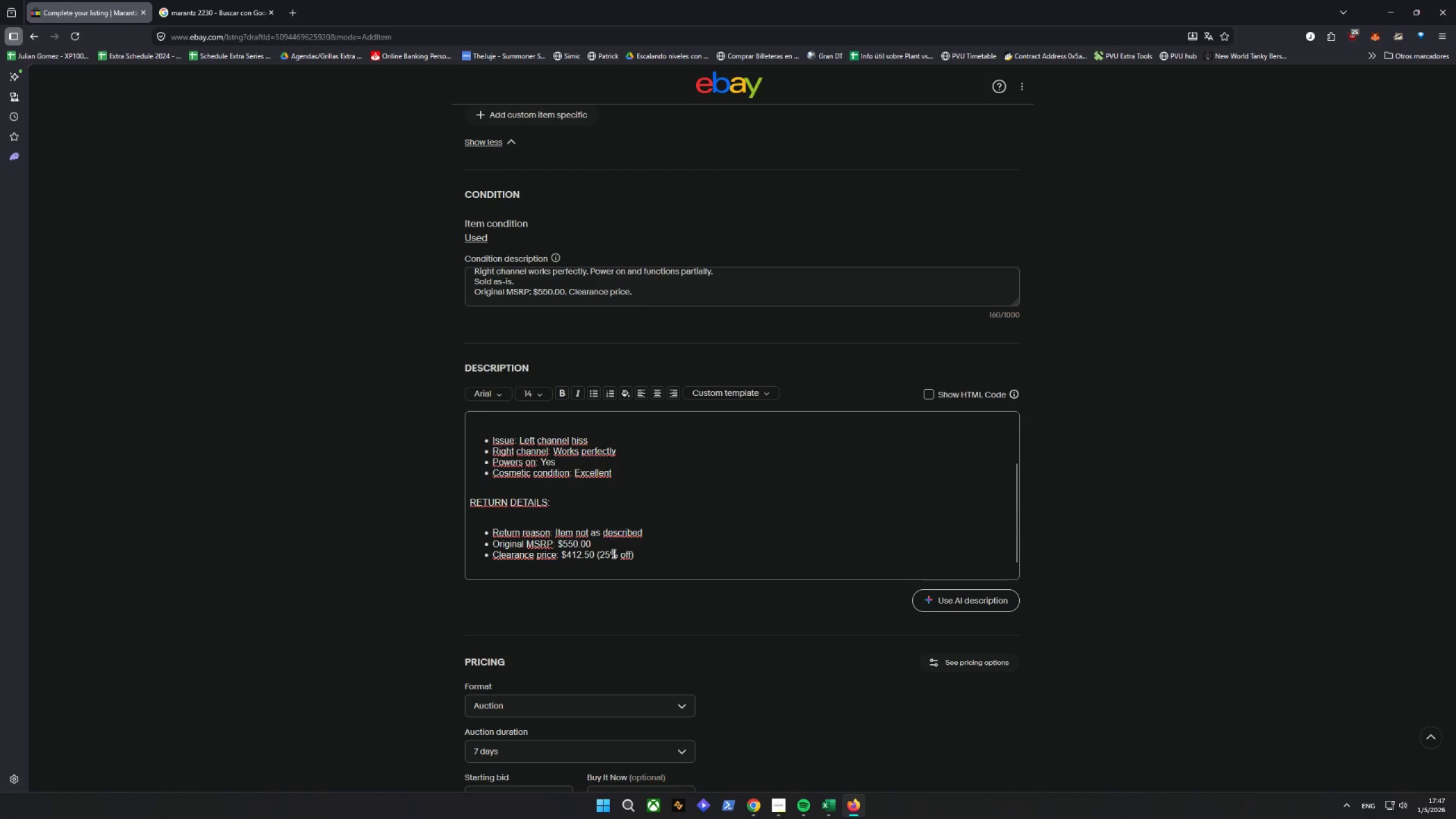 
scroll: coordinate [576, 552], scroll_direction: down, amount: 1.0
 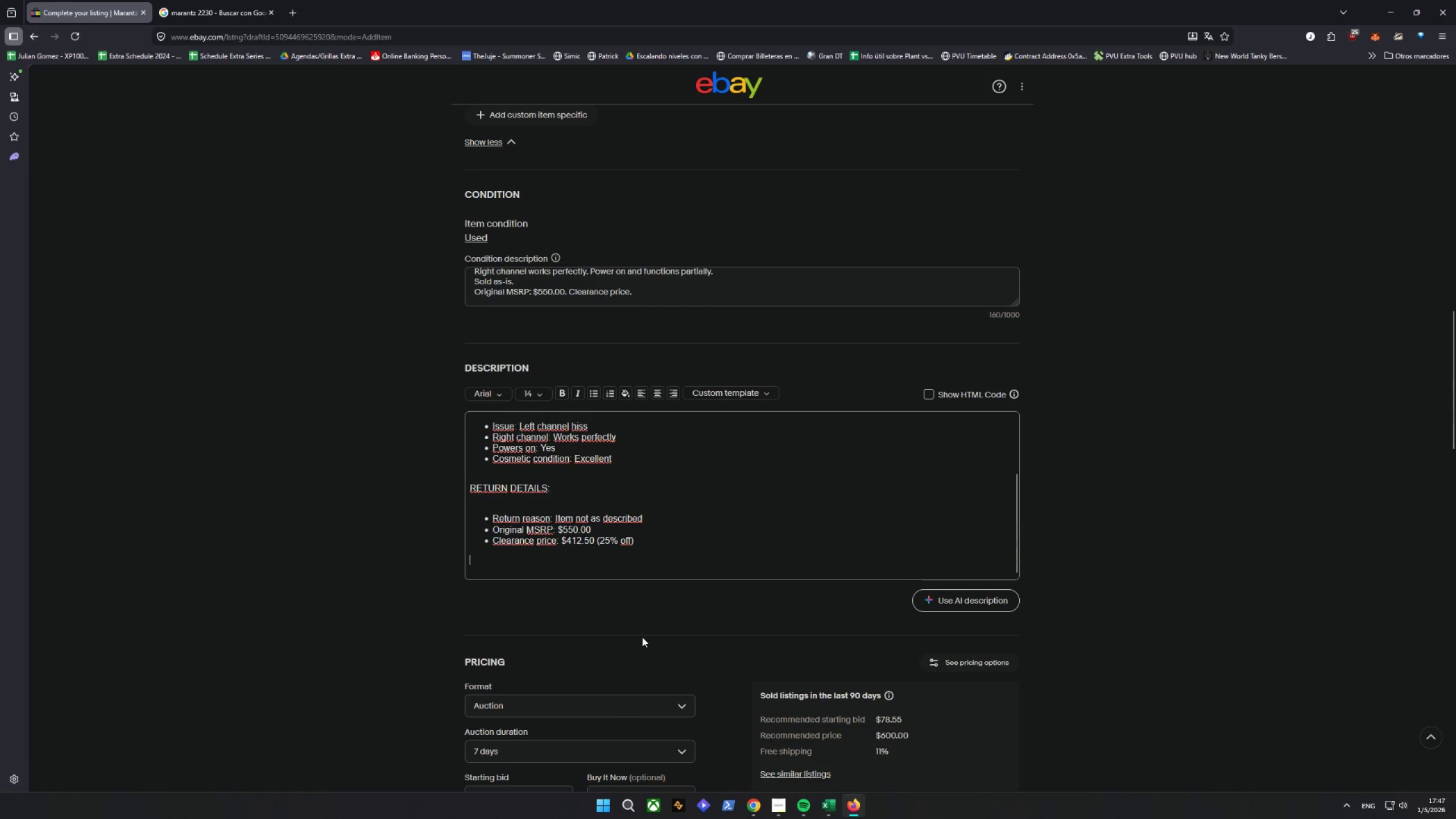 
type(im)
key(Backspace)
key(Backspace)
type(IMPORTANT:)
 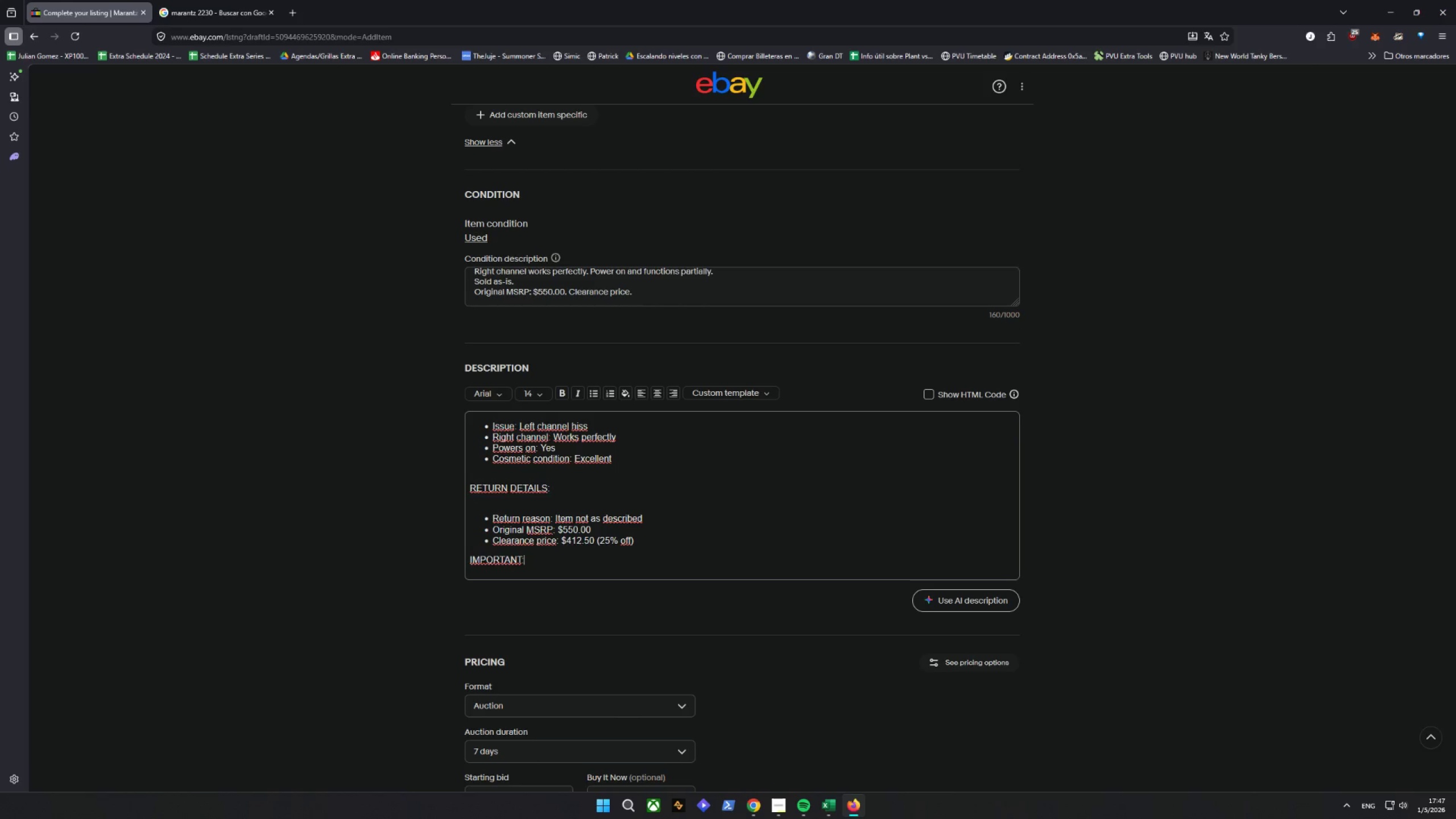 
key(Enter)
 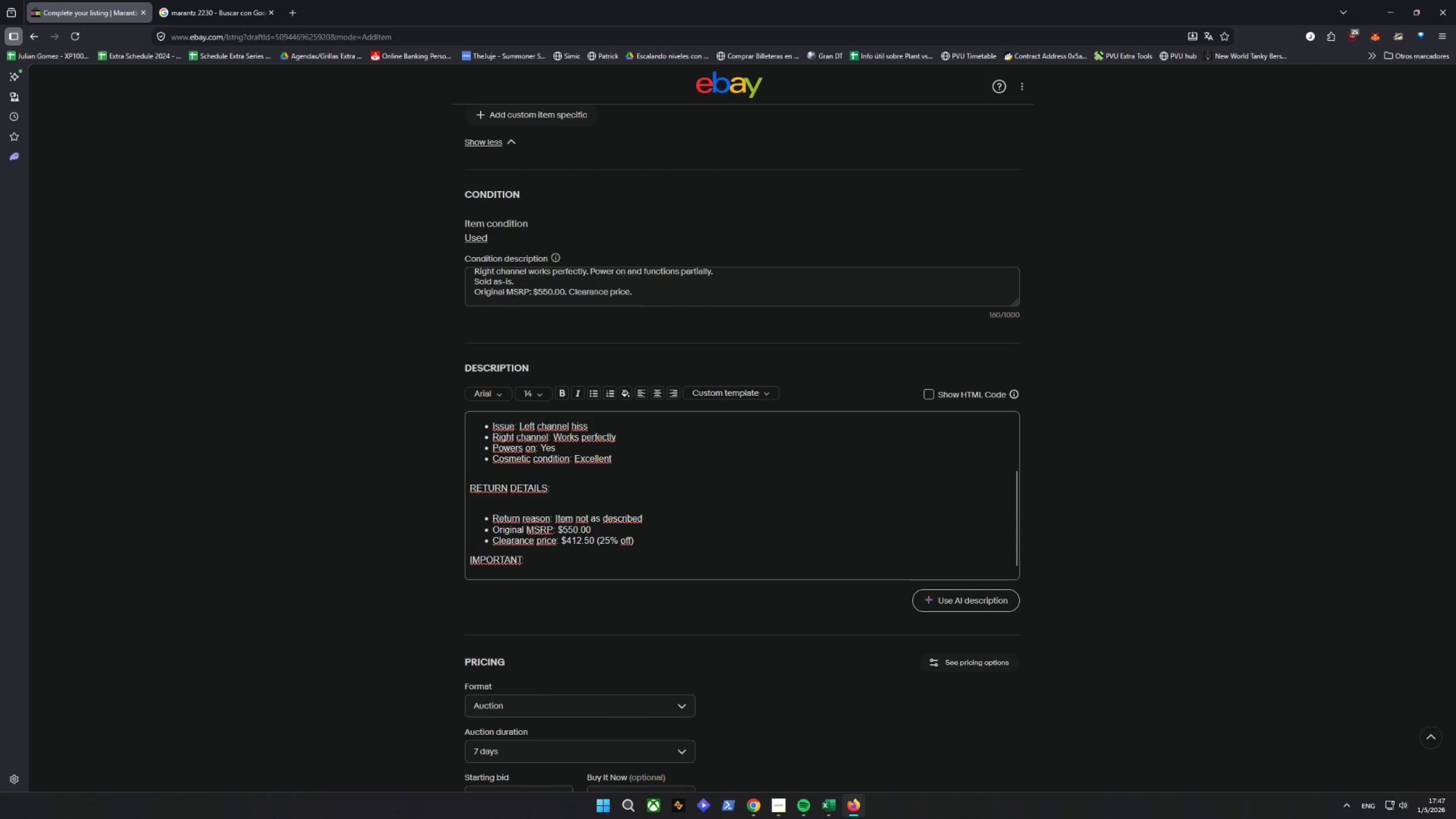 
type(s)
key(Backspace)
type(Sold as )
key(Backspace)
type(-is )
key(Backspace)
type(/)
key(Backspace)
type(;)
key(Backspace)
type(. Noret)
key(Backspace)
key(Backspace)
key(Backspace)
type( retun)
key(Backspace)
type(rn accepted)
 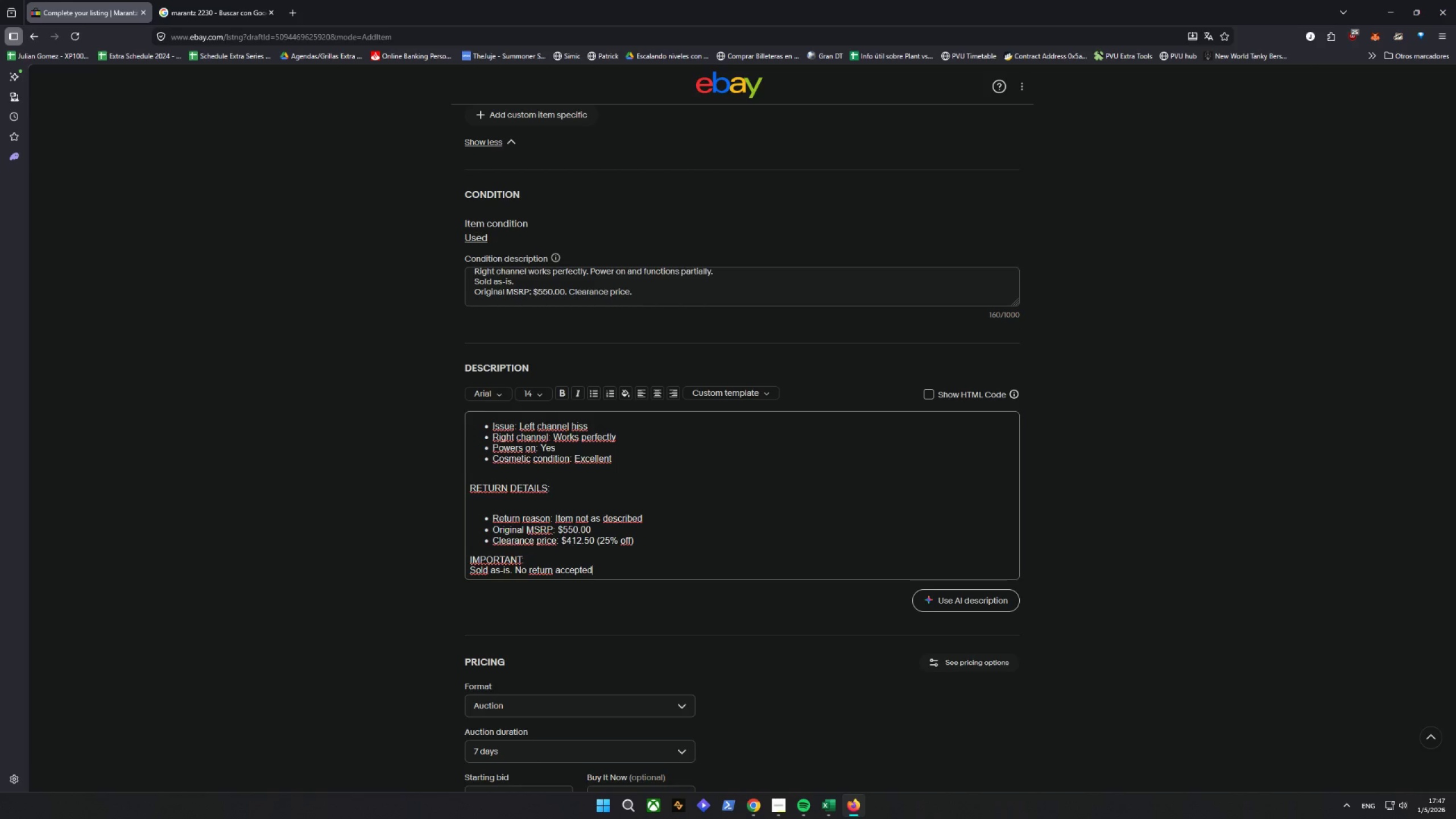 
key(Enter)
 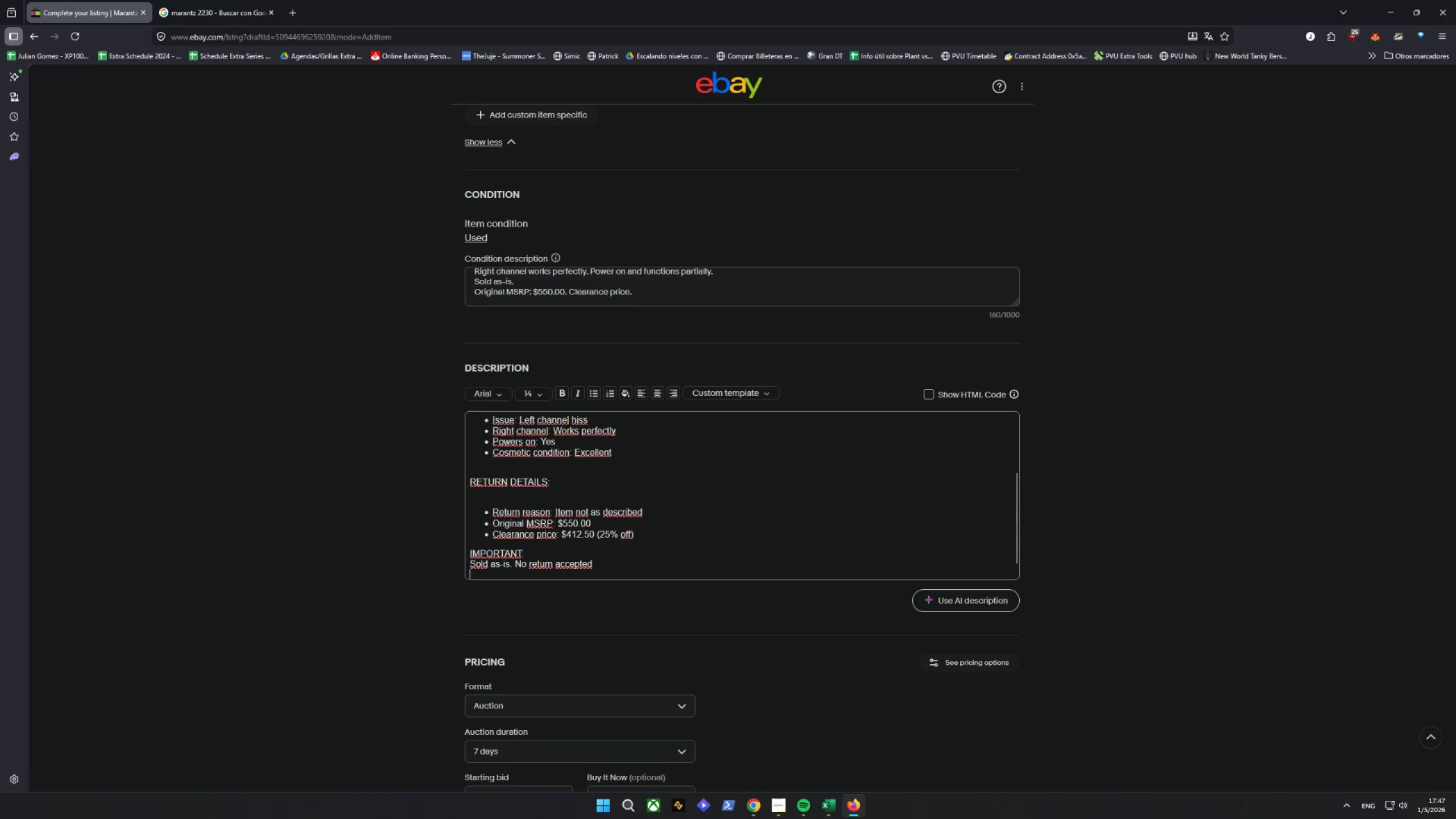 
type(Ideal for repair enthusiasts.\\)
key(Backspace)
key(Backspace)
 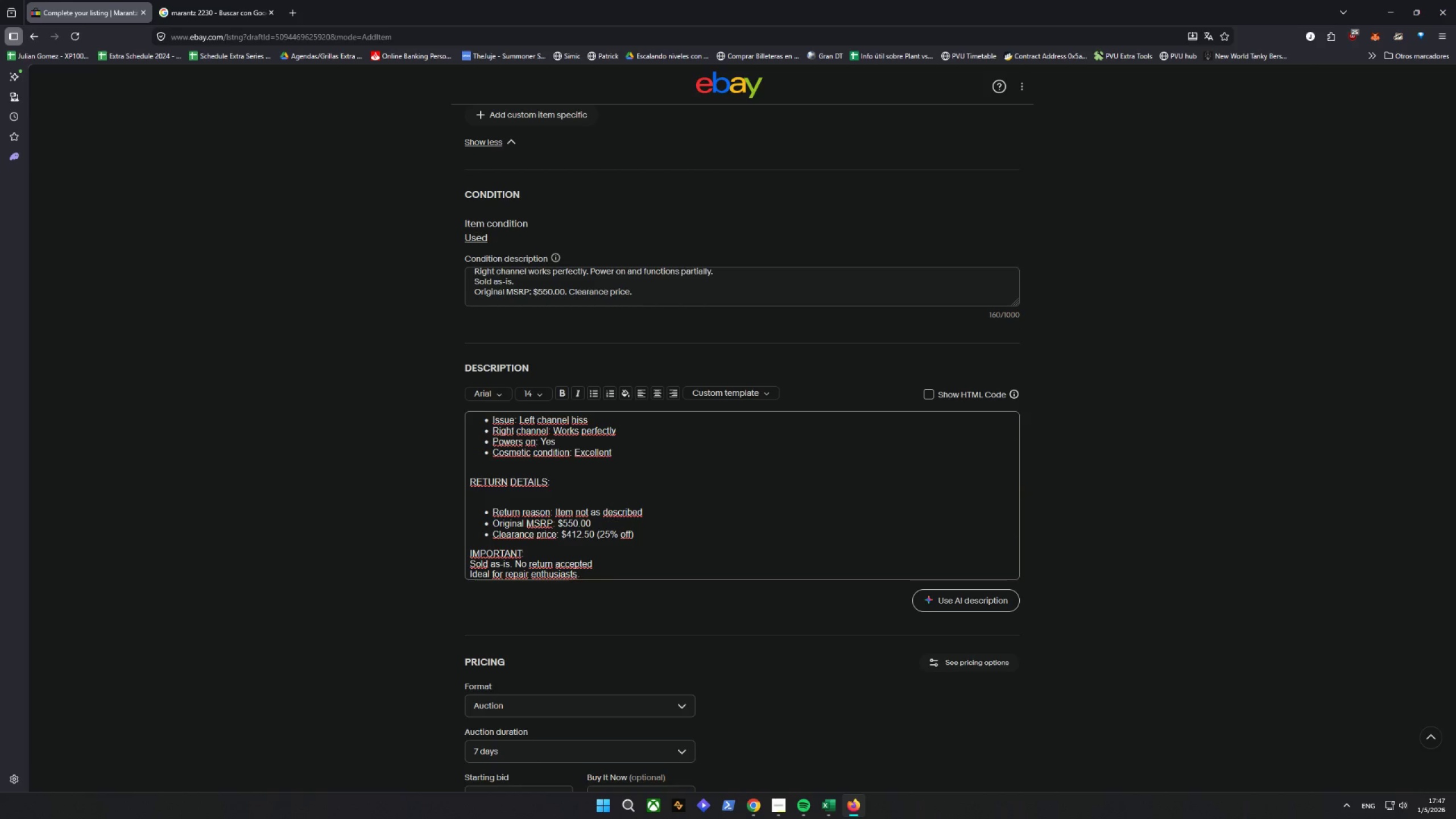 
key(Enter)
 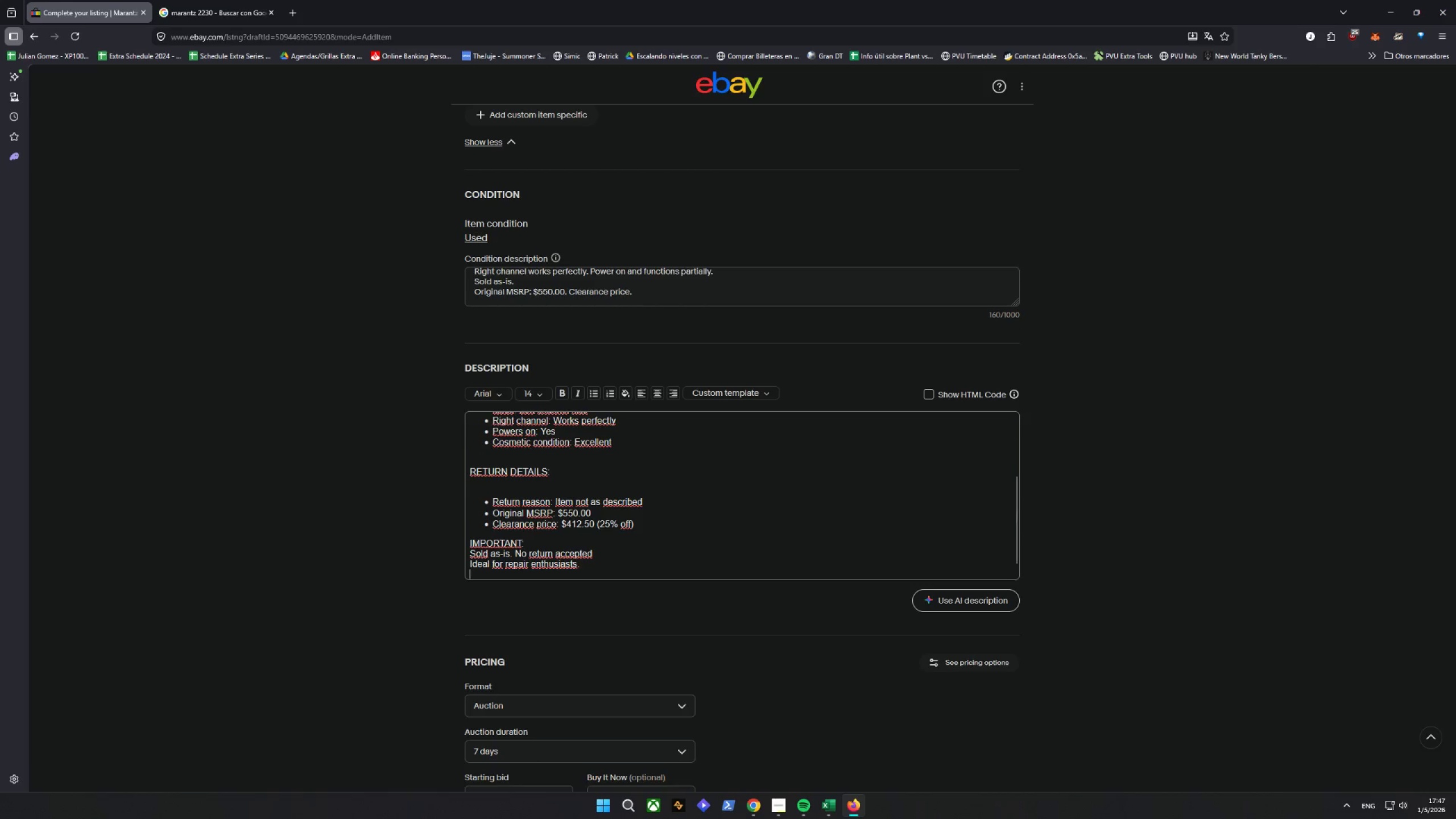 
key(Enter)
 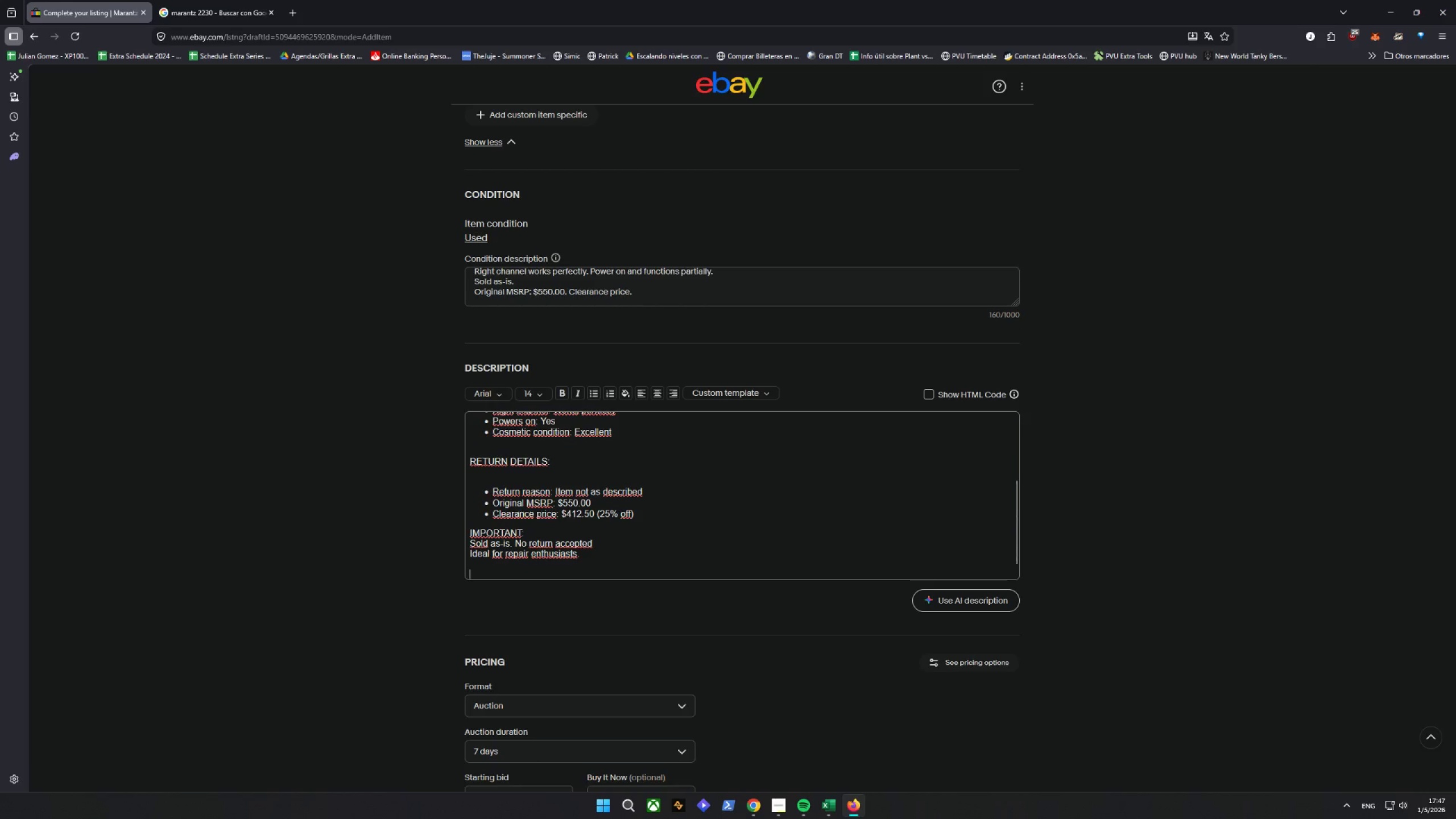 
type(Images for regfe)
key(Backspace)
key(Backspace)
type(erence oi)
key(Backspace)
type(nly)
 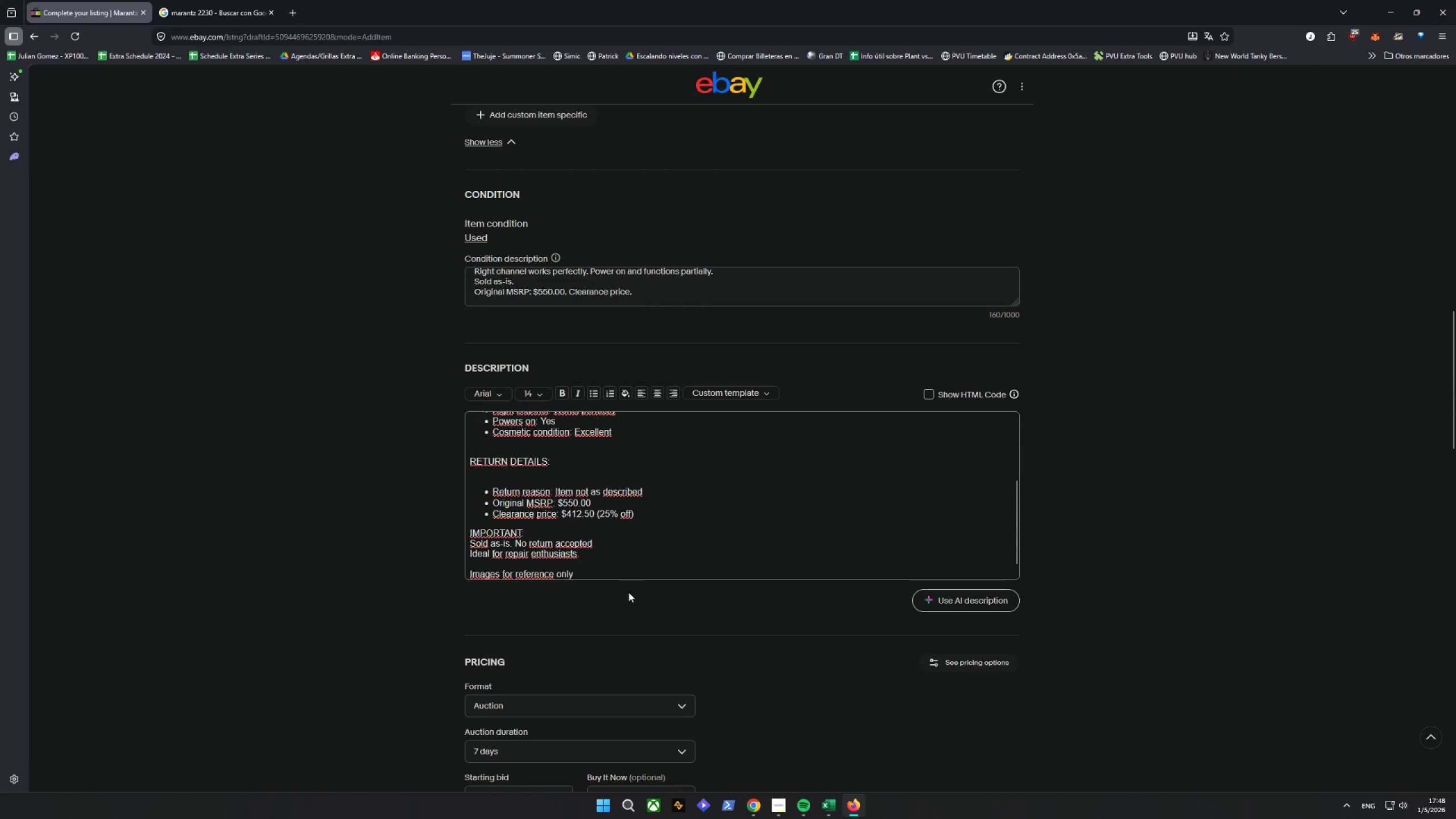 
left_click_drag(start_coordinate=[593, 573], to_coordinate=[450, 536])
 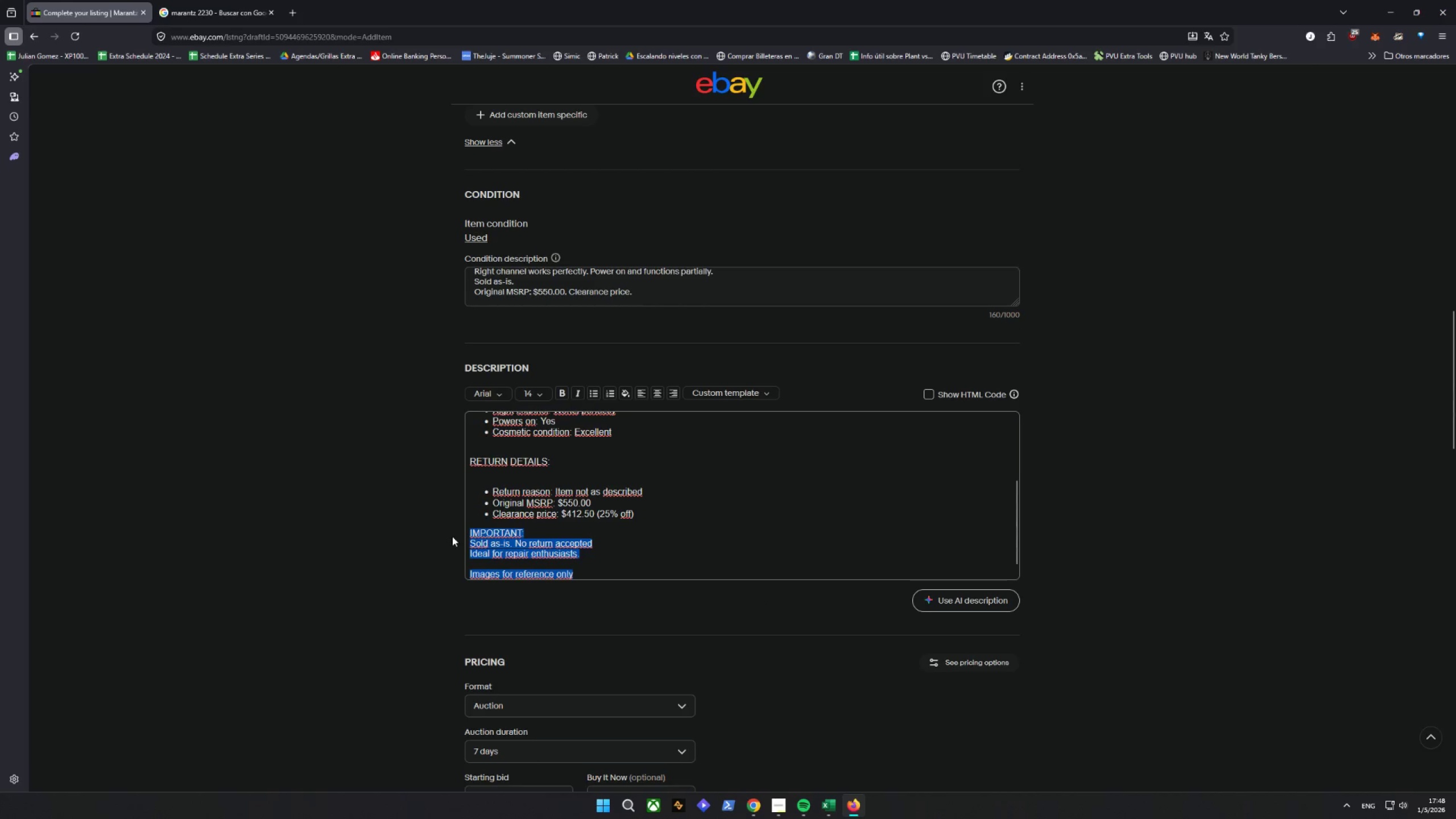 
key(Control+C)
 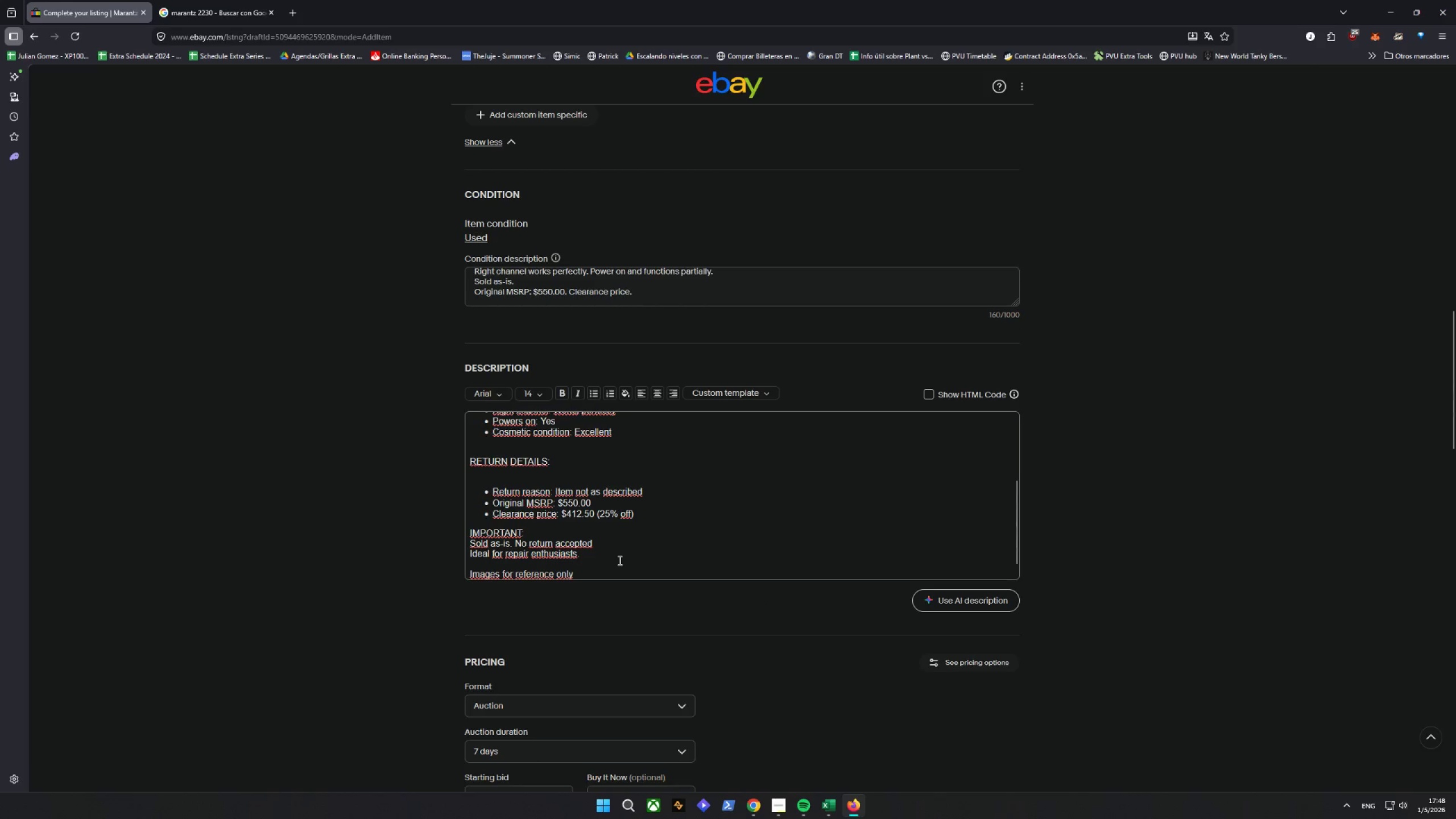 
left_click_drag(start_coordinate=[583, 577], to_coordinate=[375, 592])
 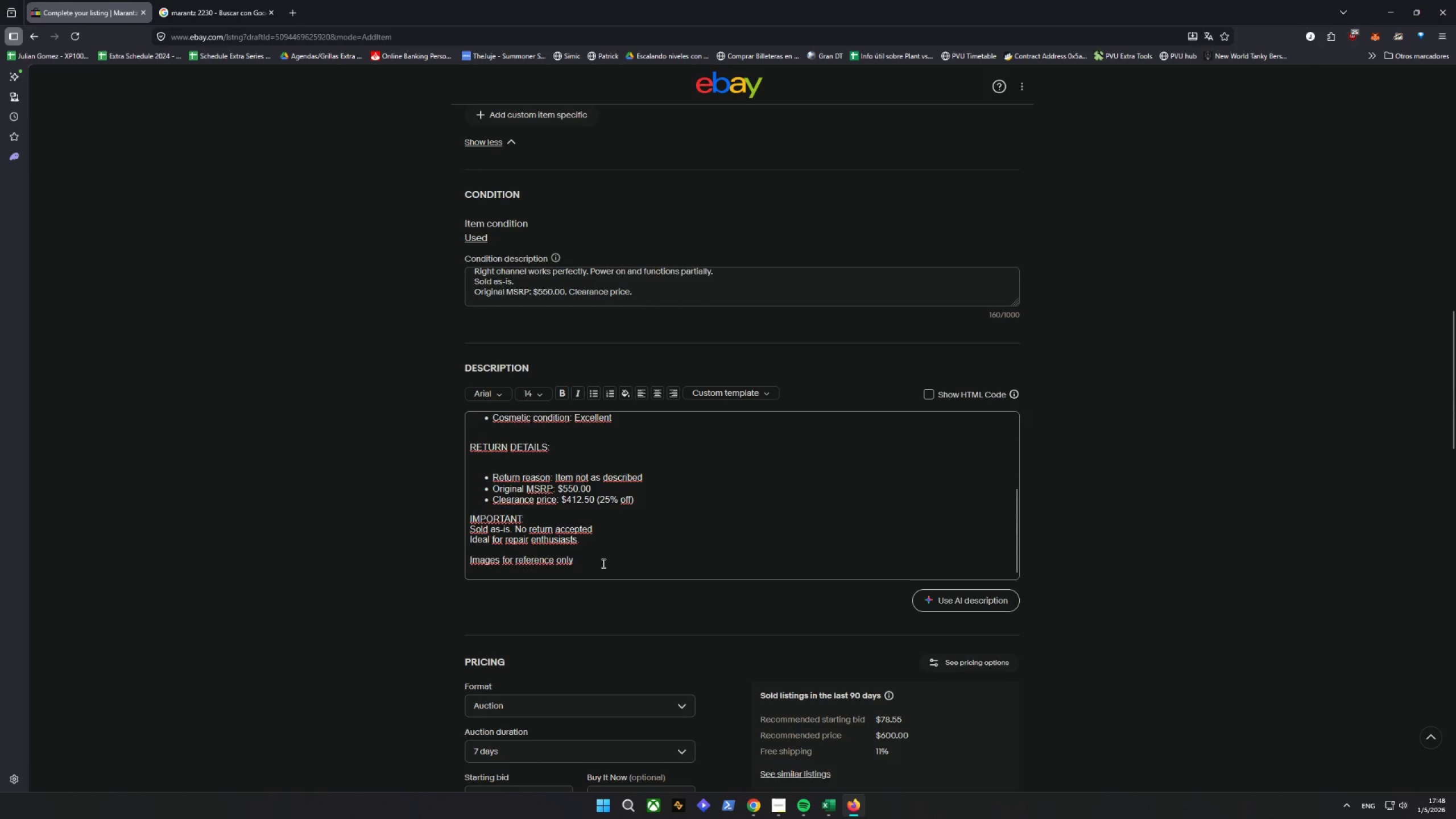 
left_click_drag(start_coordinate=[602, 563], to_coordinate=[426, 560])
 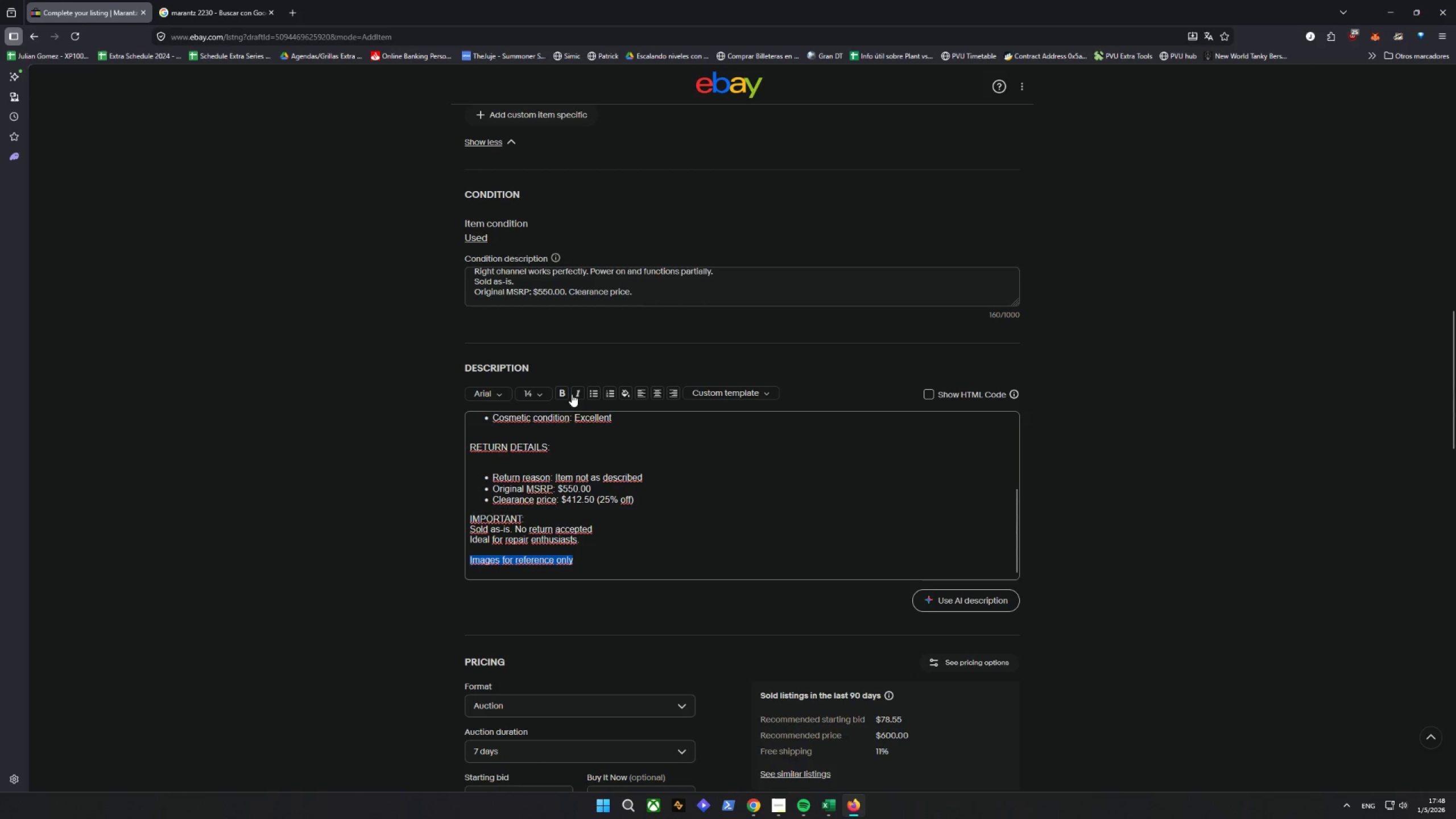 
left_click([575, 392])
 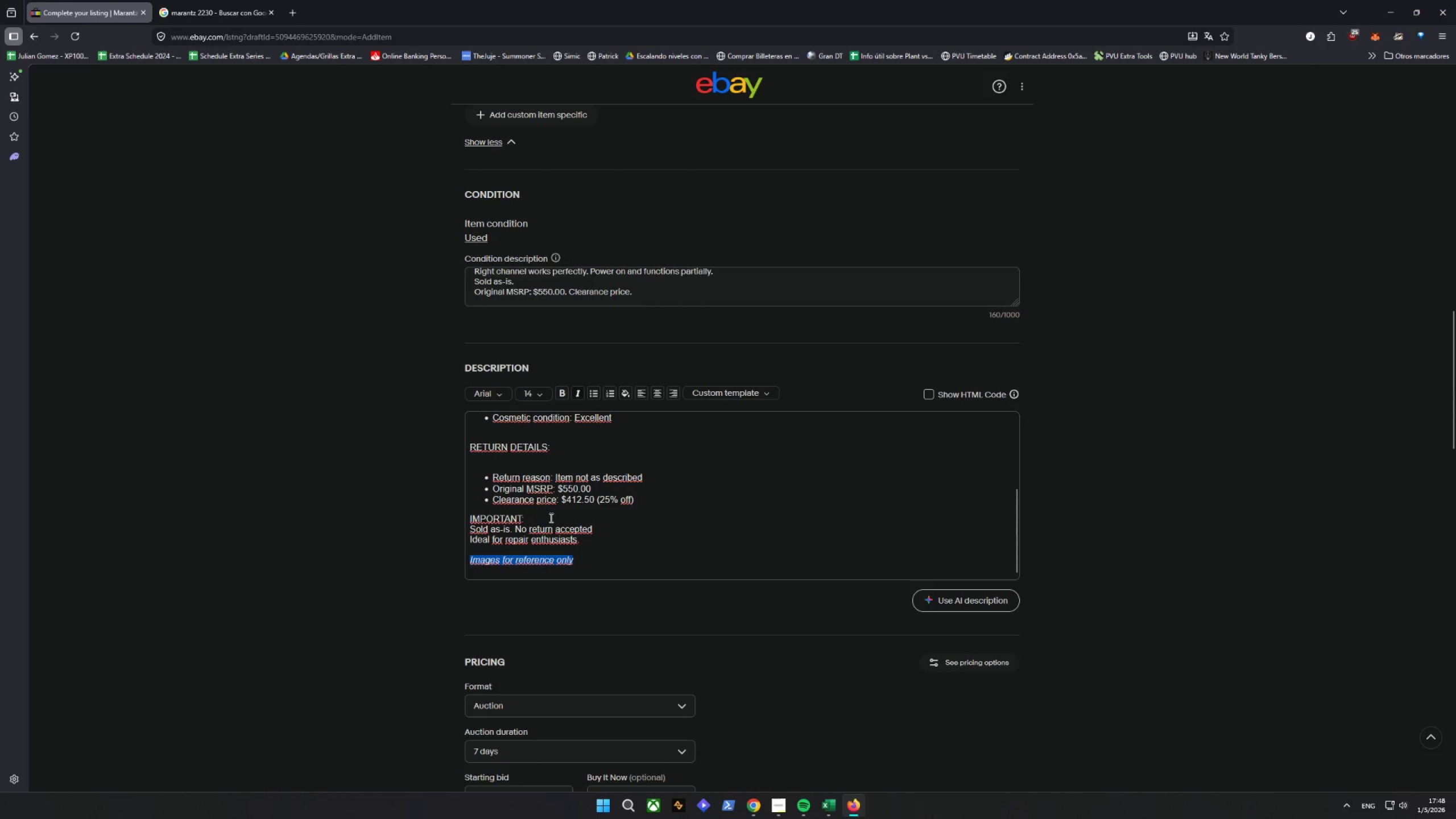 
left_click_drag(start_coordinate=[539, 519], to_coordinate=[419, 525])
 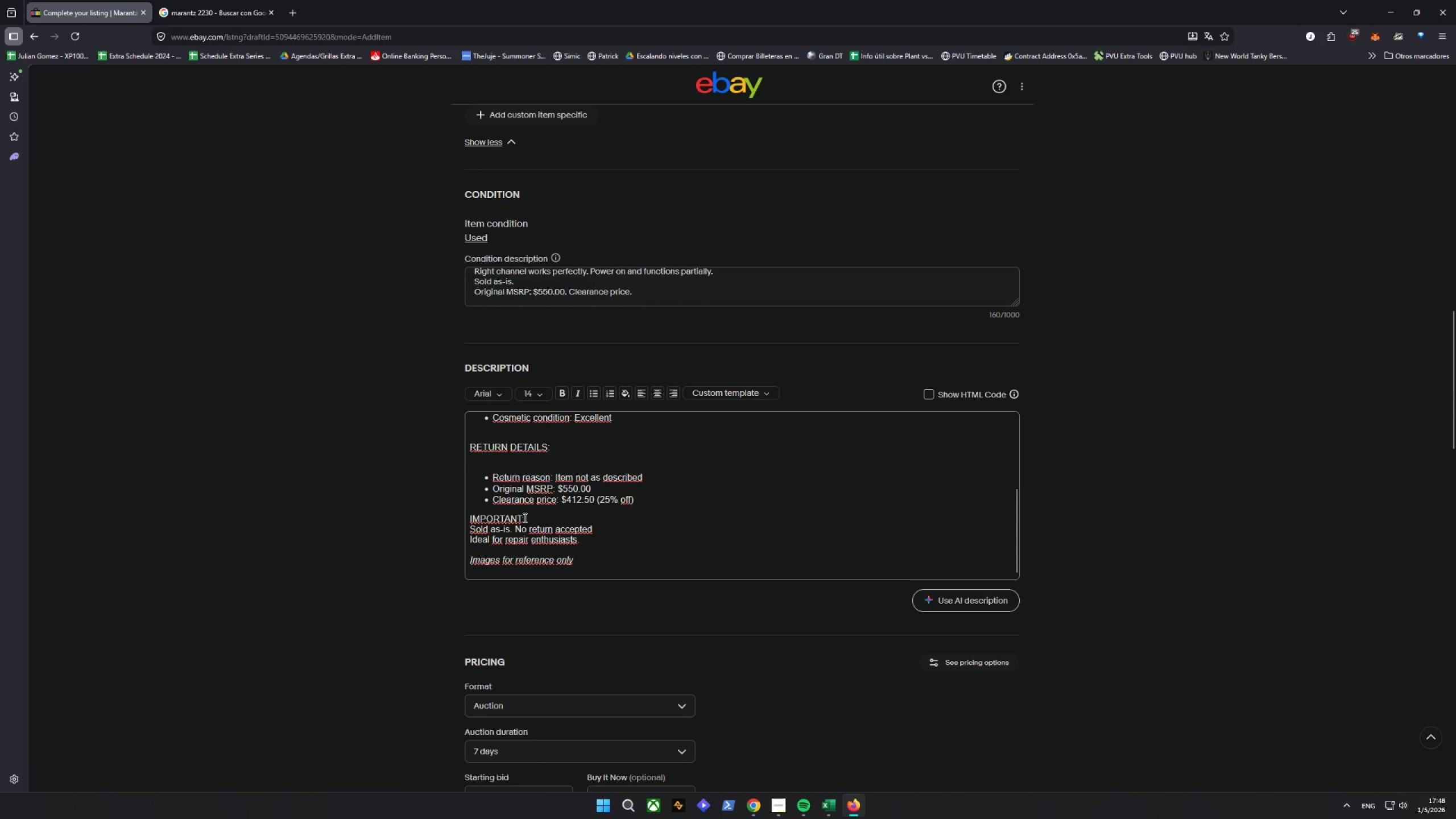 
left_click_drag(start_coordinate=[527, 518], to_coordinate=[465, 523])
 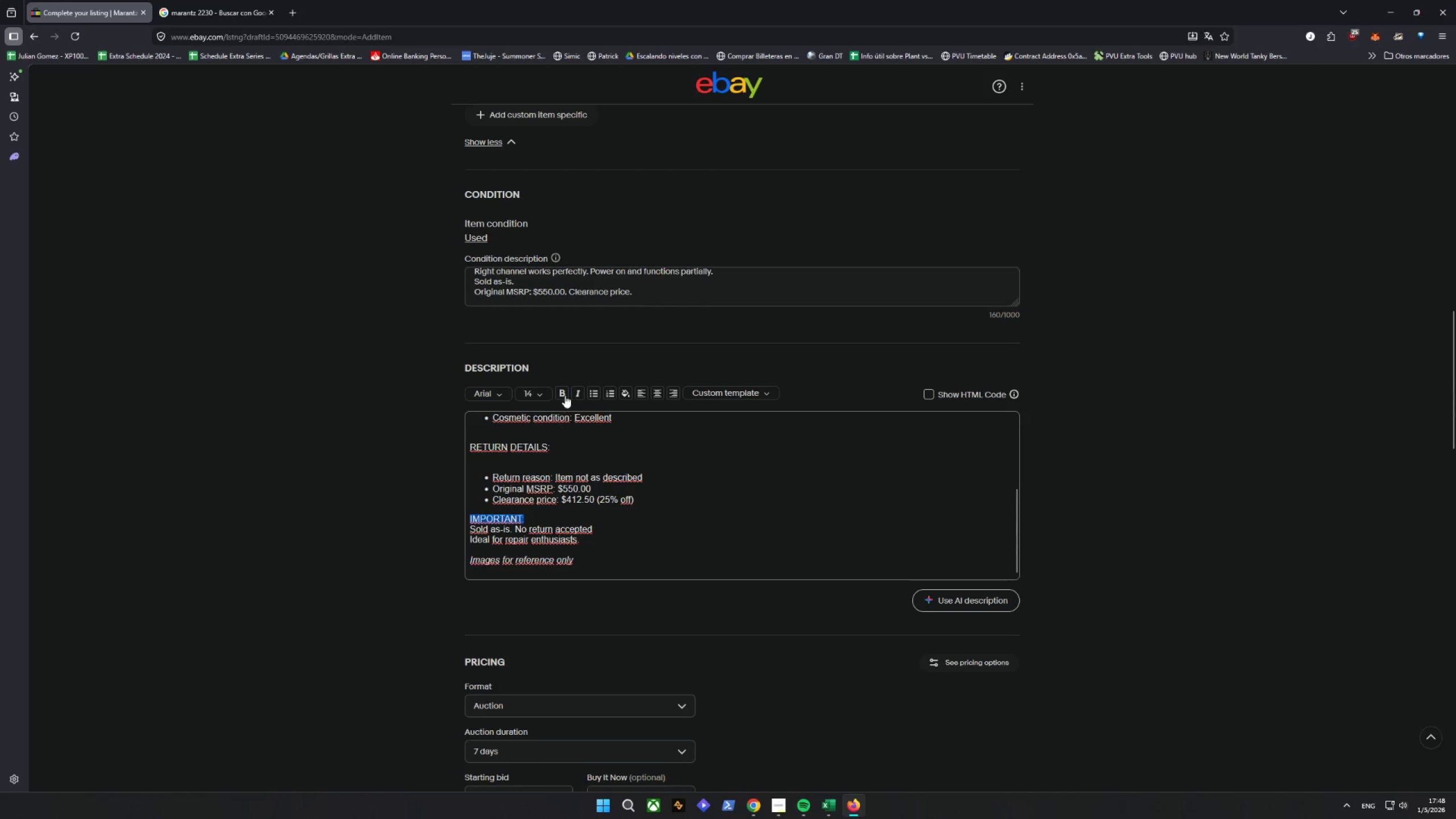 
left_click([564, 394])
 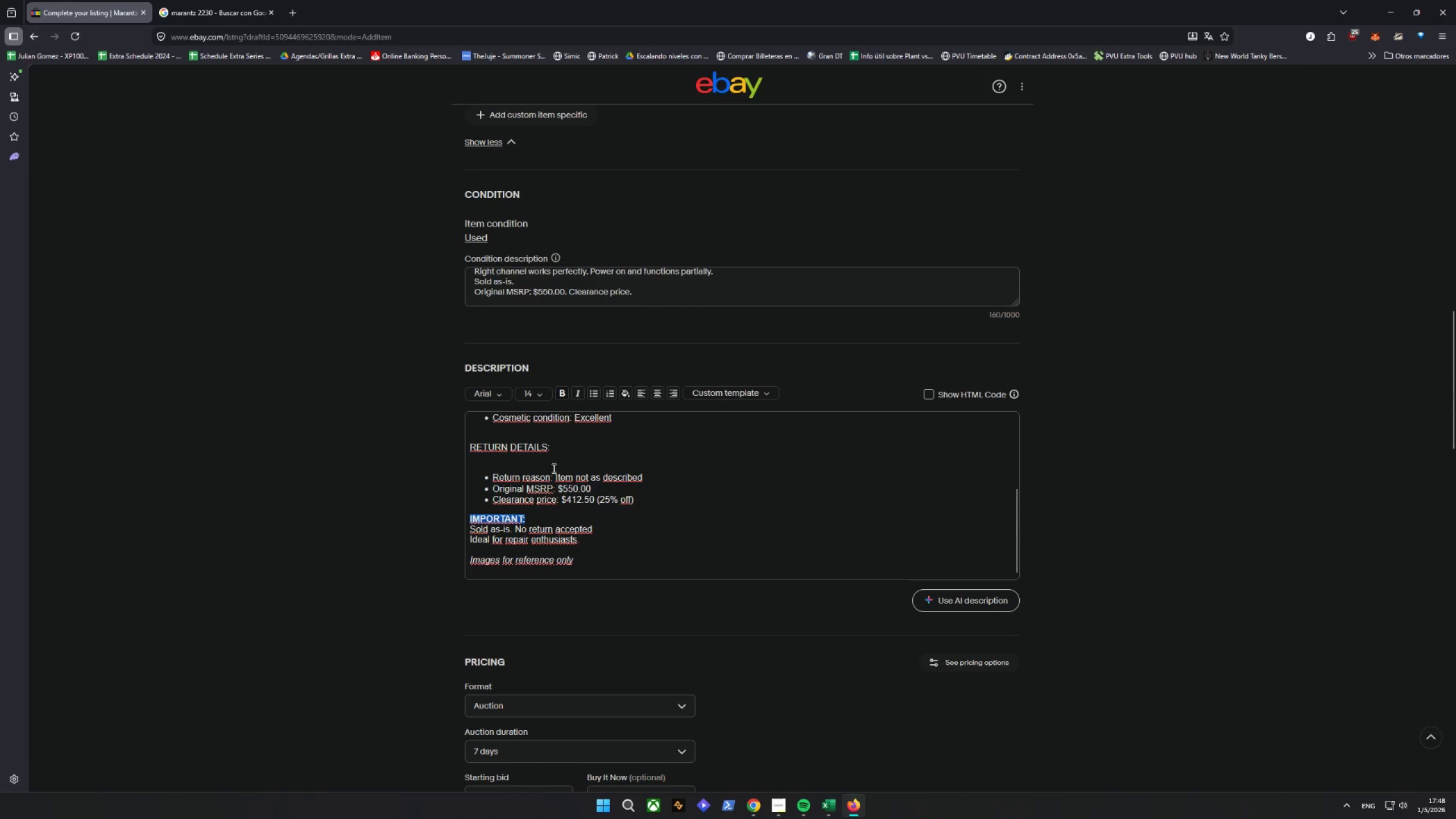 
left_click_drag(start_coordinate=[565, 446], to_coordinate=[439, 451])
 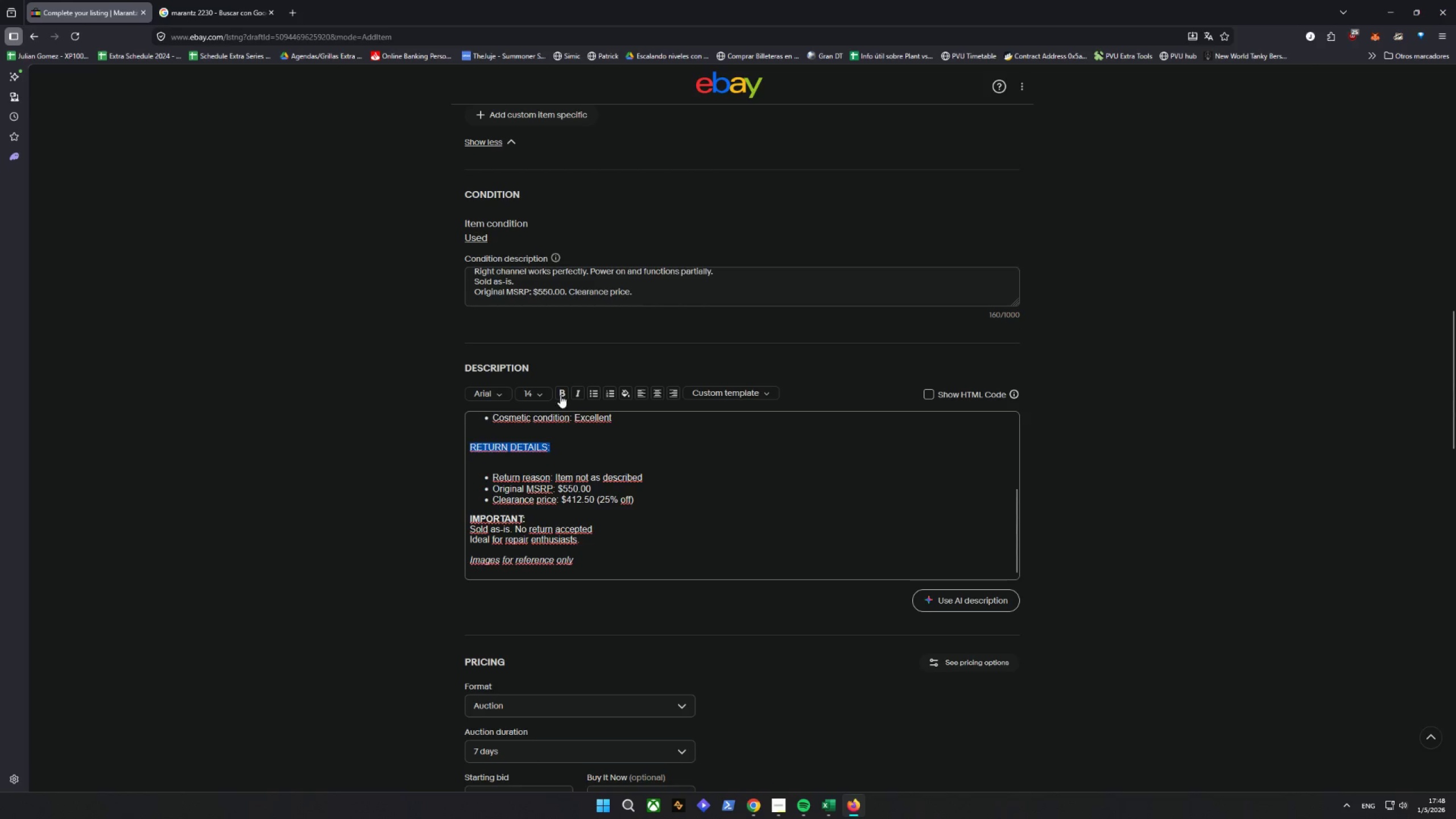 
left_click([560, 394])
 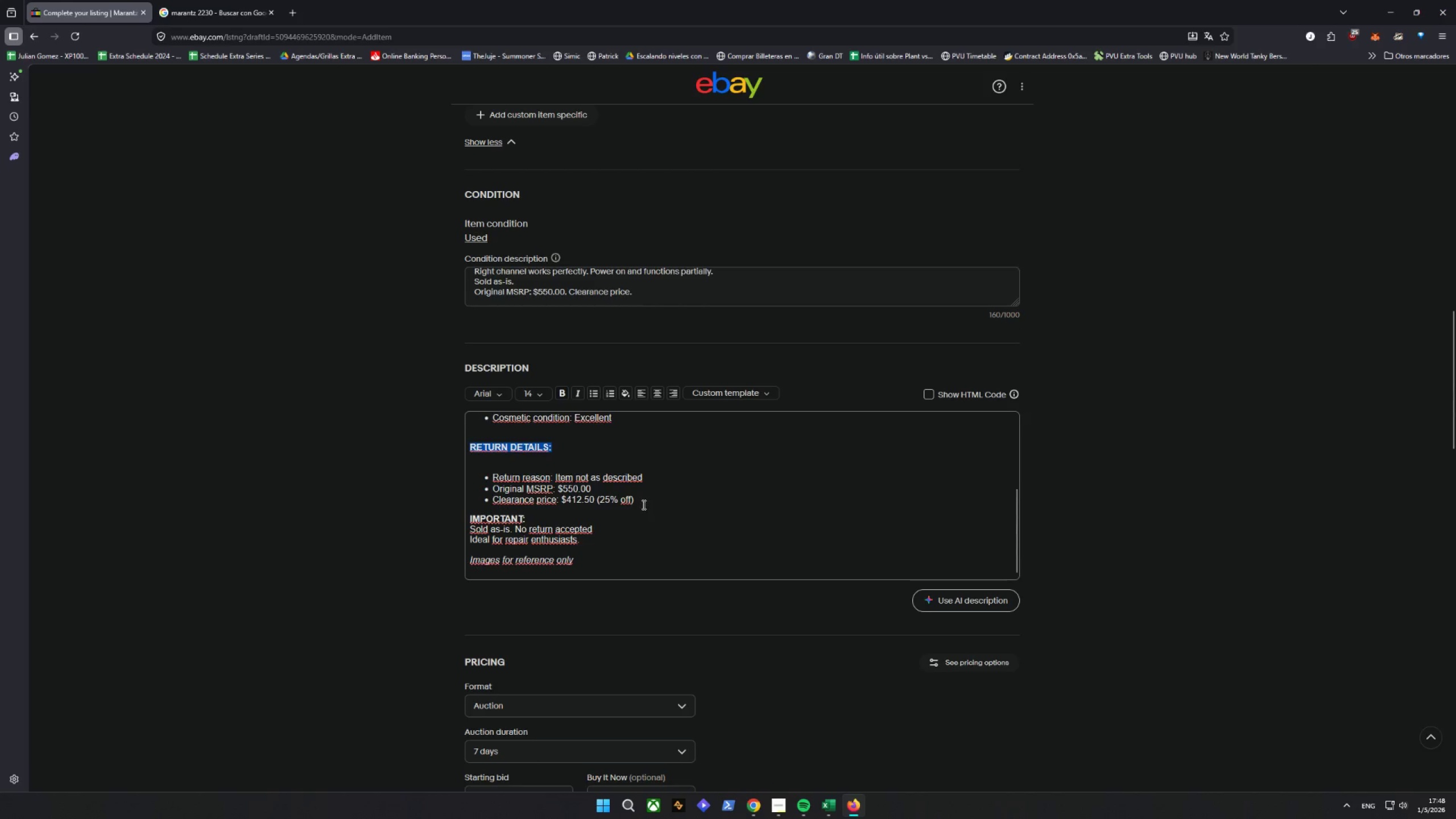 
left_click([643, 502])
 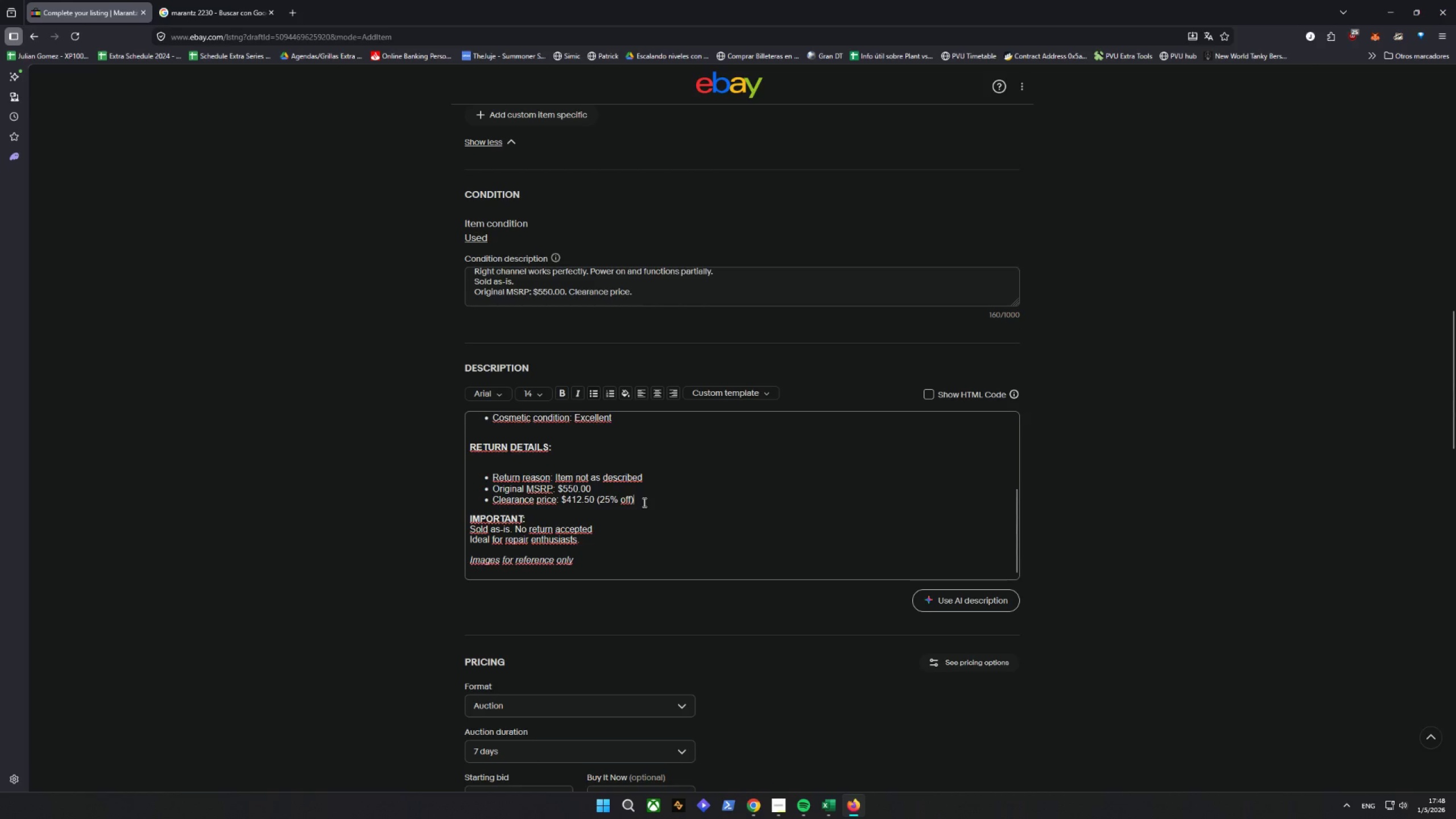 
key(Backslash)
 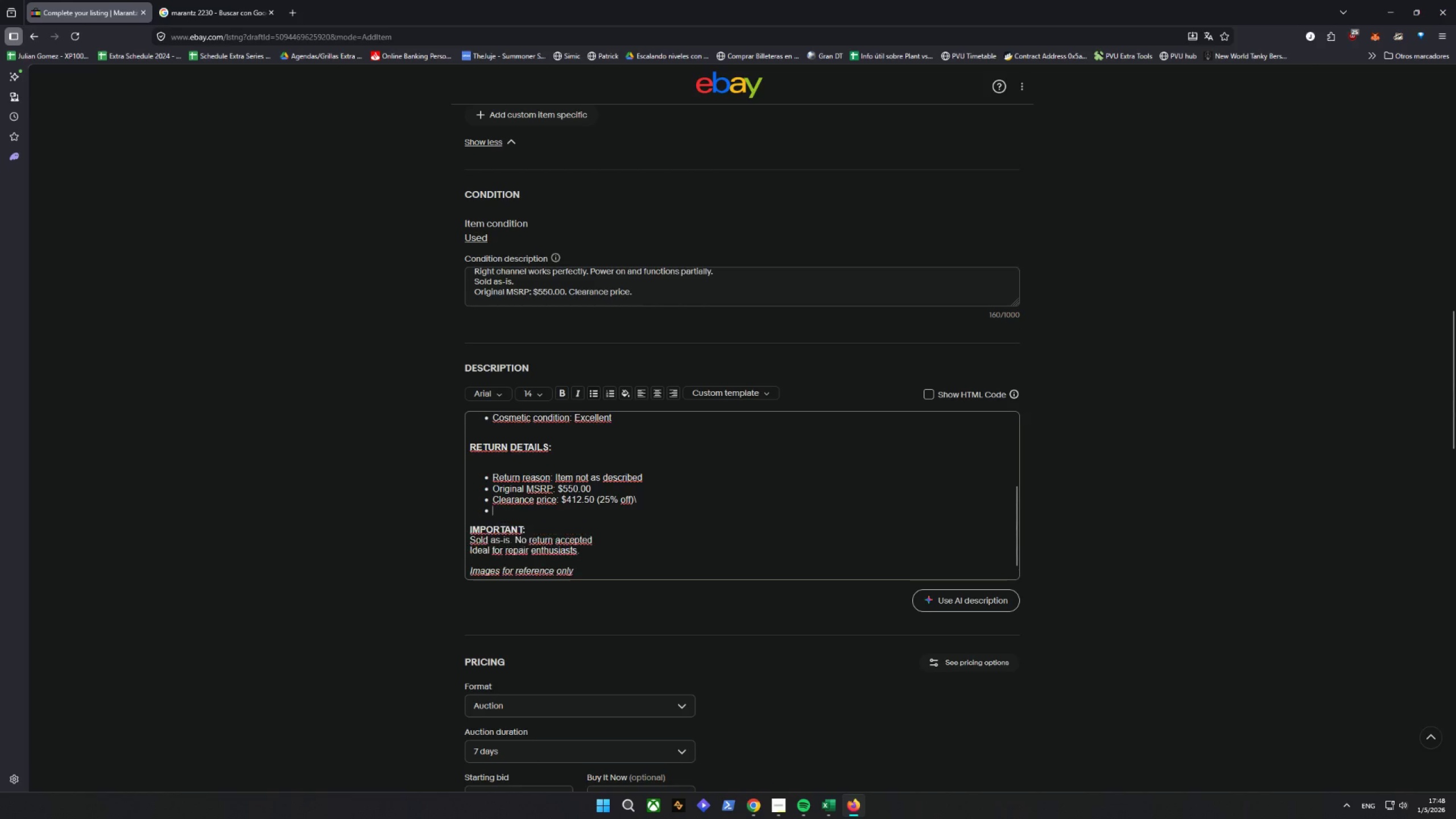 
key(Enter)
 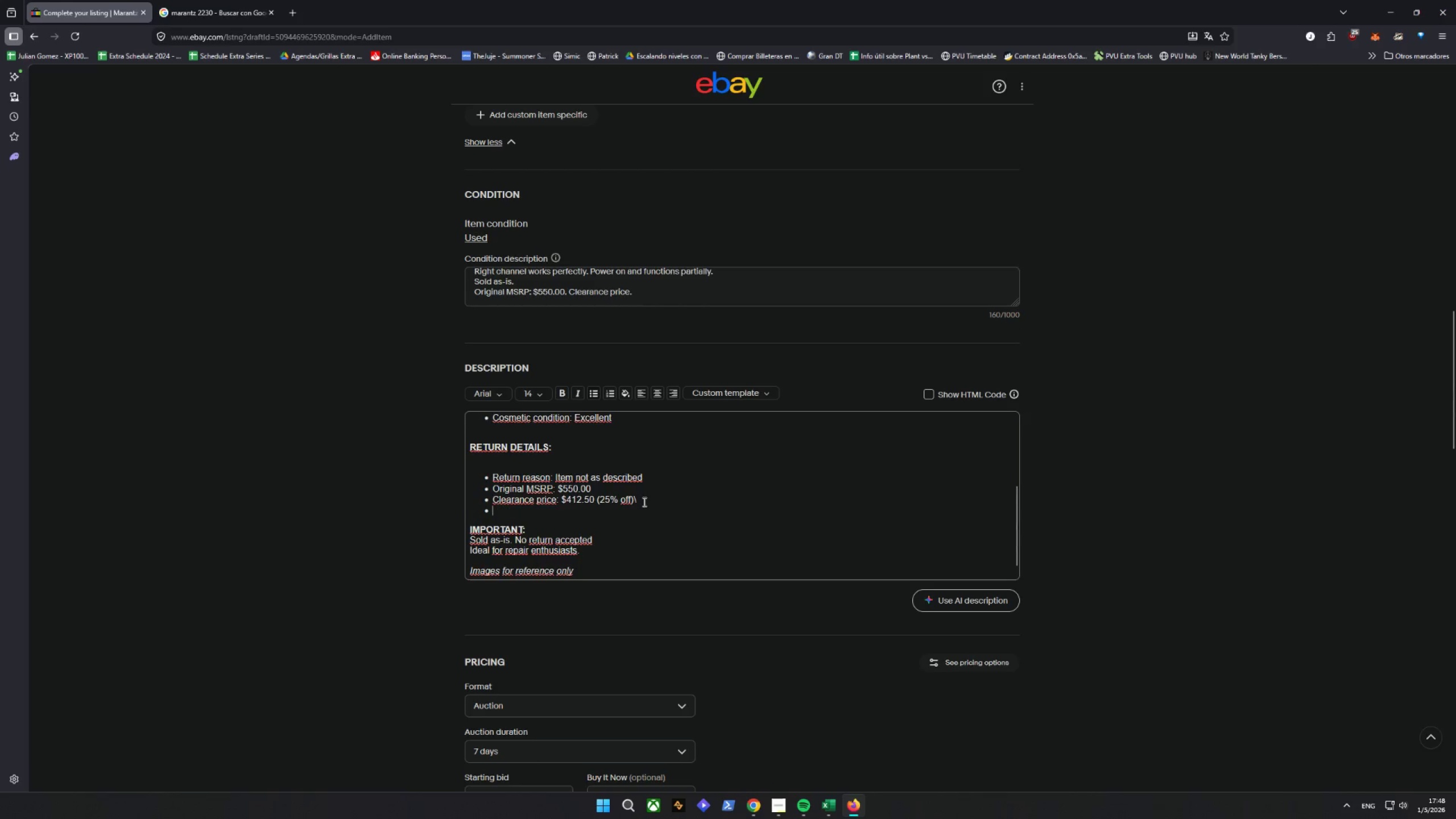 
key(Backspace)
 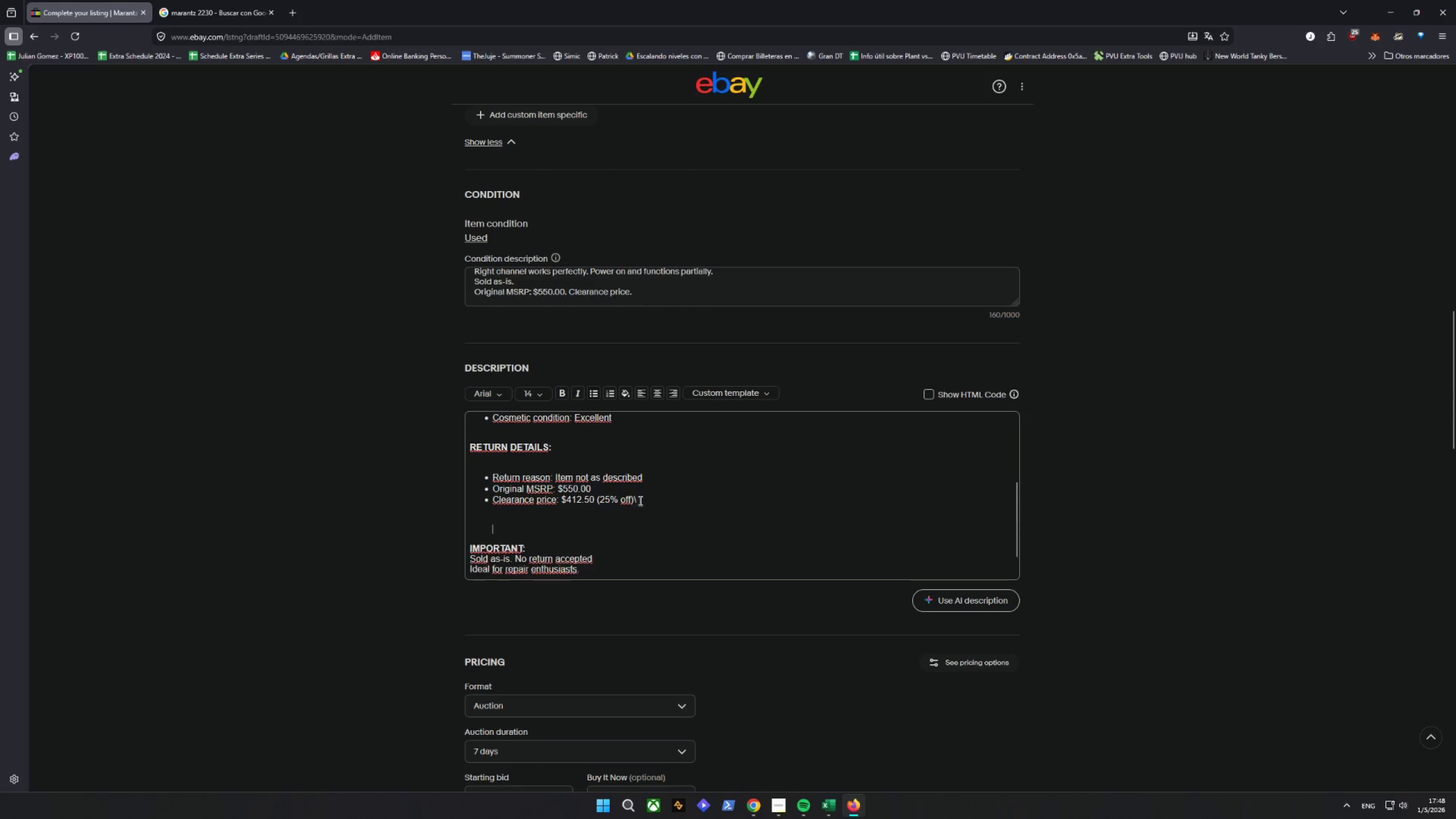 
key(Enter)
 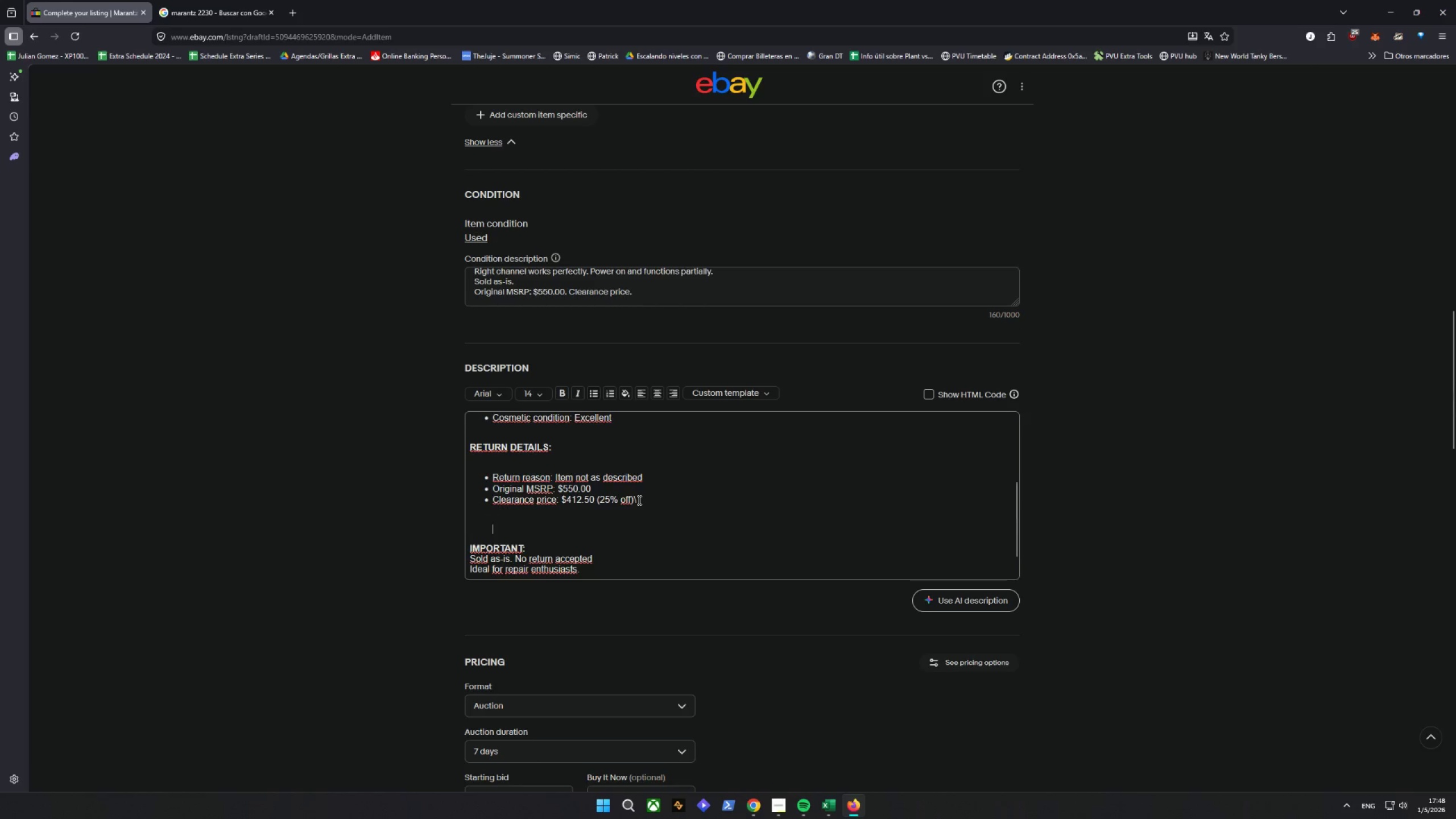 
key(Enter)
 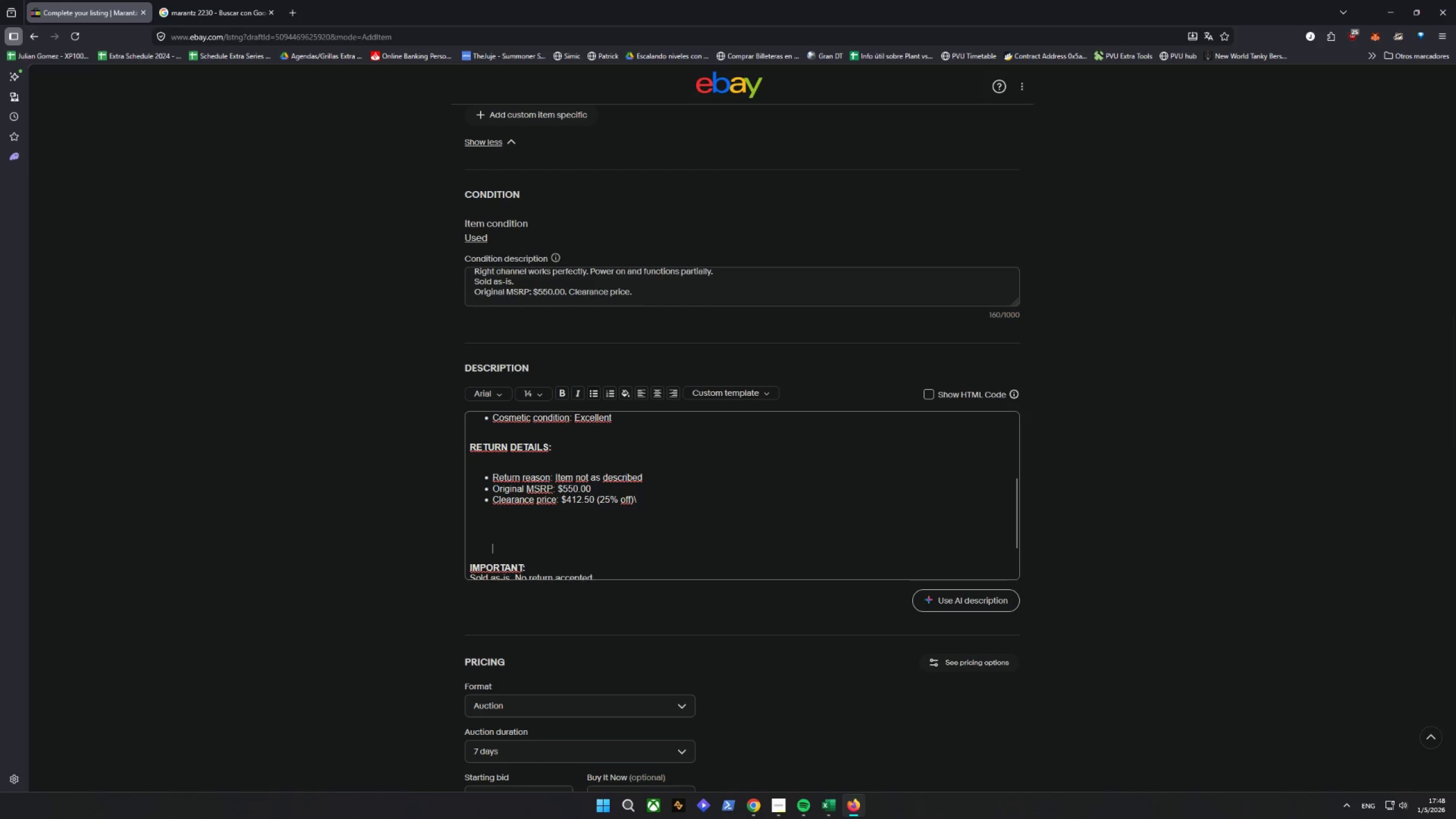 
key(Backspace)
 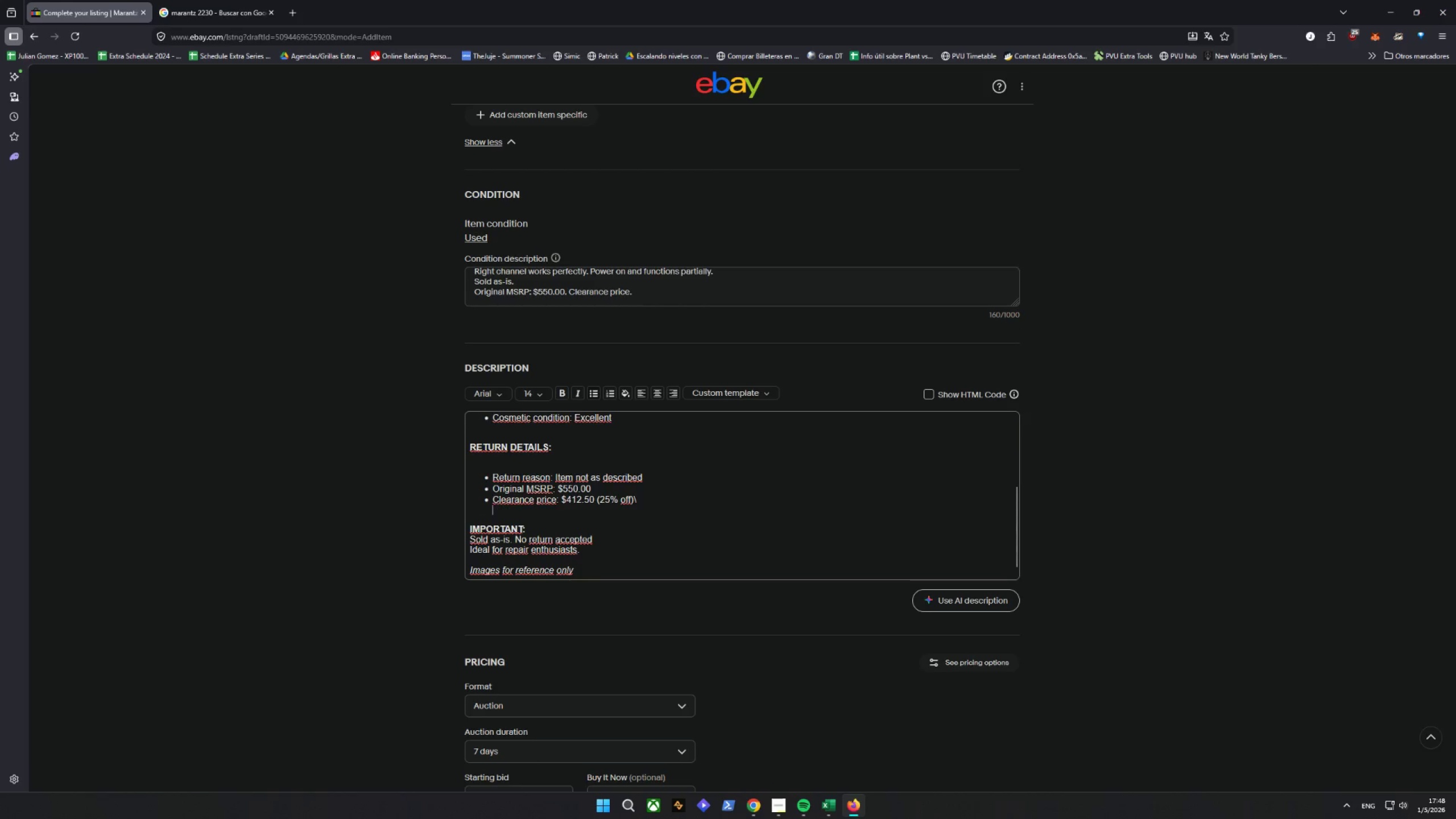 
key(Backspace)
 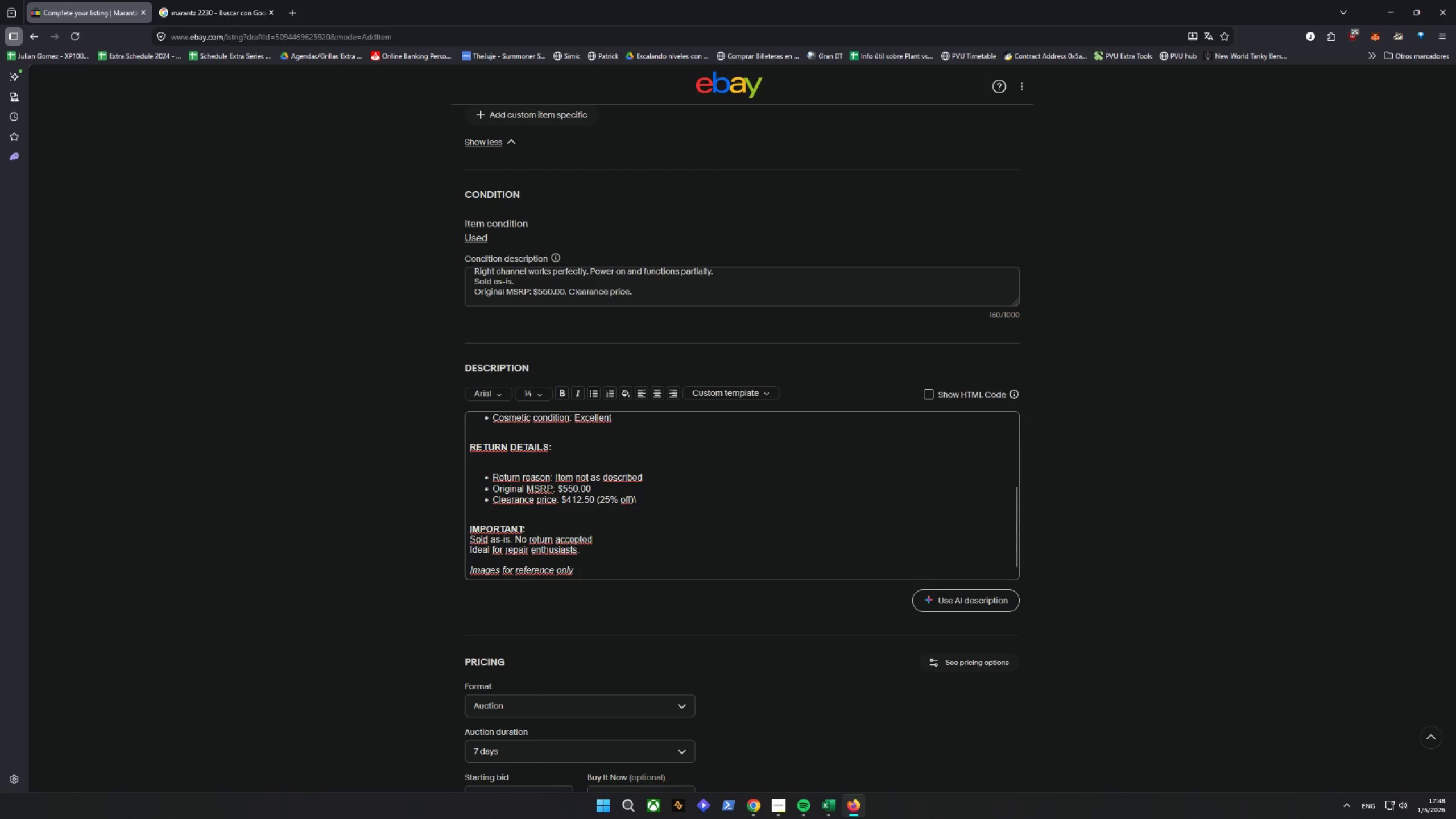 
key(Enter)
 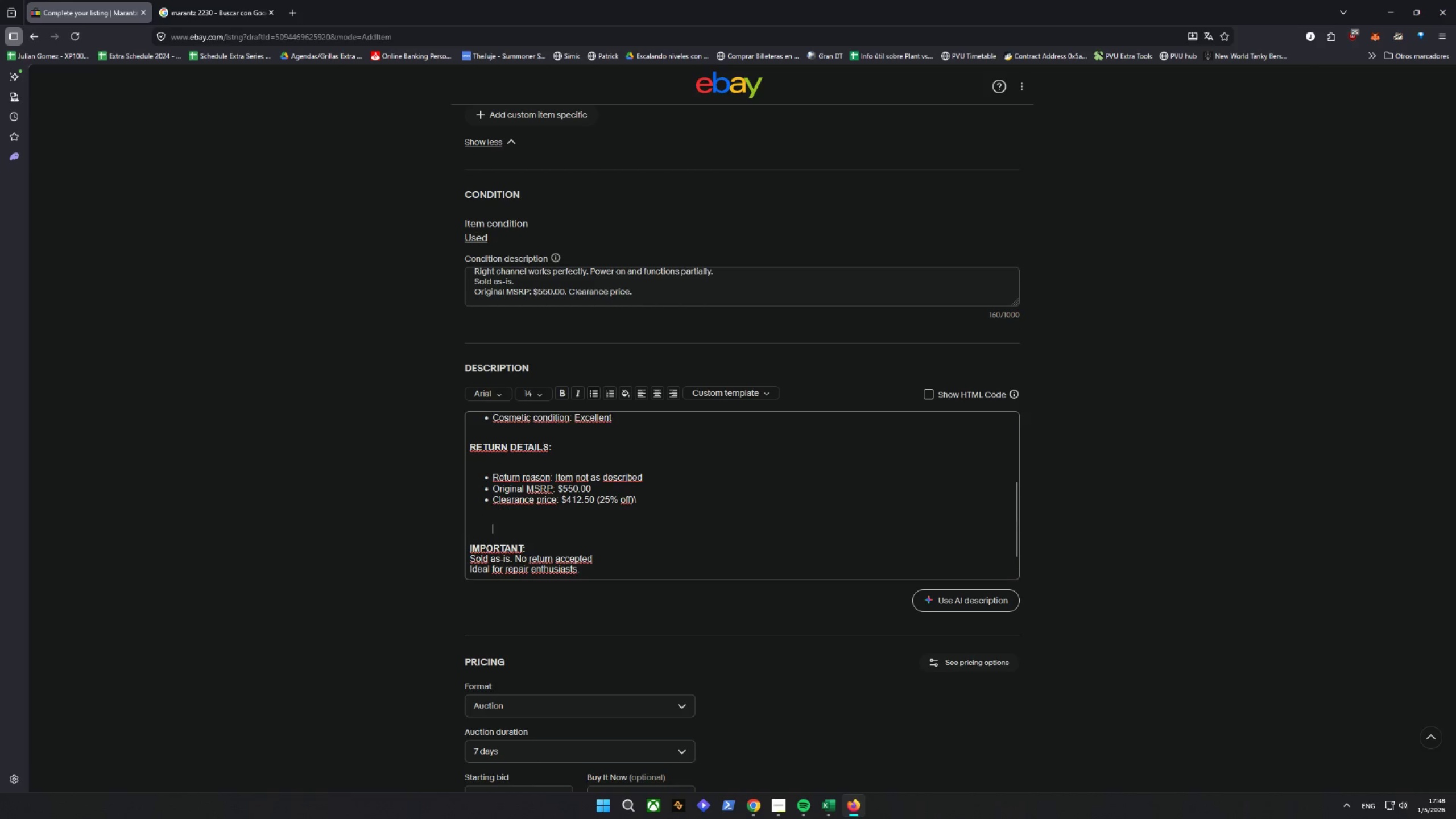 
key(ArrowLeft)
 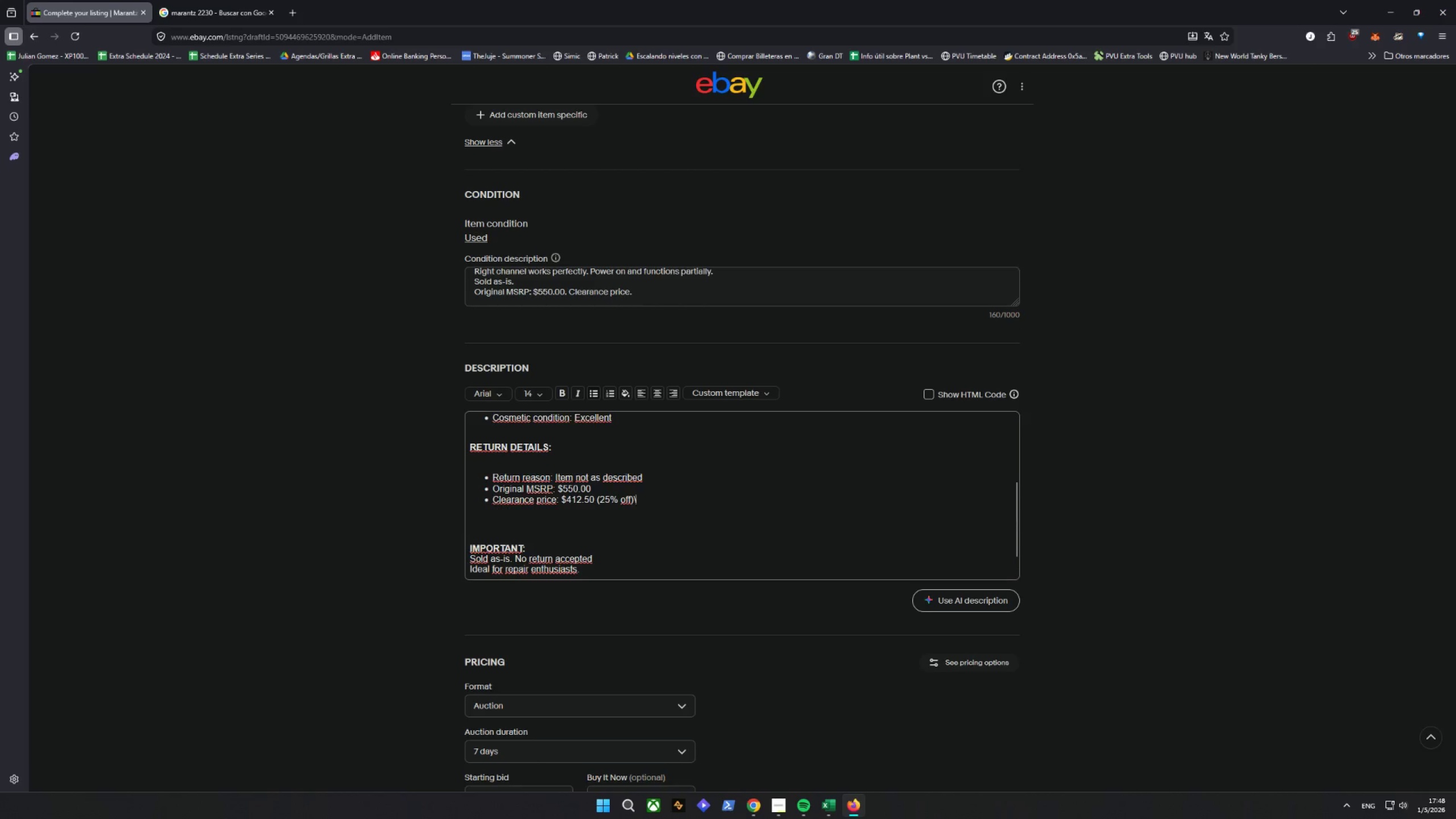 
key(ArrowLeft)
 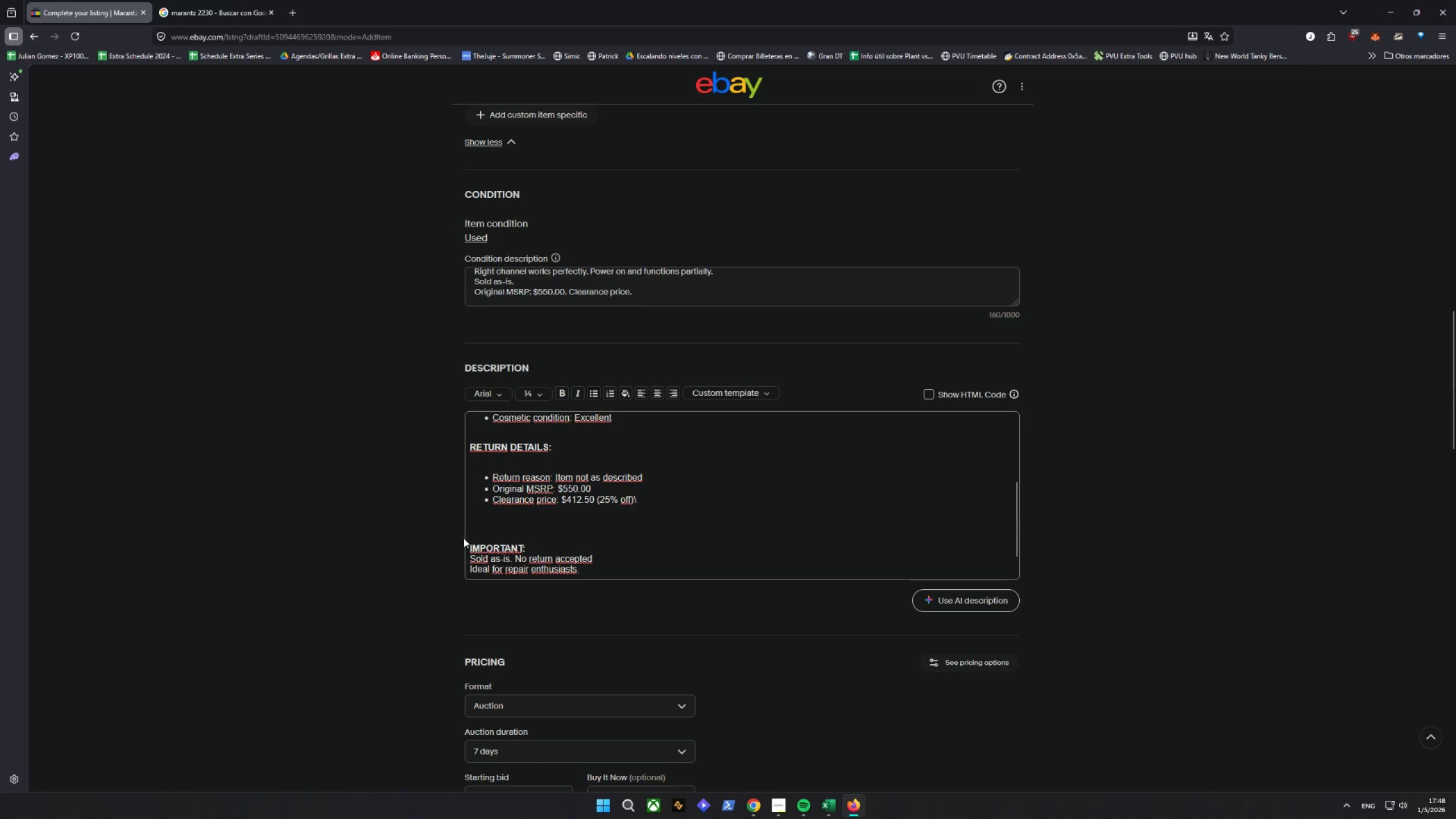 
double_click([482, 536])
 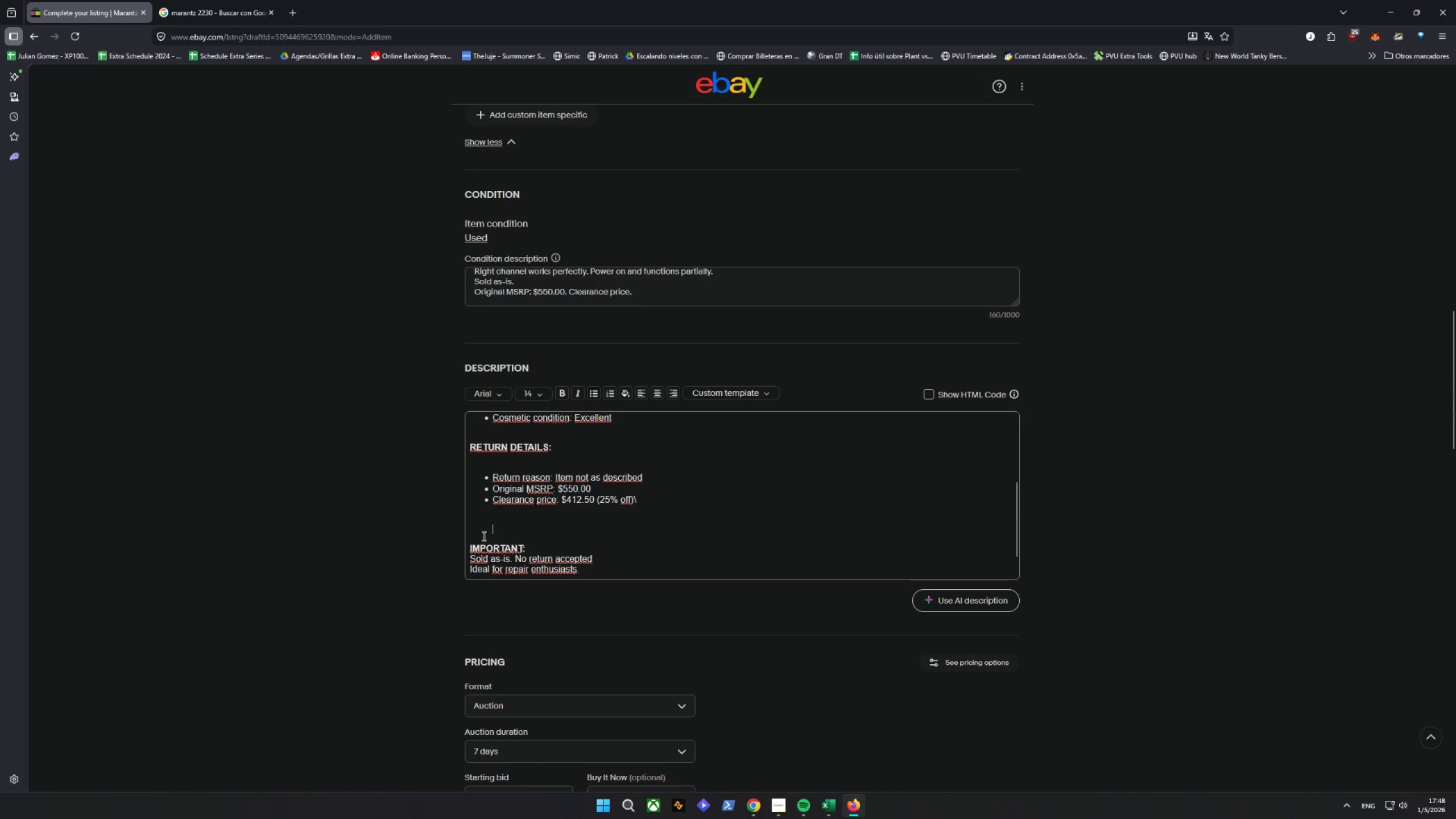 
key(Backspace)
 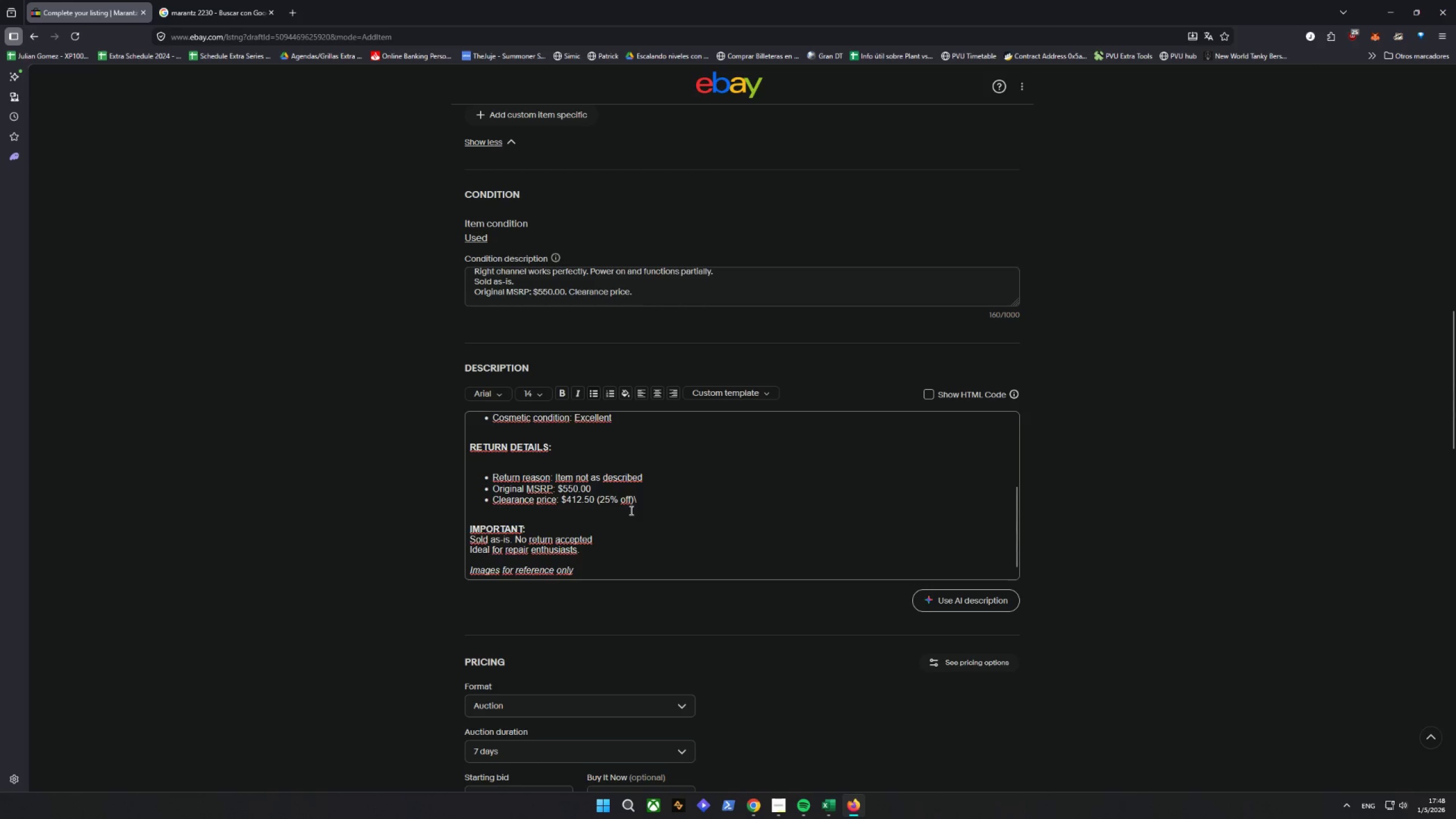 
key(Enter)
 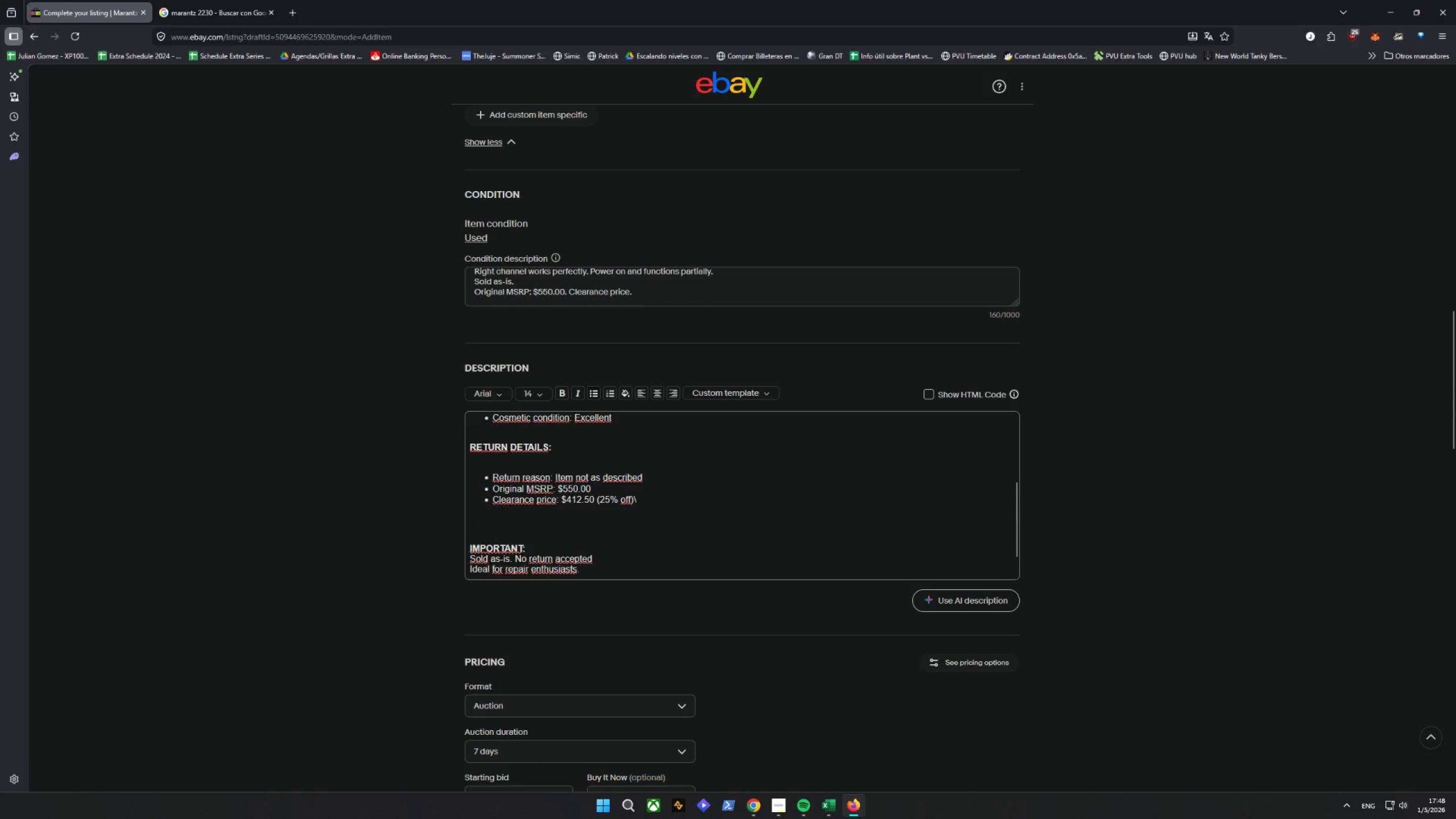 
scroll: coordinate [631, 510], scroll_direction: down, amount: 1.0
 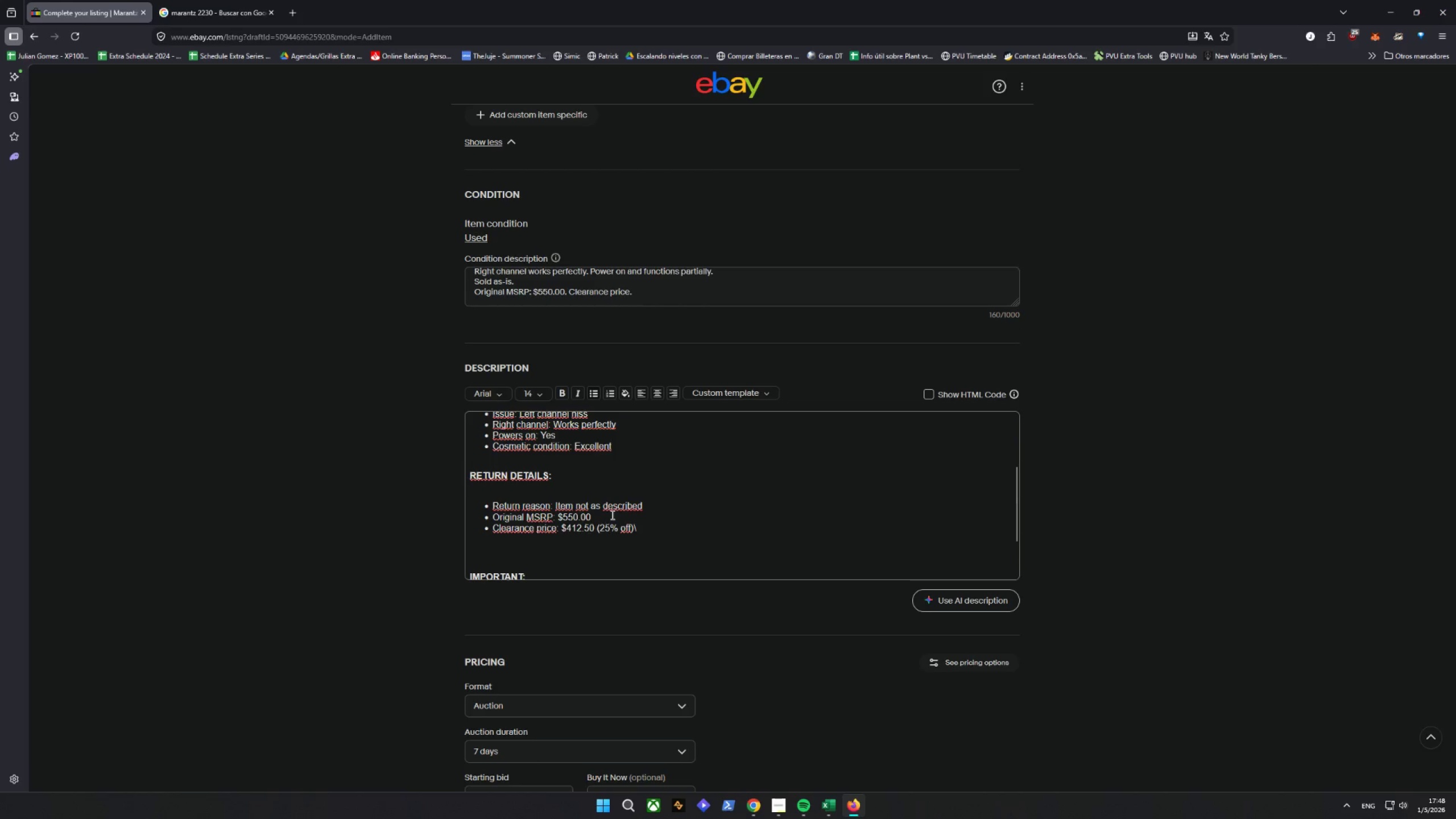 
key(Backspace)
 